 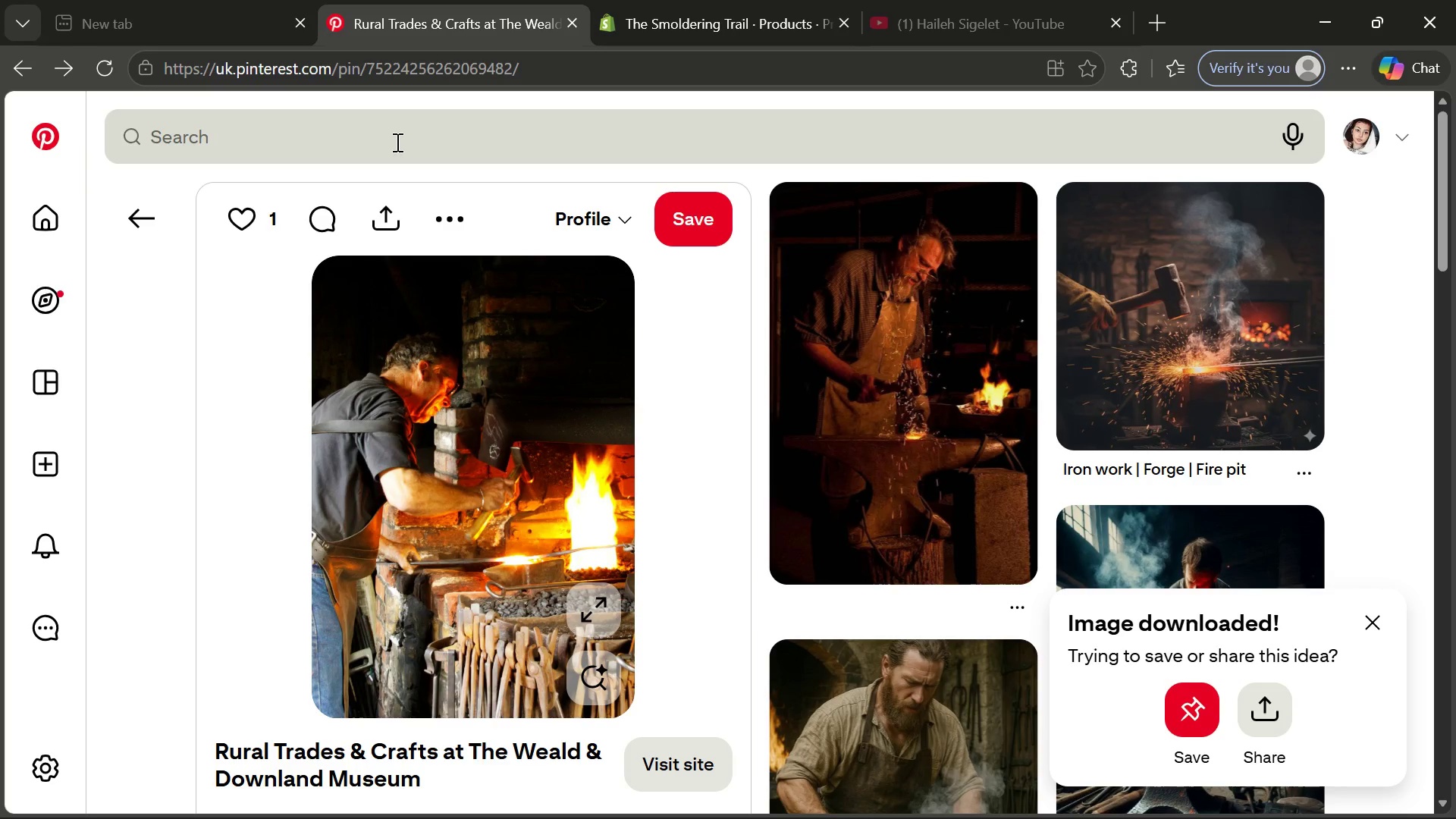 
left_click([395, 143])
 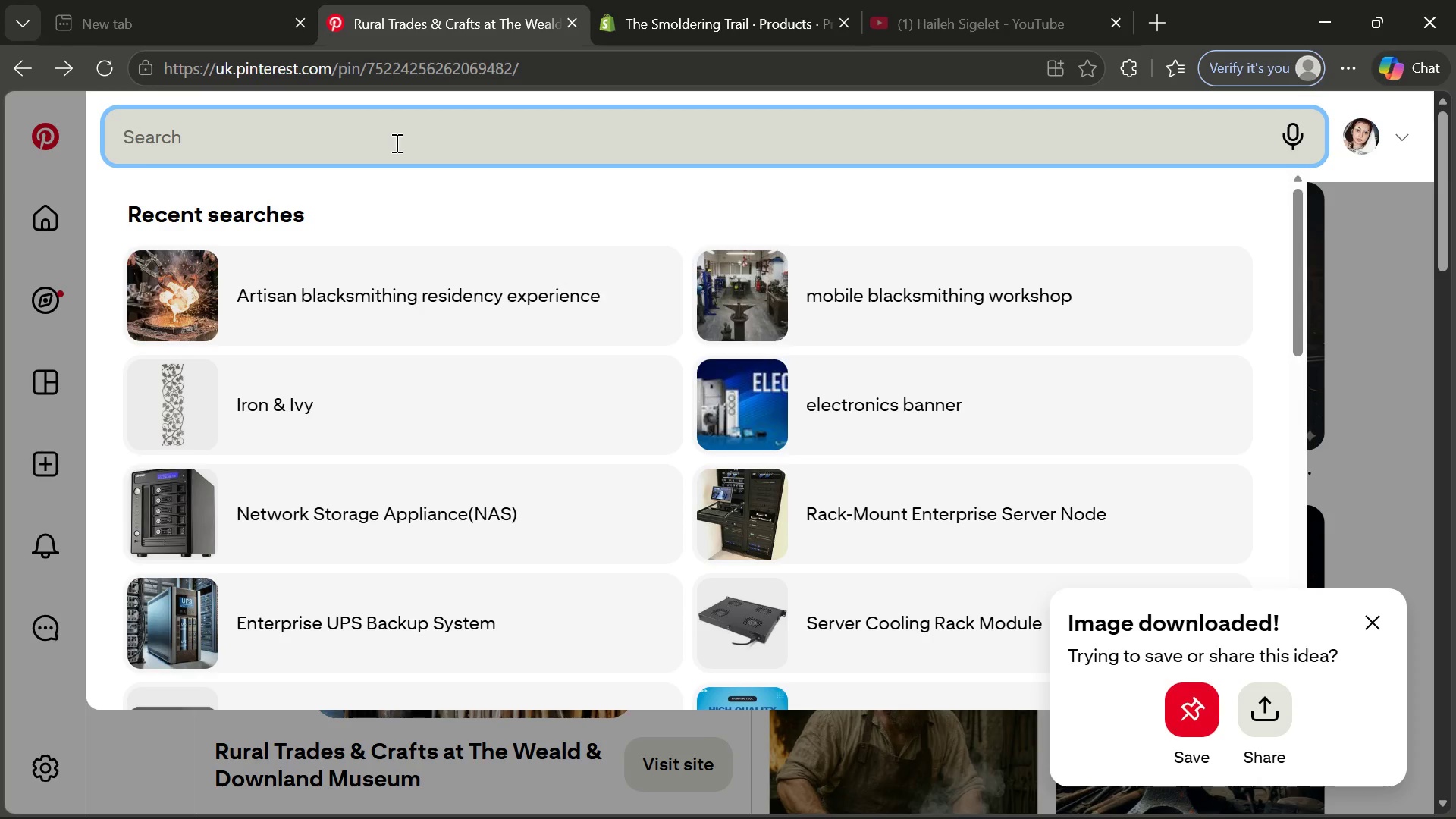 
type(Leather blacksmu)
key(Backspace)
type(ith apron)
 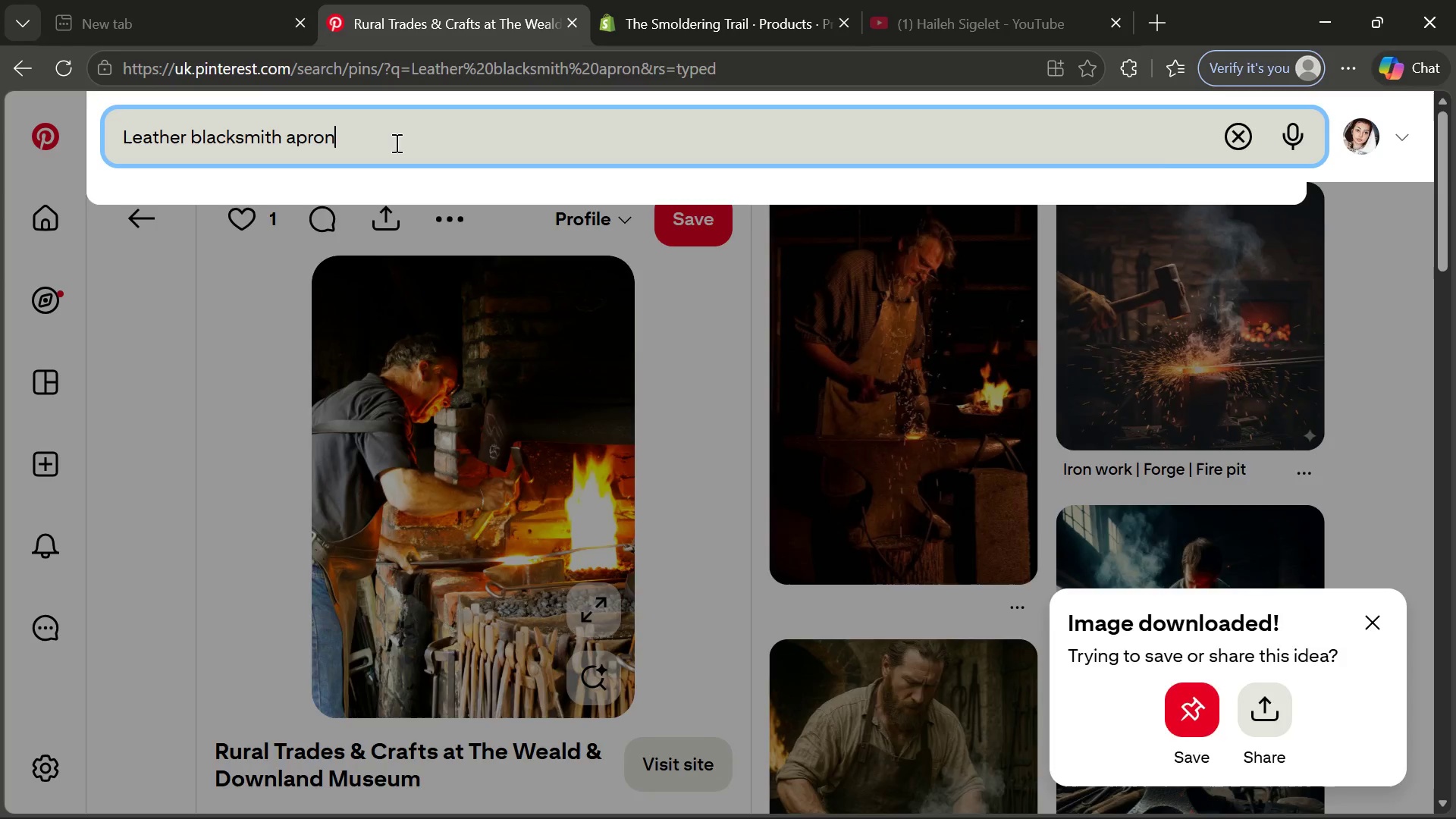 
key(Enter)
 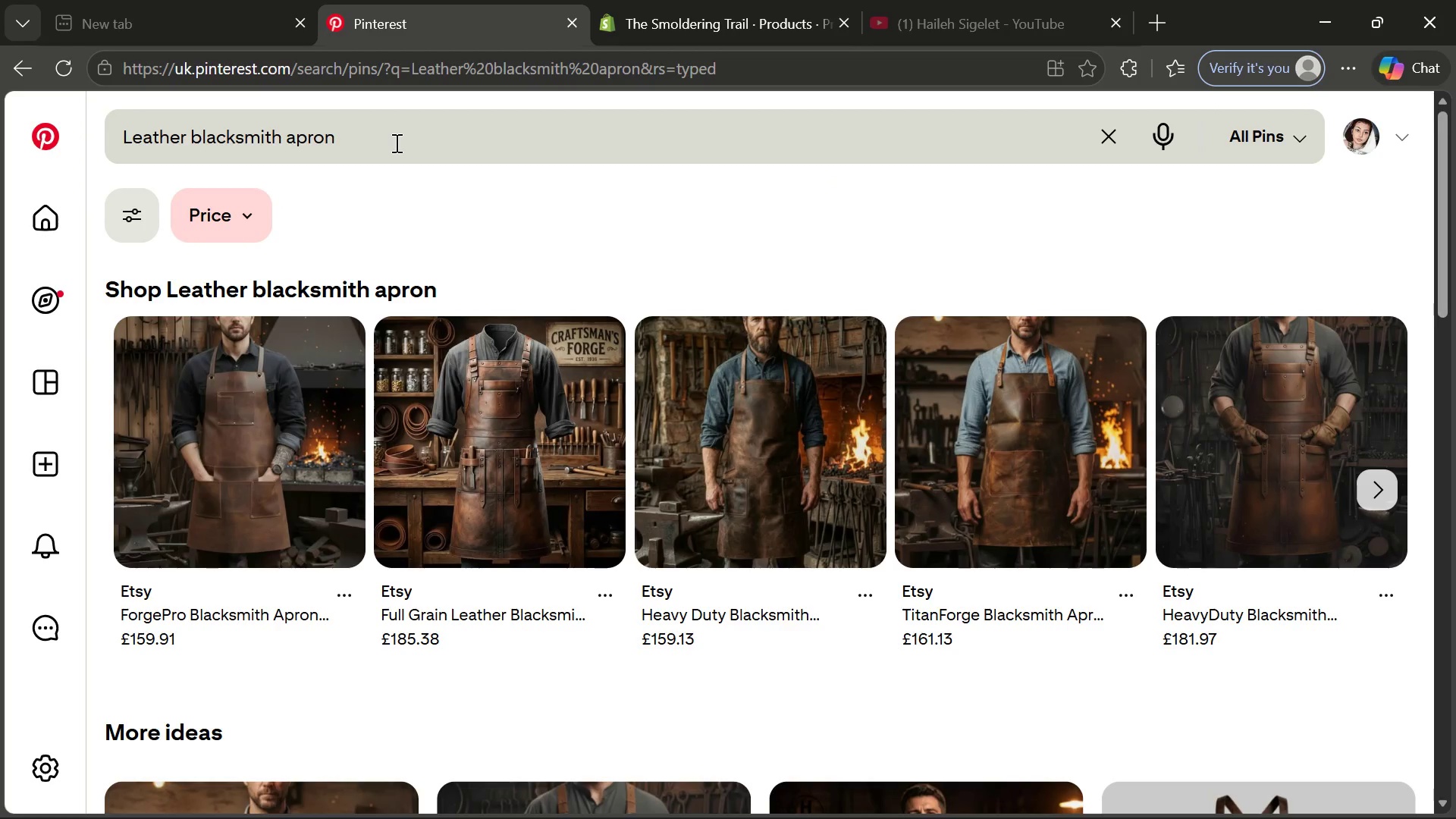 
wait(11.17)
 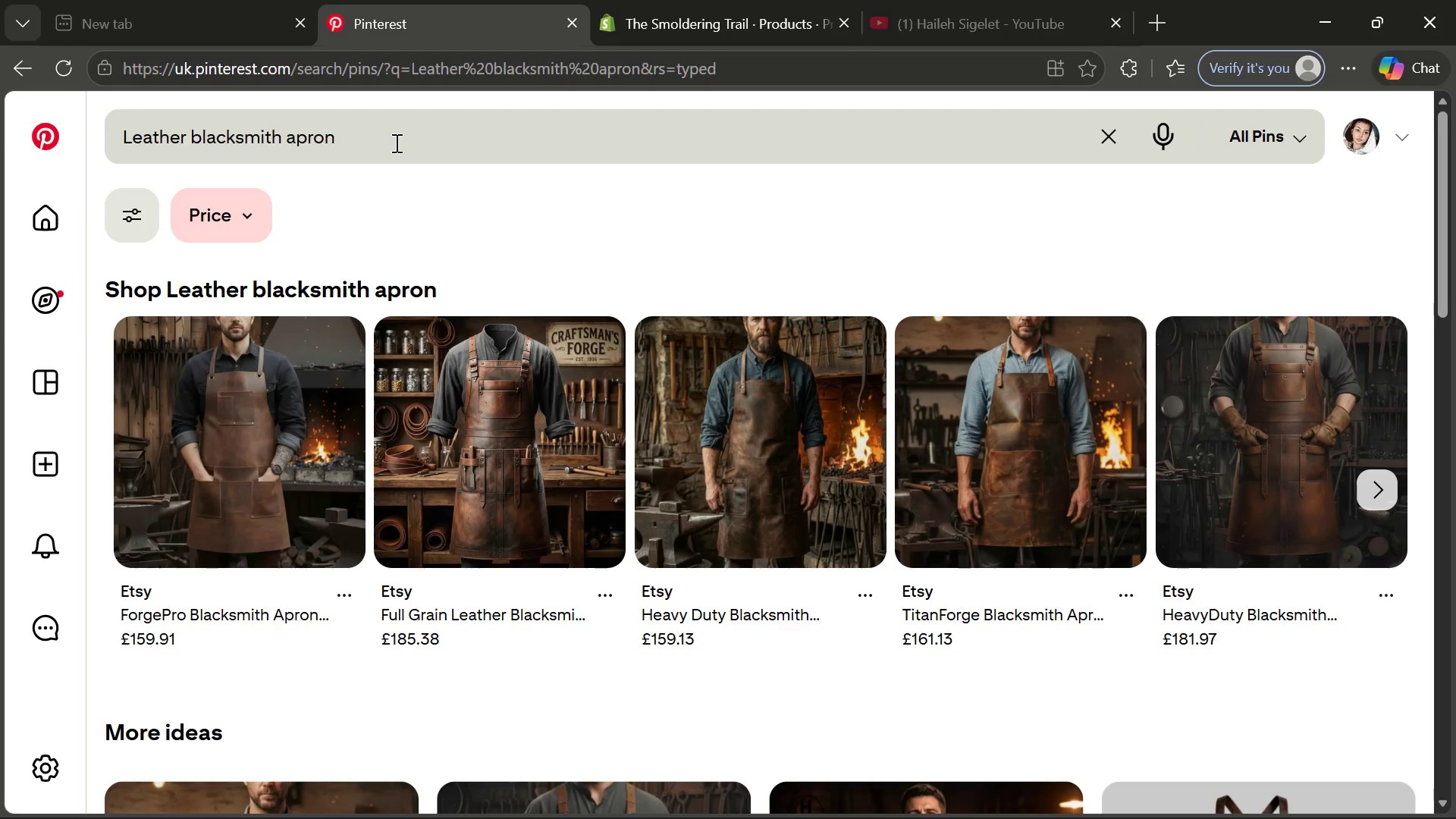 
left_click([1266, 398])
 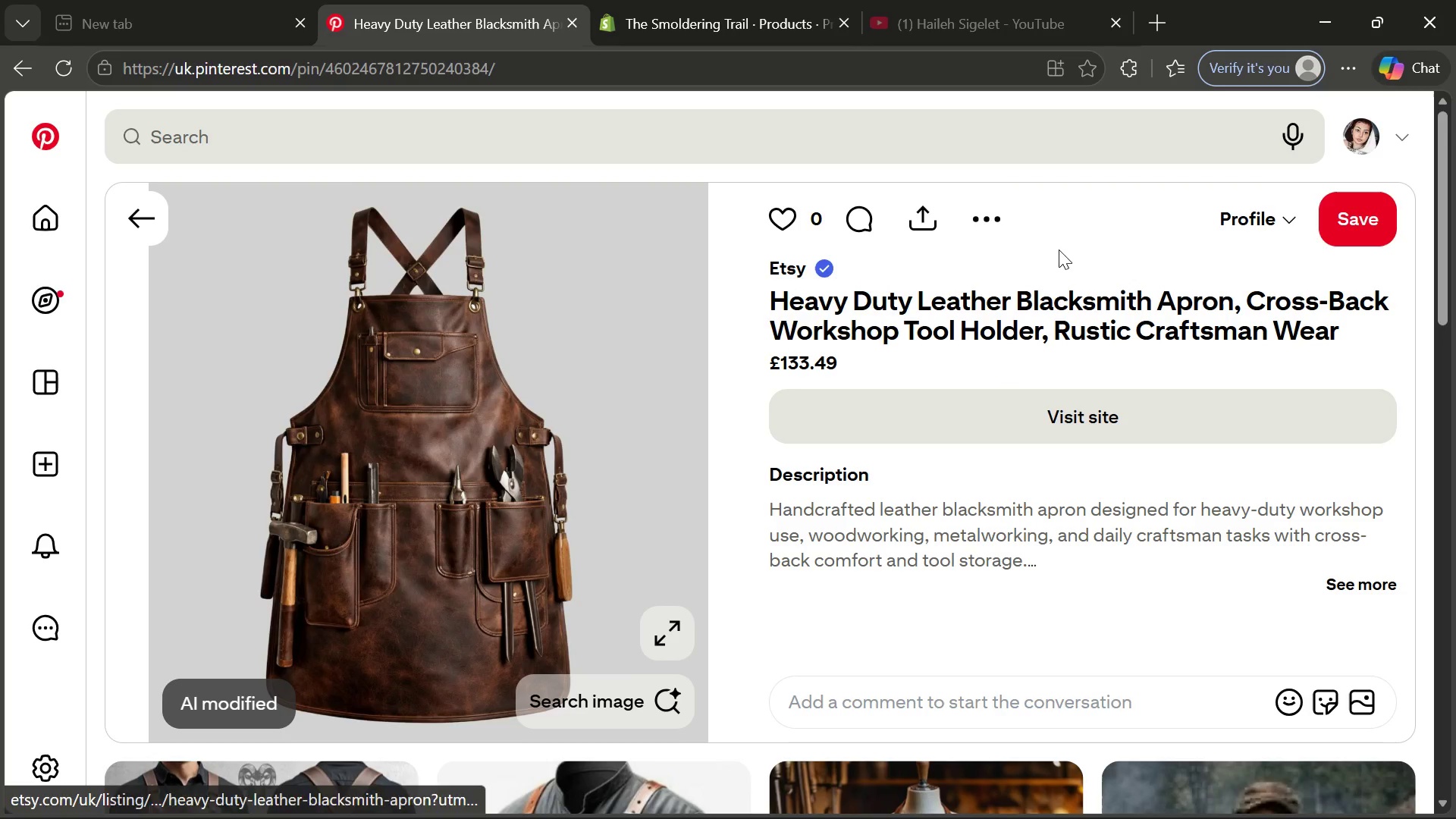 
left_click([992, 244])
 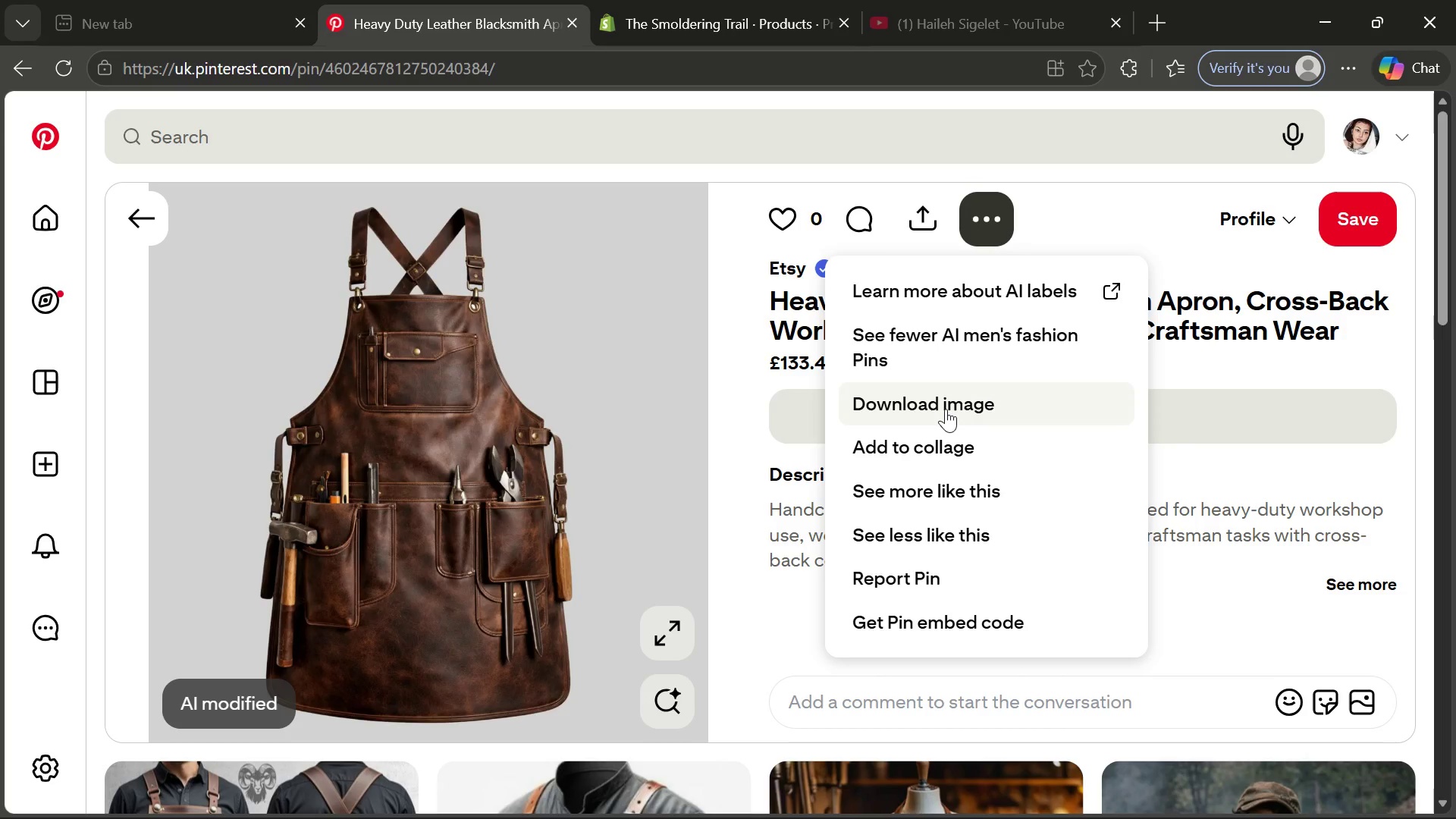 
left_click([946, 410])
 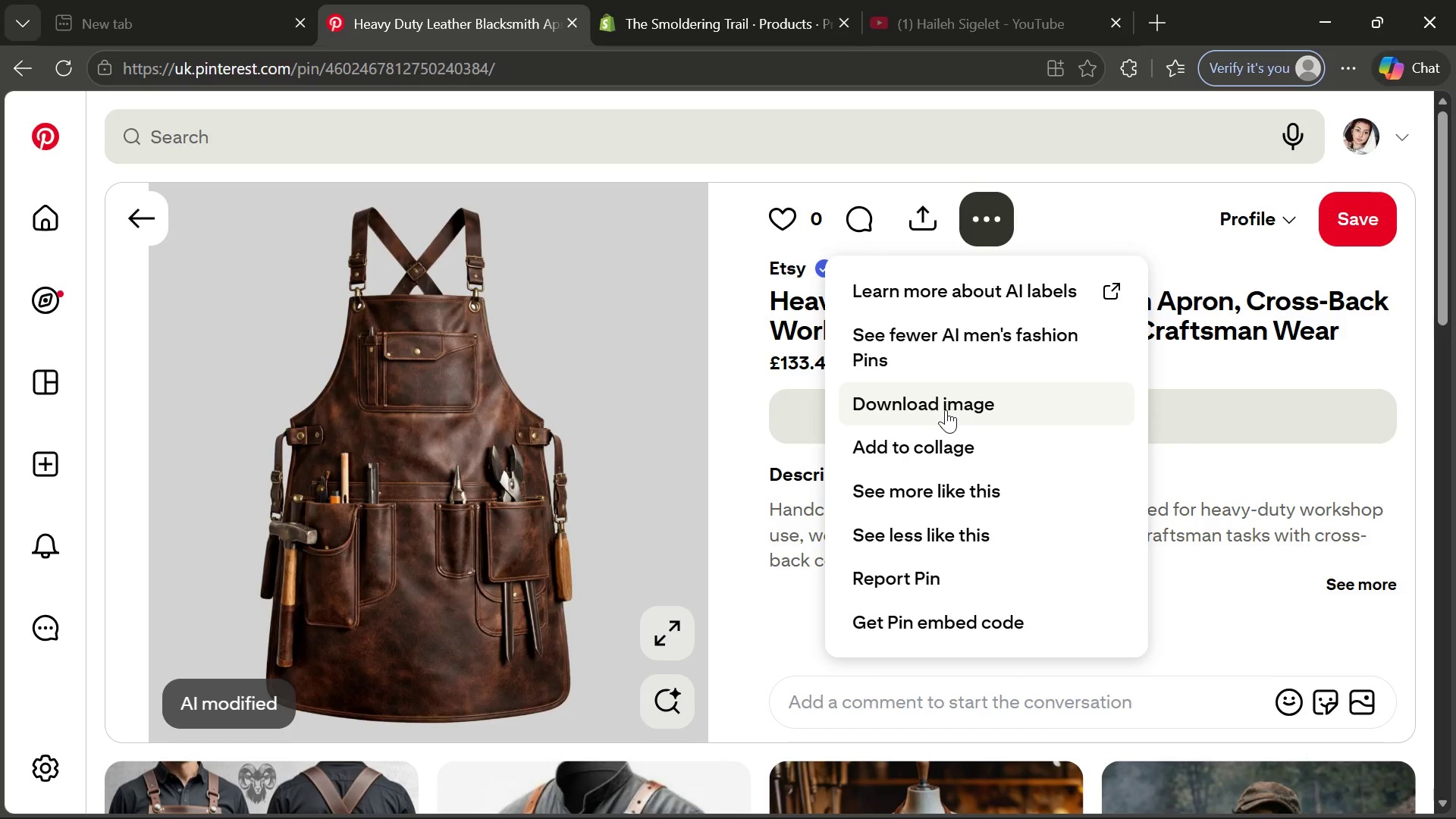 
wait(10.86)
 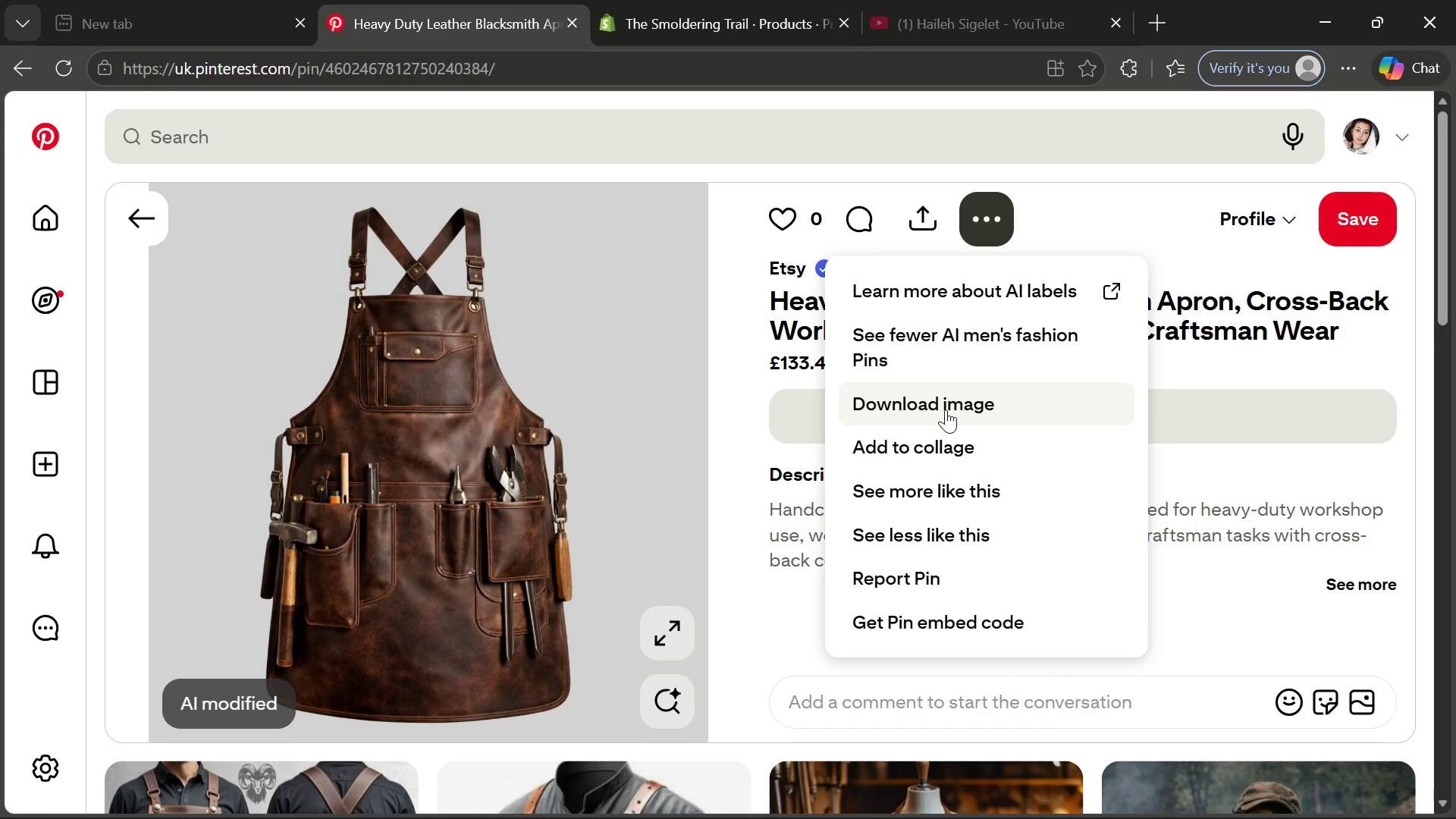 
left_click([1139, 23])
 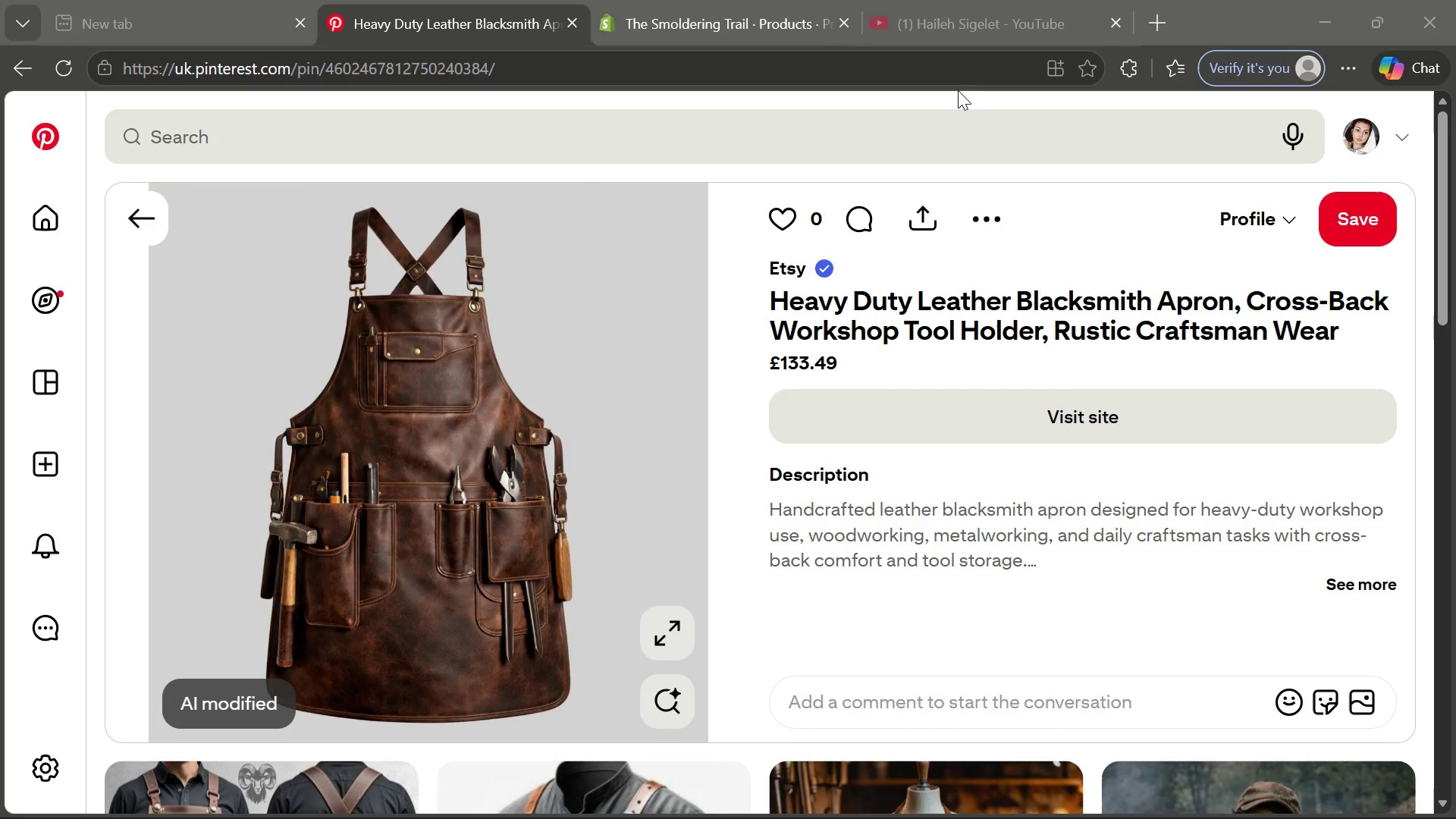 
left_click([752, 35])
 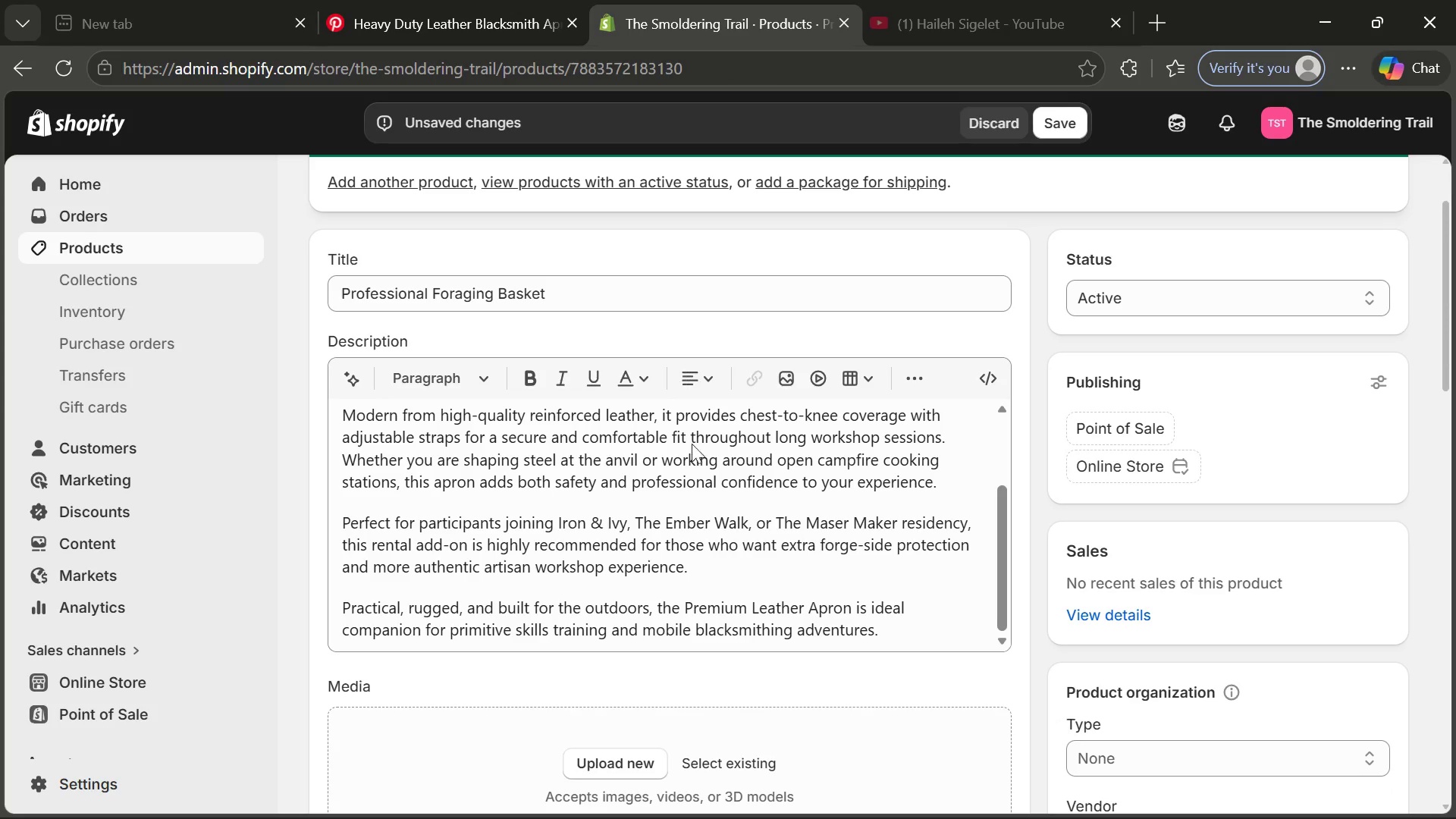 
mouse_move([679, 485])
 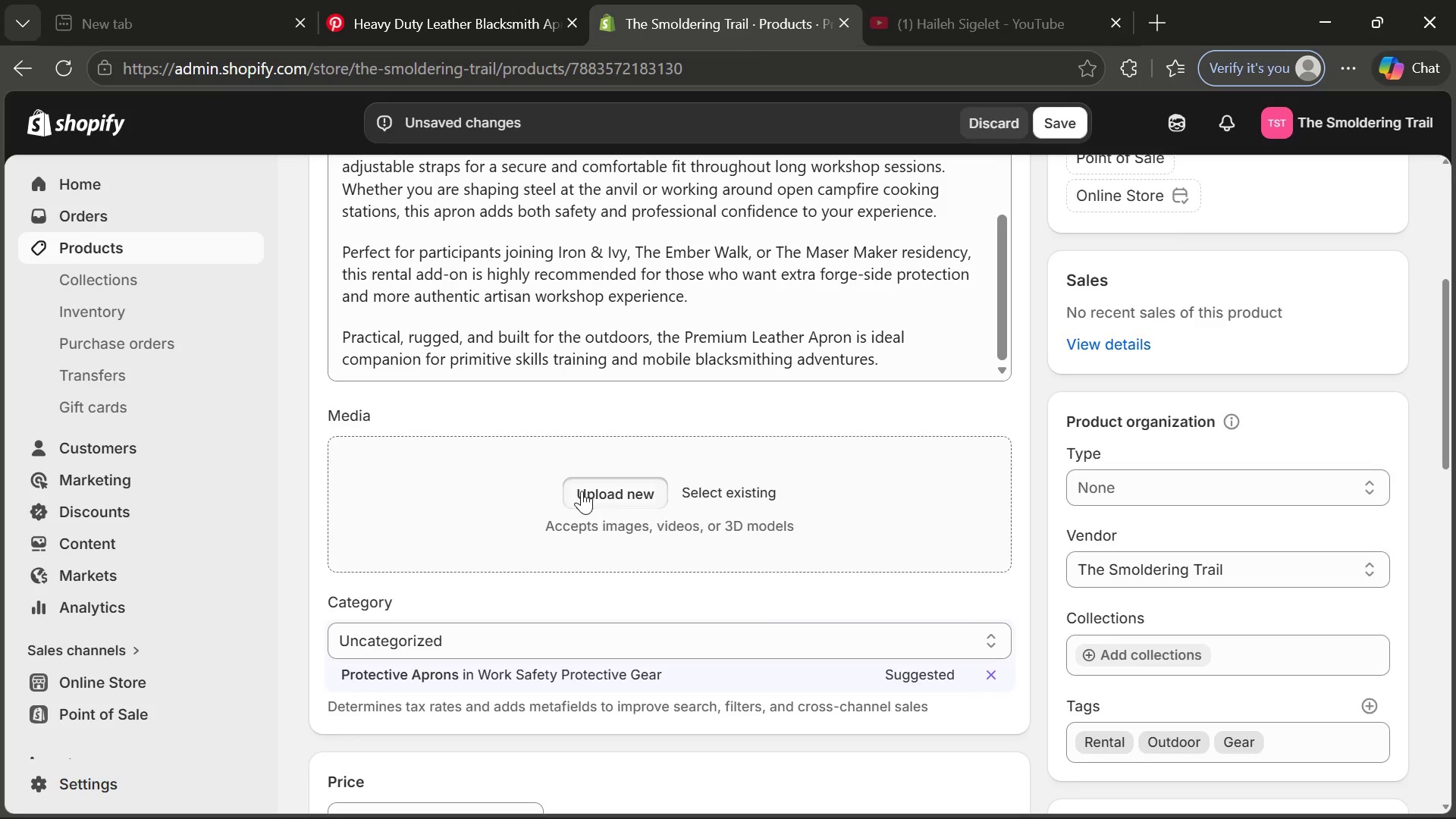 
left_click([582, 491])
 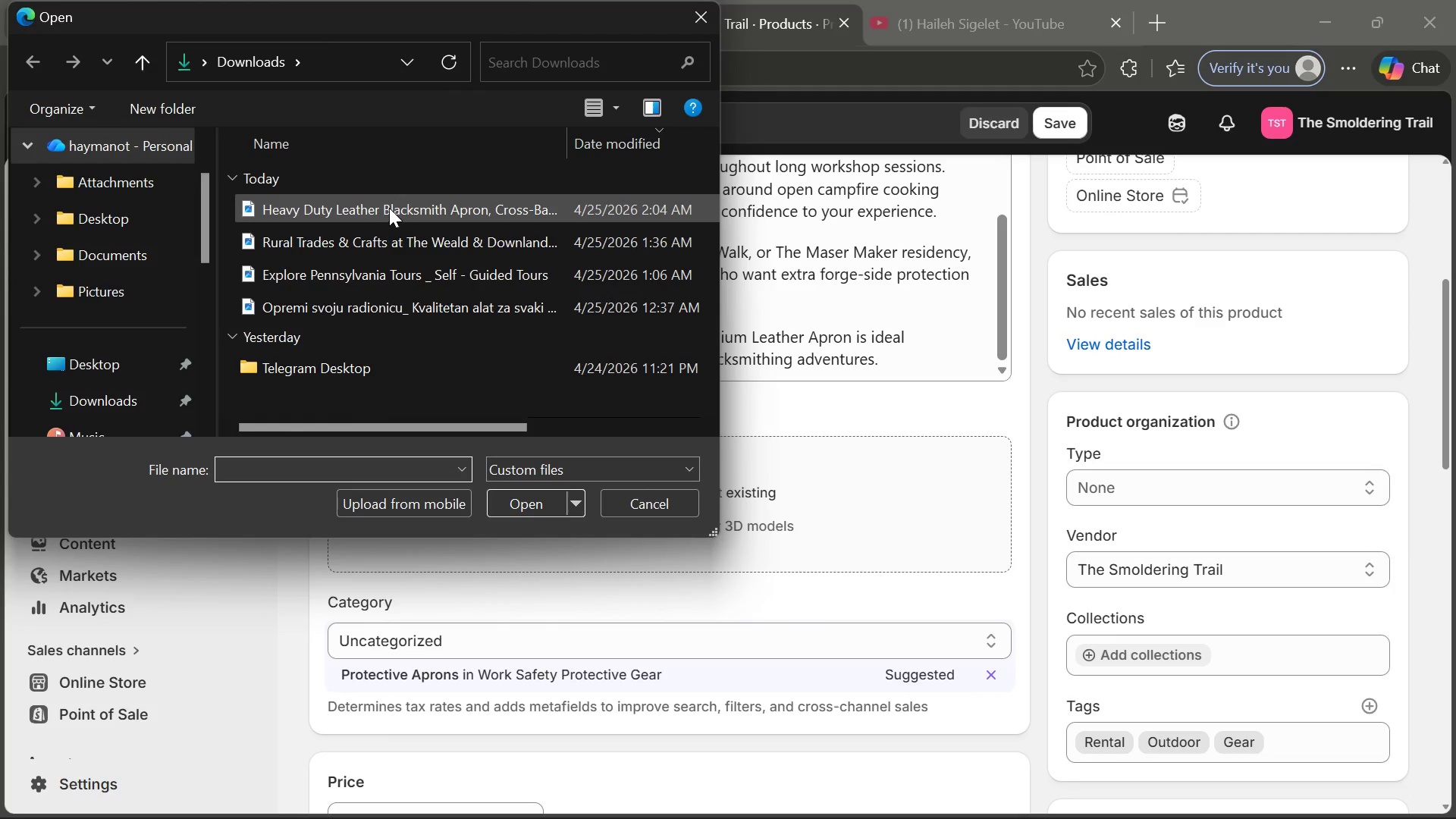 
double_click([389, 208])
 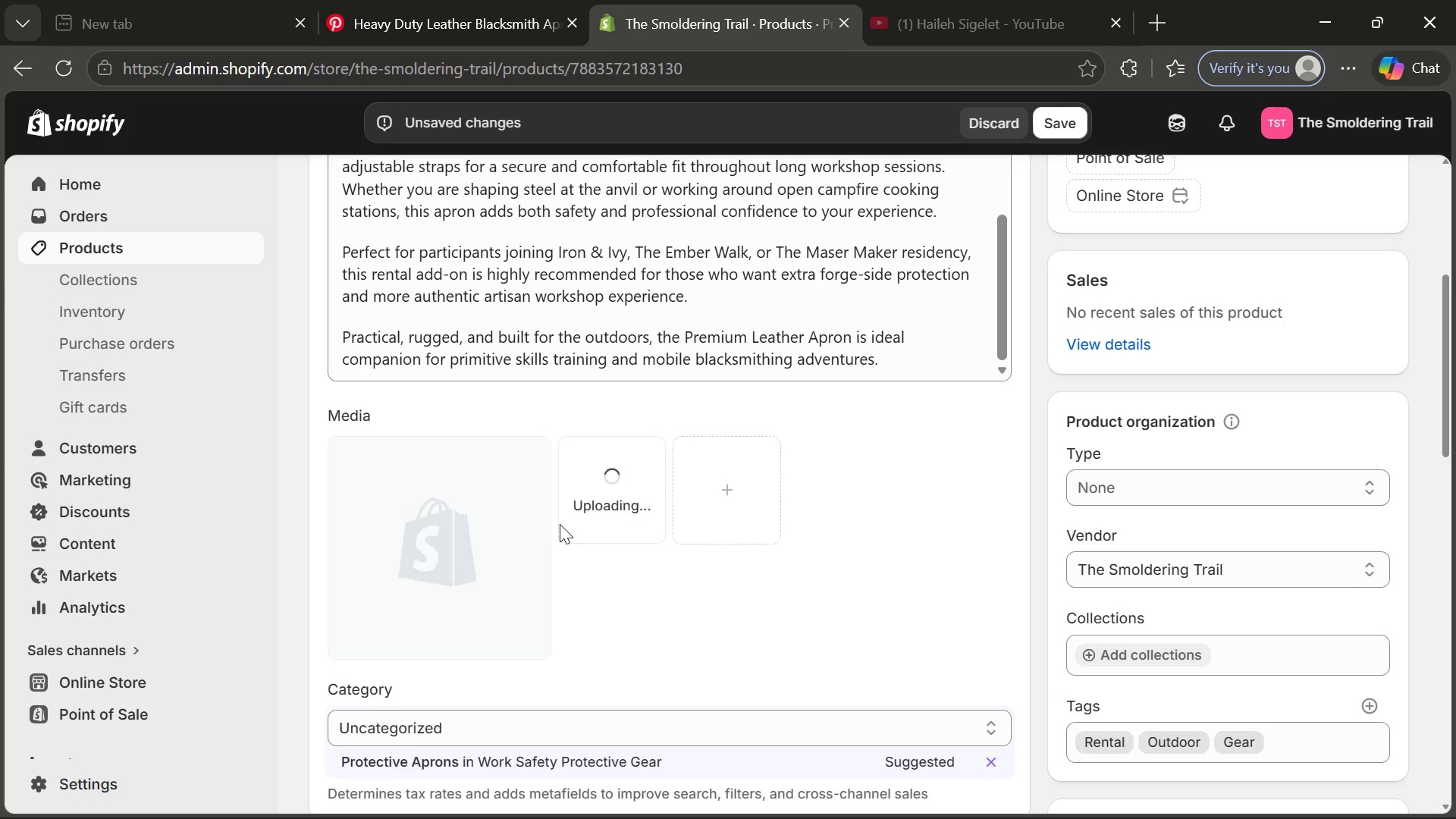 
wait(18.22)
 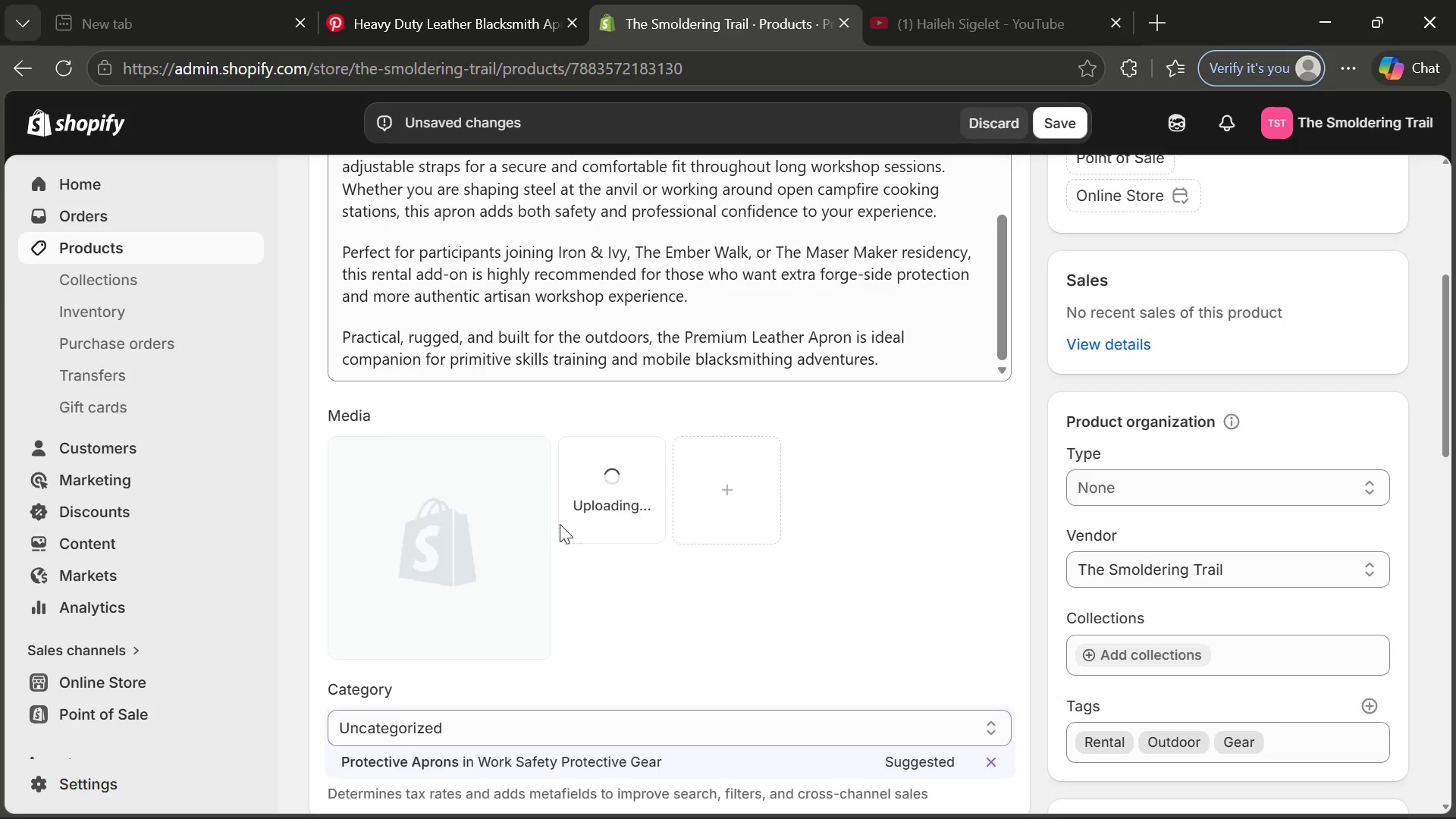 
left_click([517, 522])
 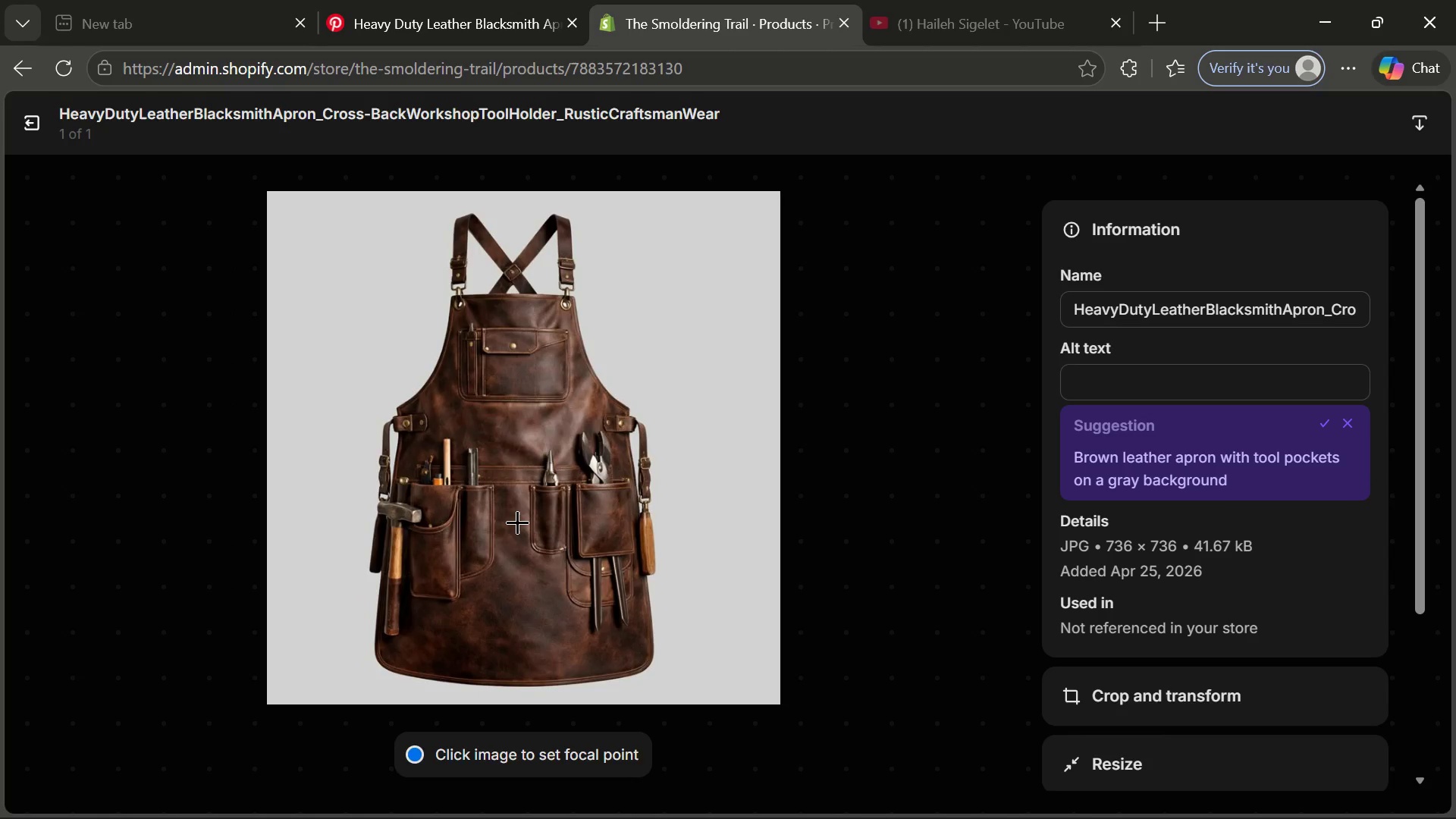 
left_click([1173, 379])
 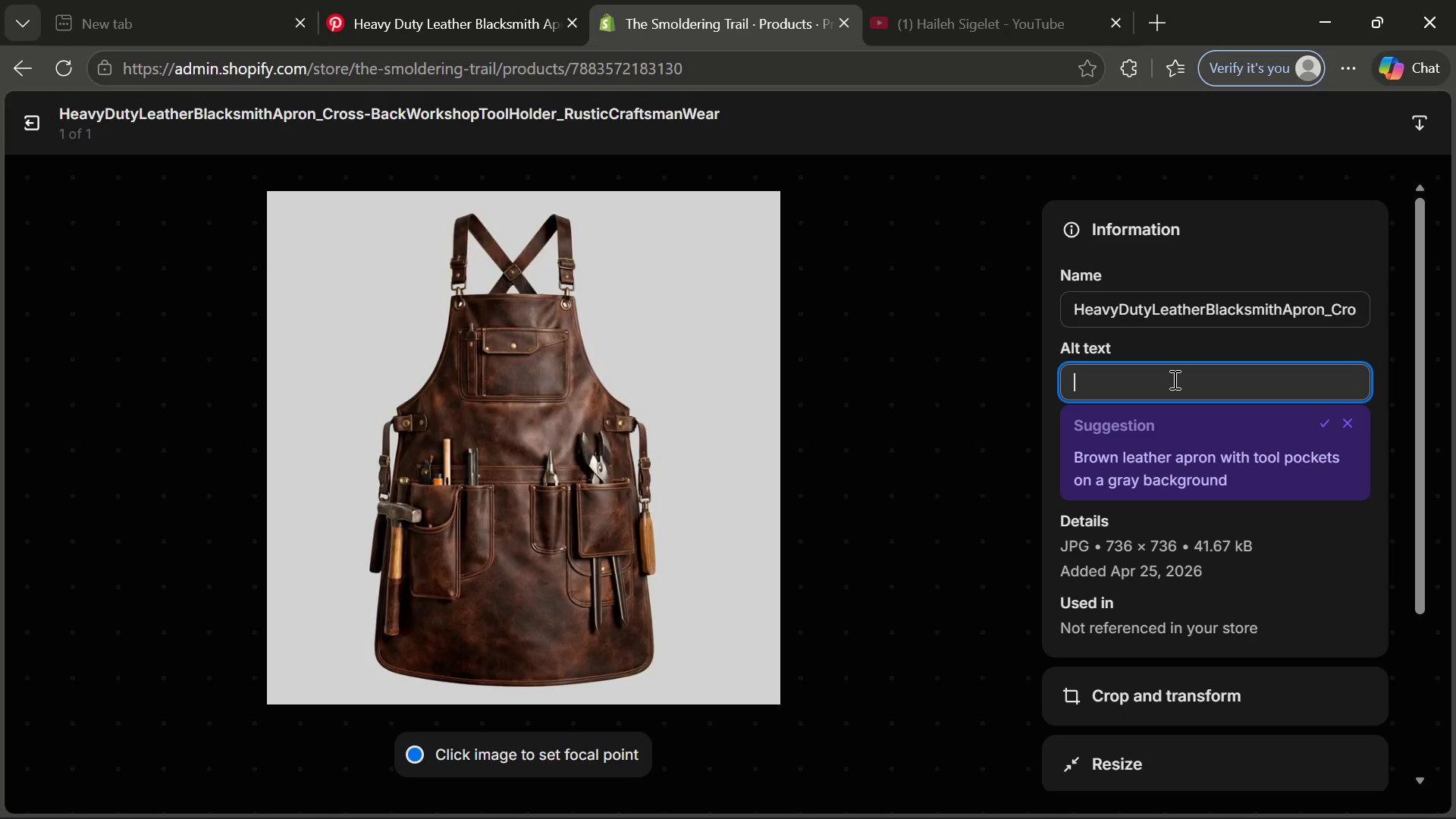 
type(Blacksmithi)
key(Backspace)
type( leather apron used during outdoor mobile forg)
 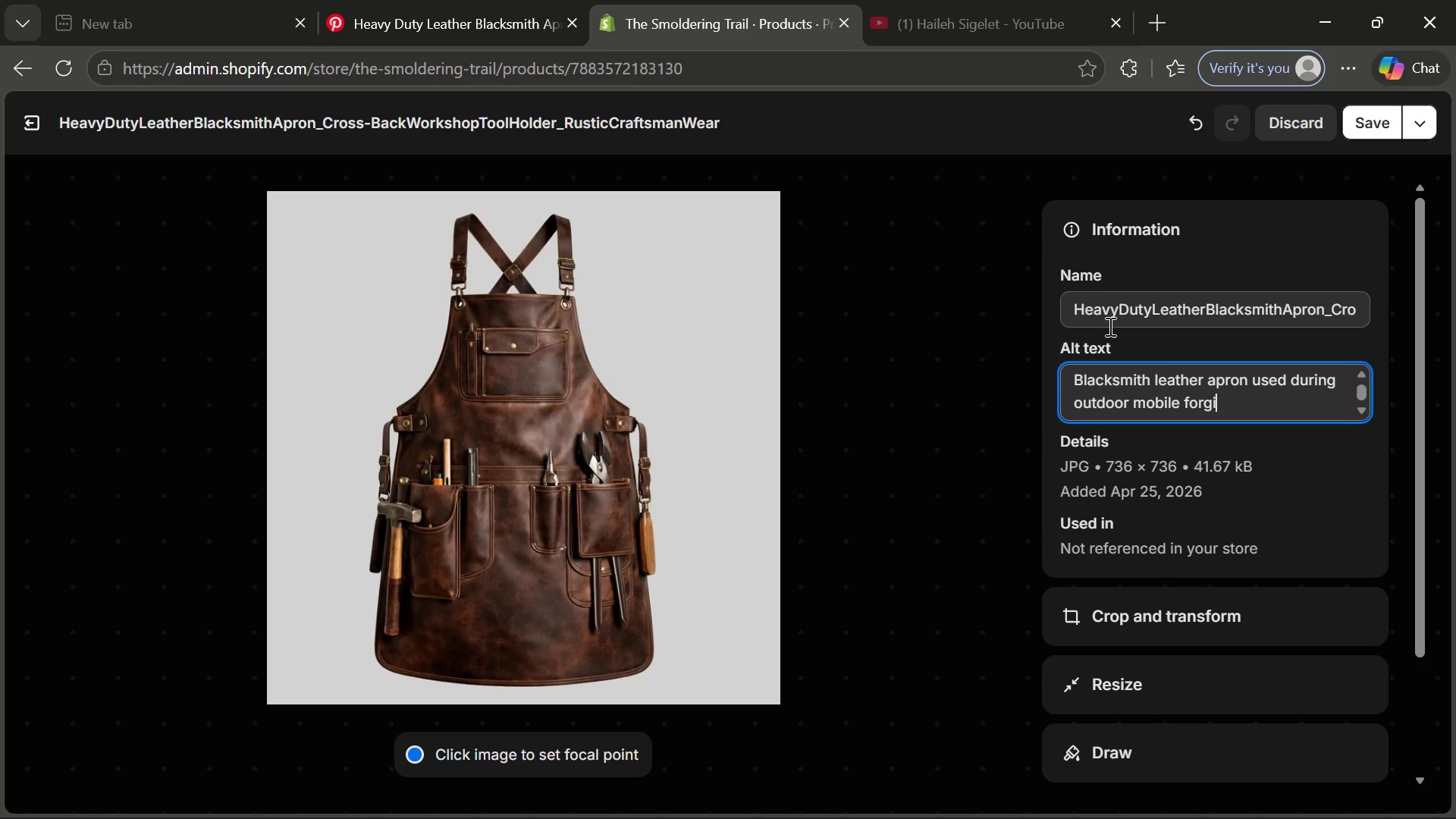 
type(ing workshop)
 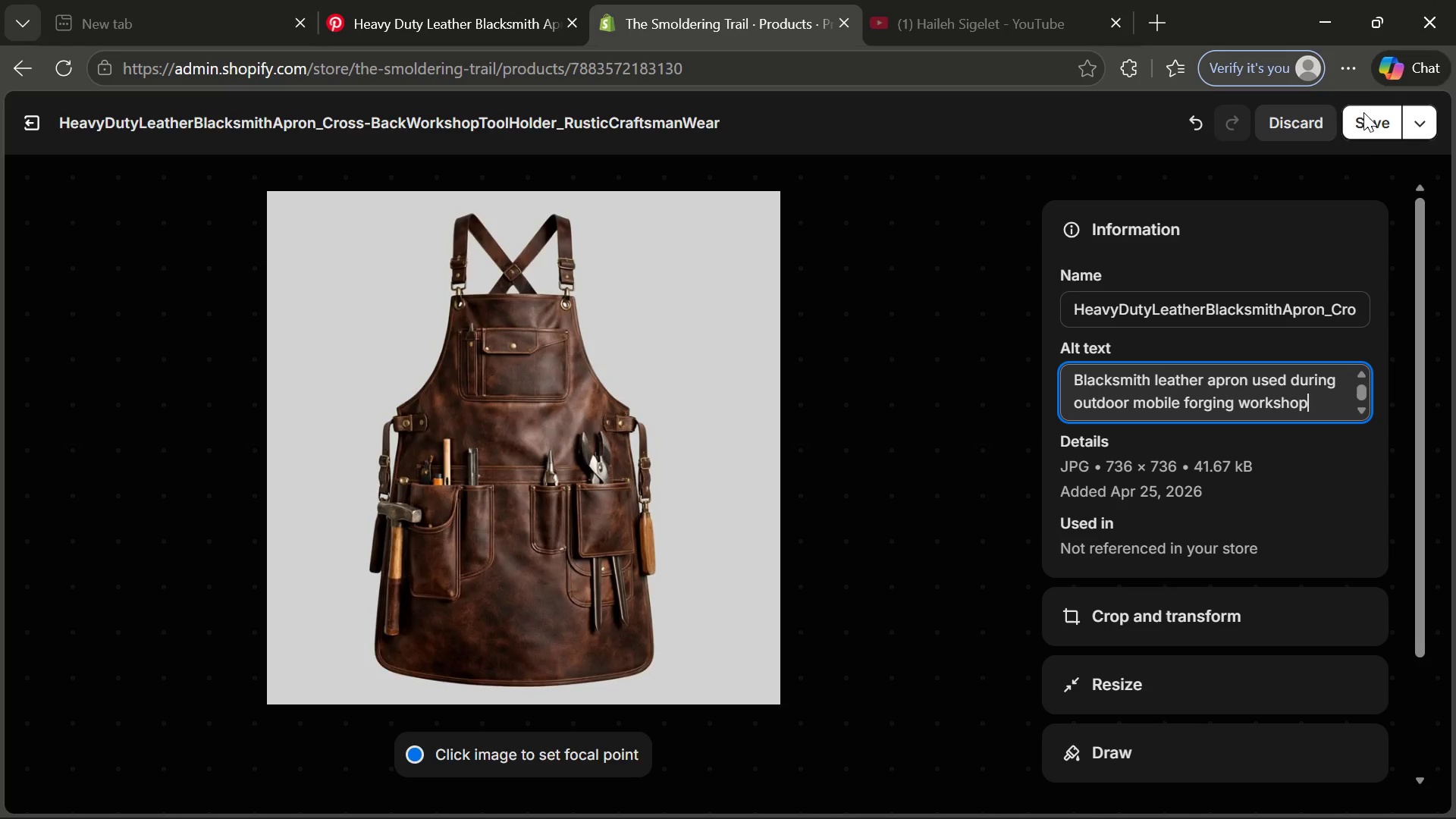 
left_click([1363, 127])
 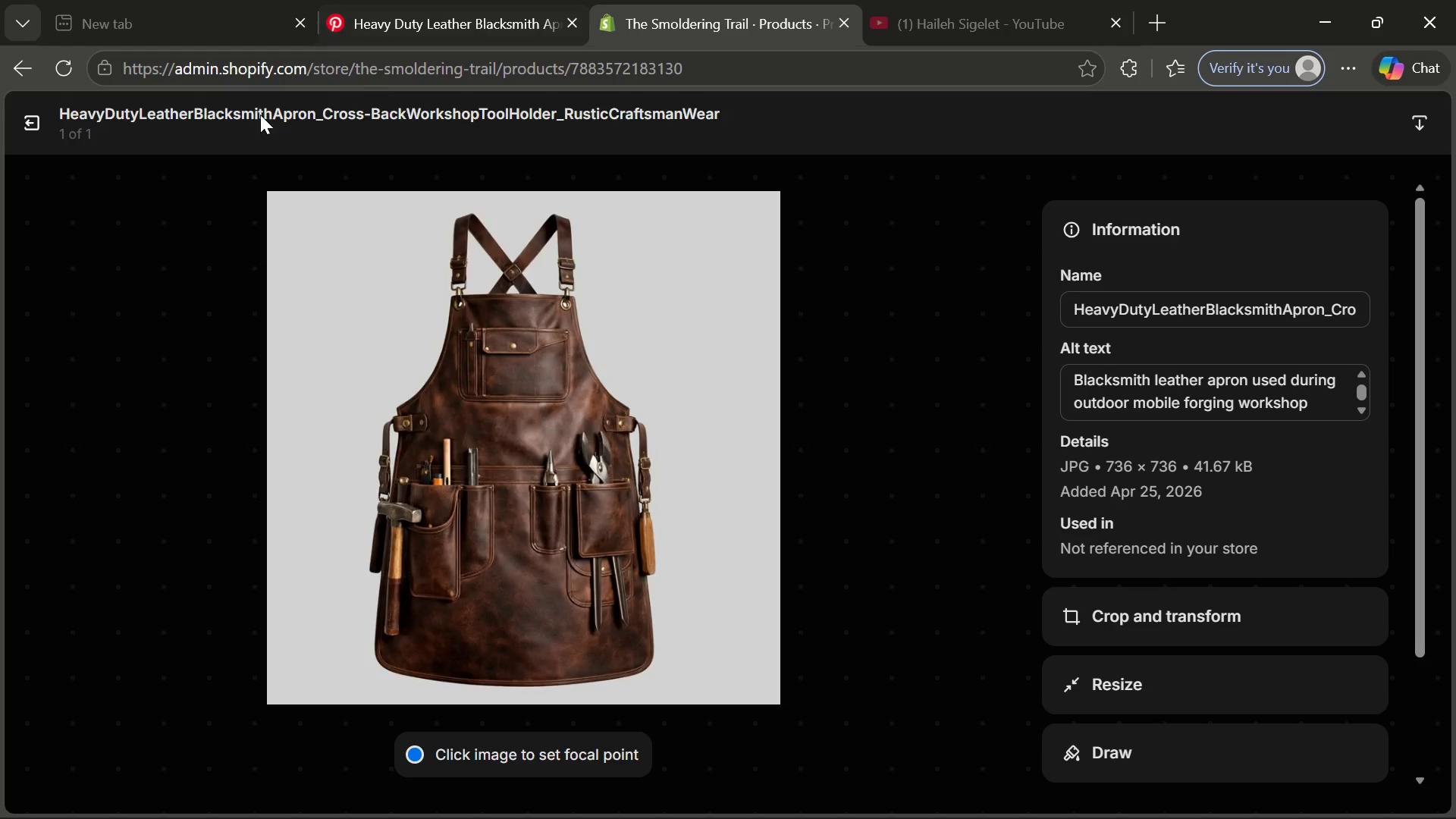 
left_click([46, 132])
 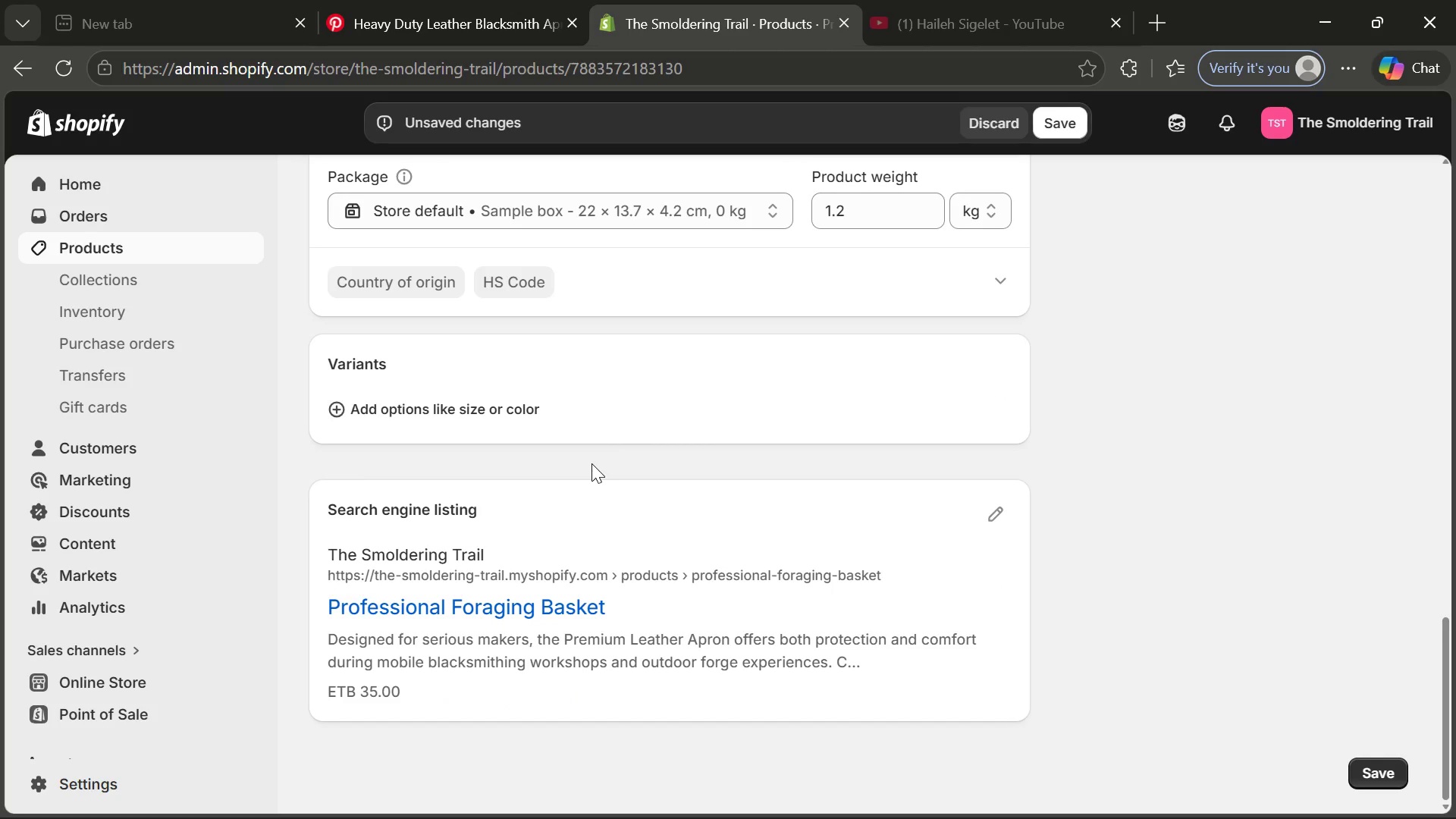 
wait(6.84)
 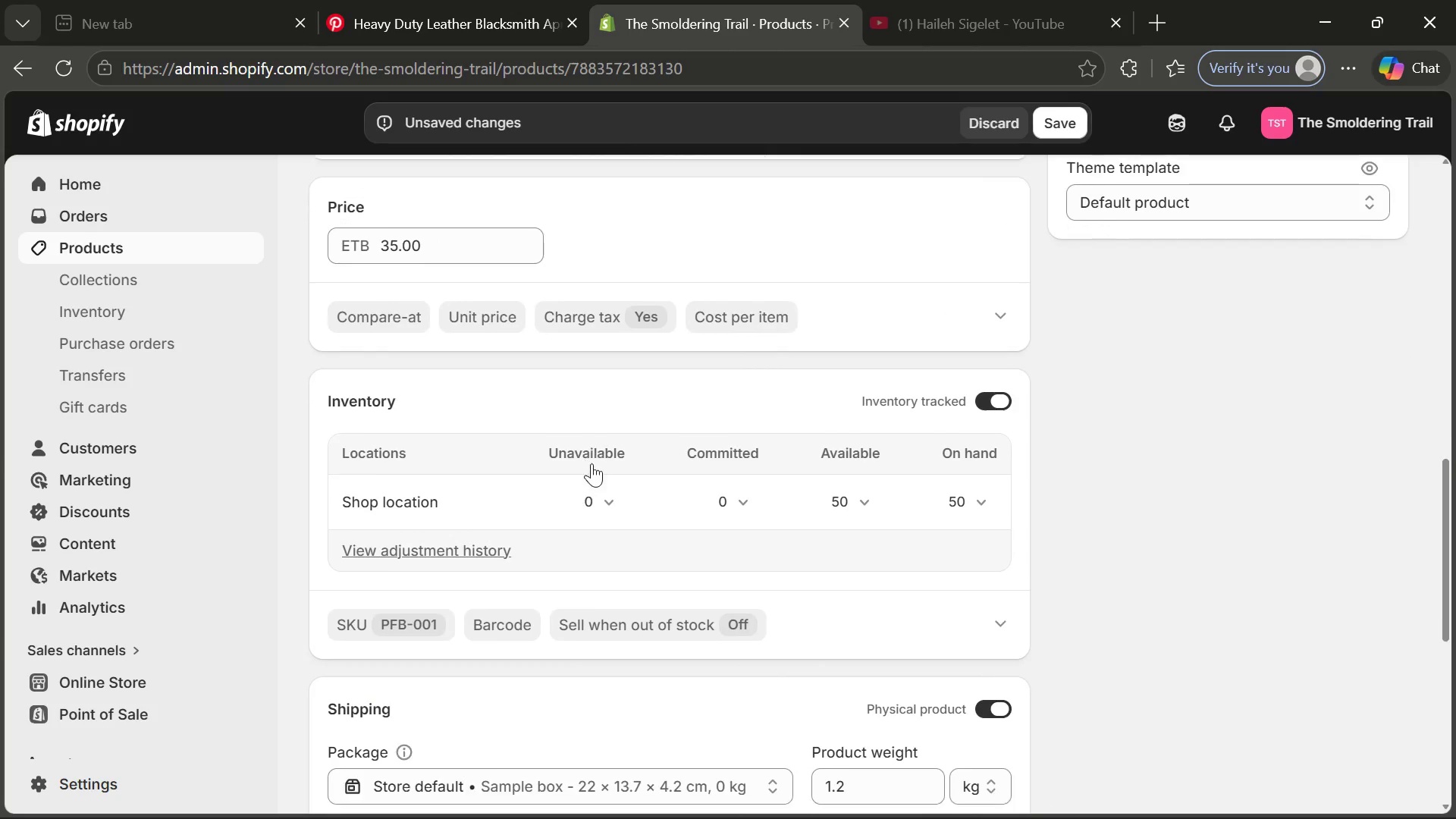 
left_click([1065, 126])
 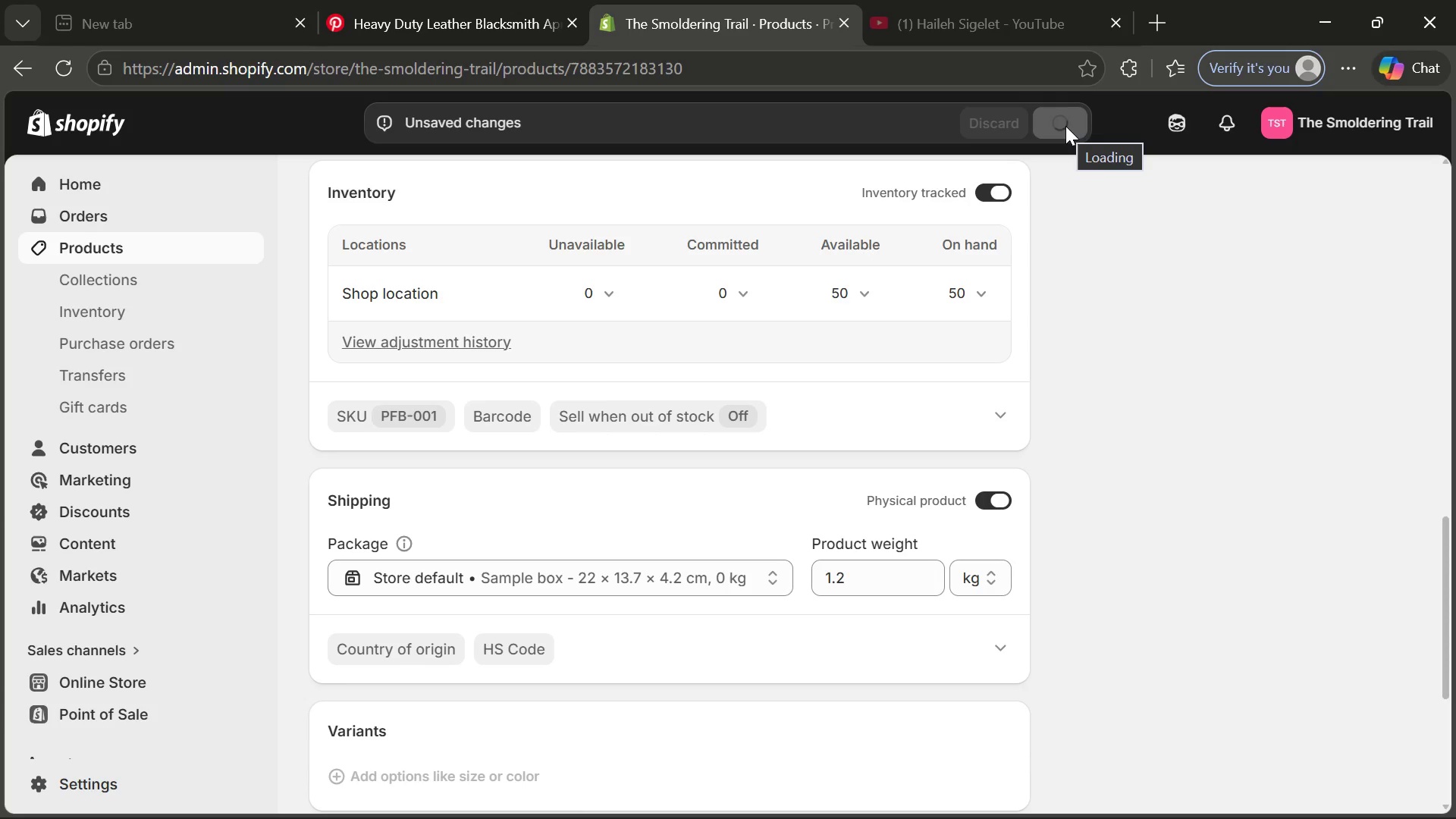 
wait(11.95)
 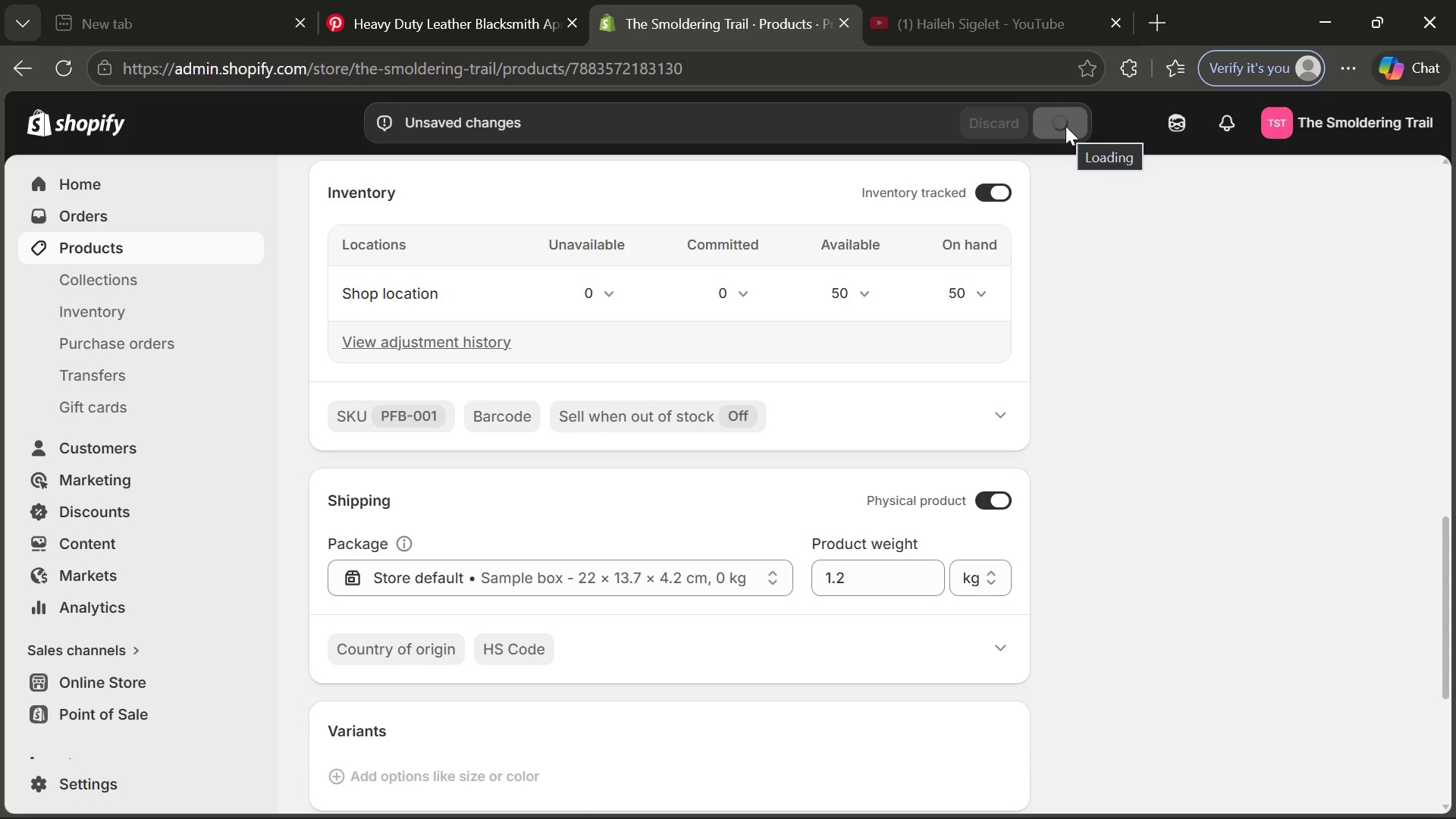 
left_click([148, 252])
 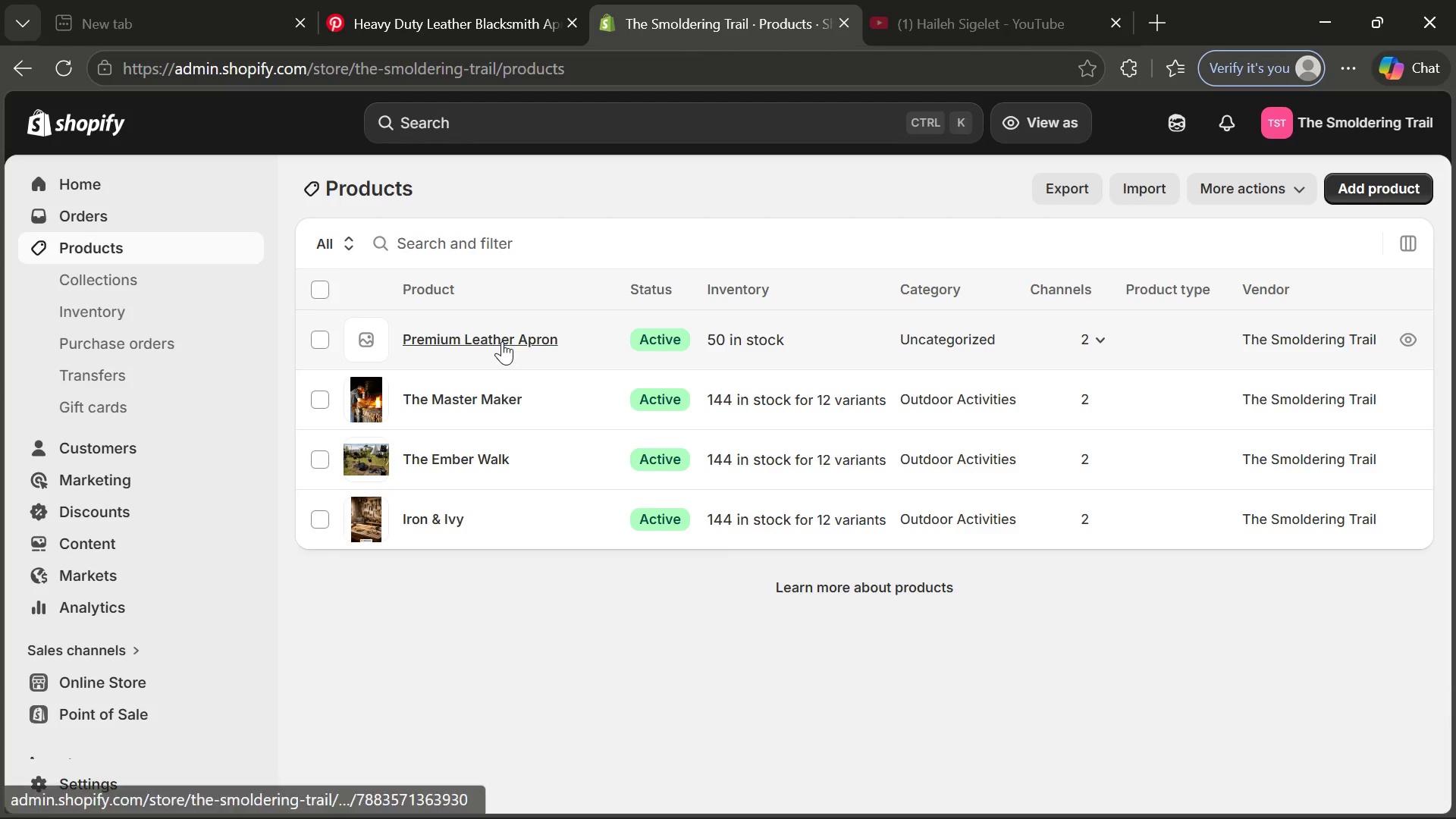 
mouse_move([498, 371])
 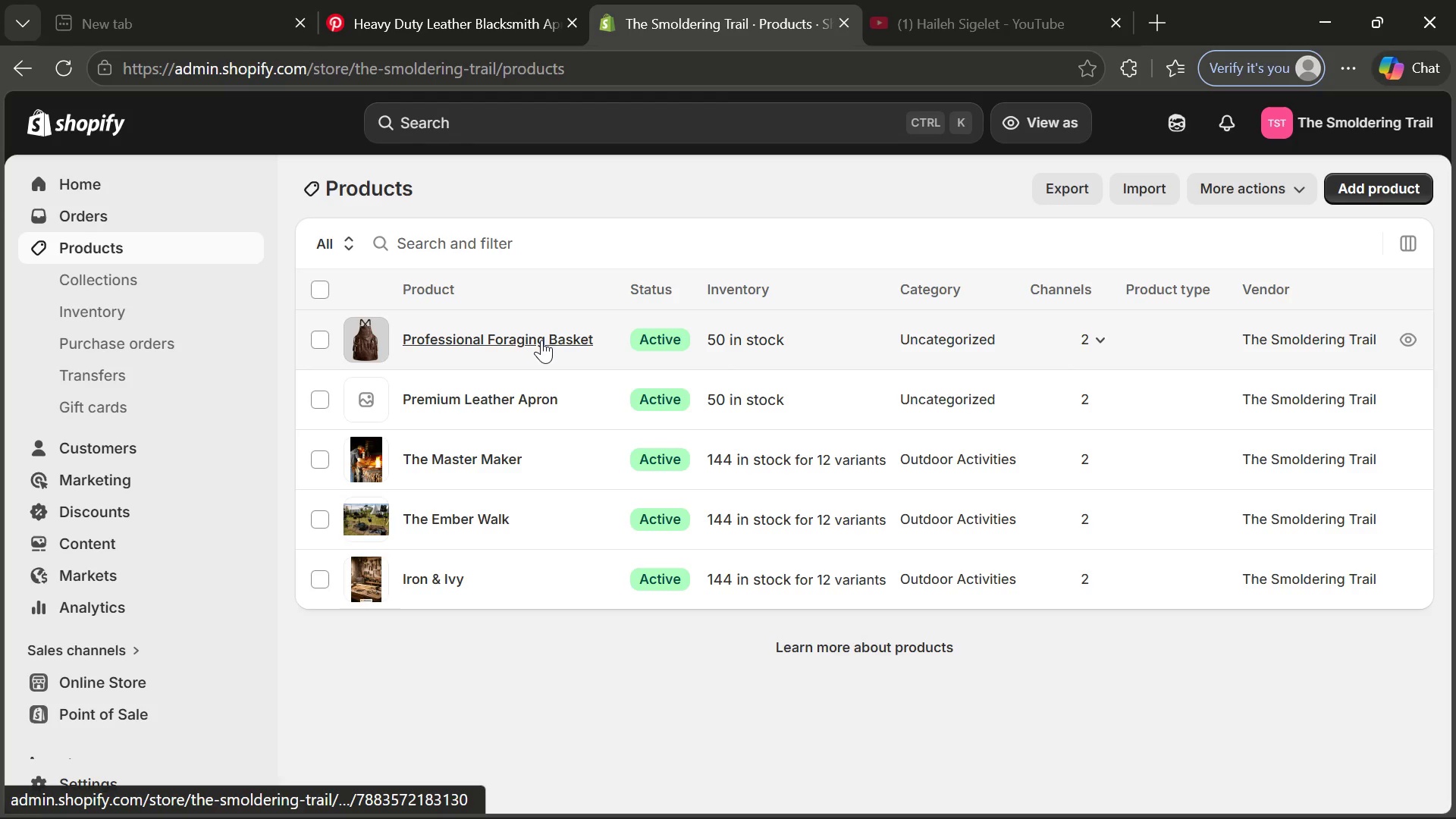 
left_click([541, 340])
 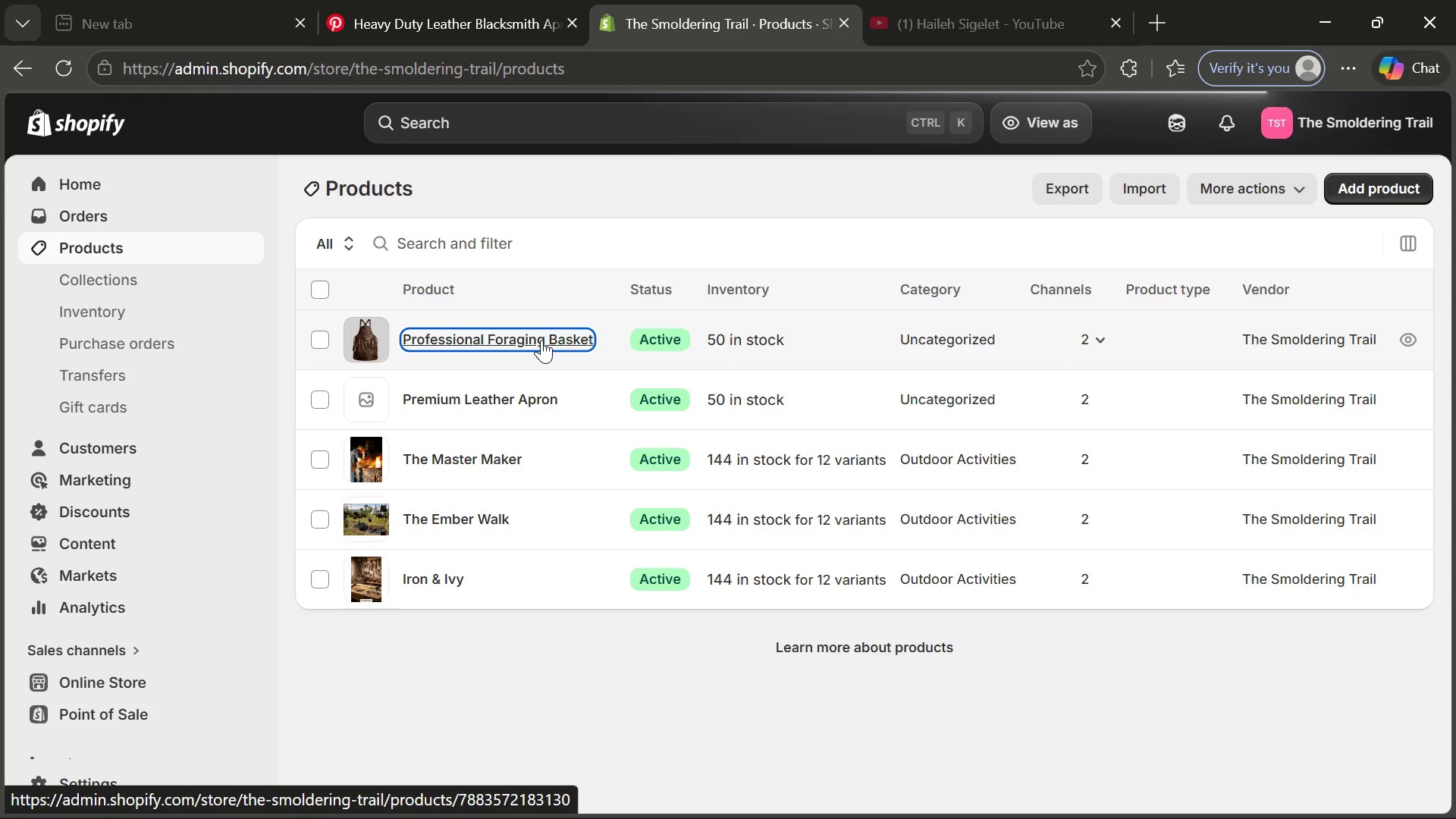 
wait(9.2)
 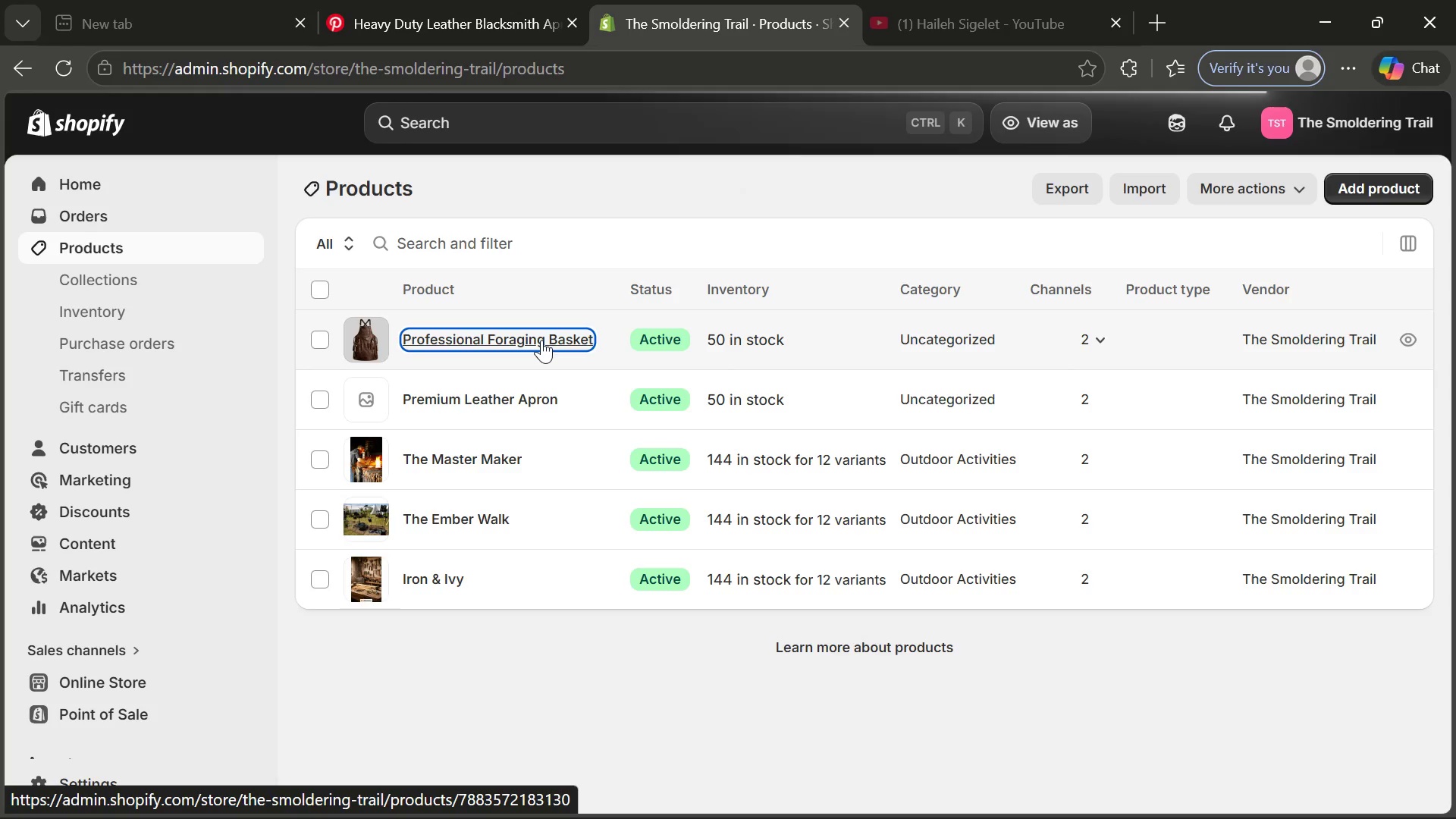 
left_click([334, 409])
 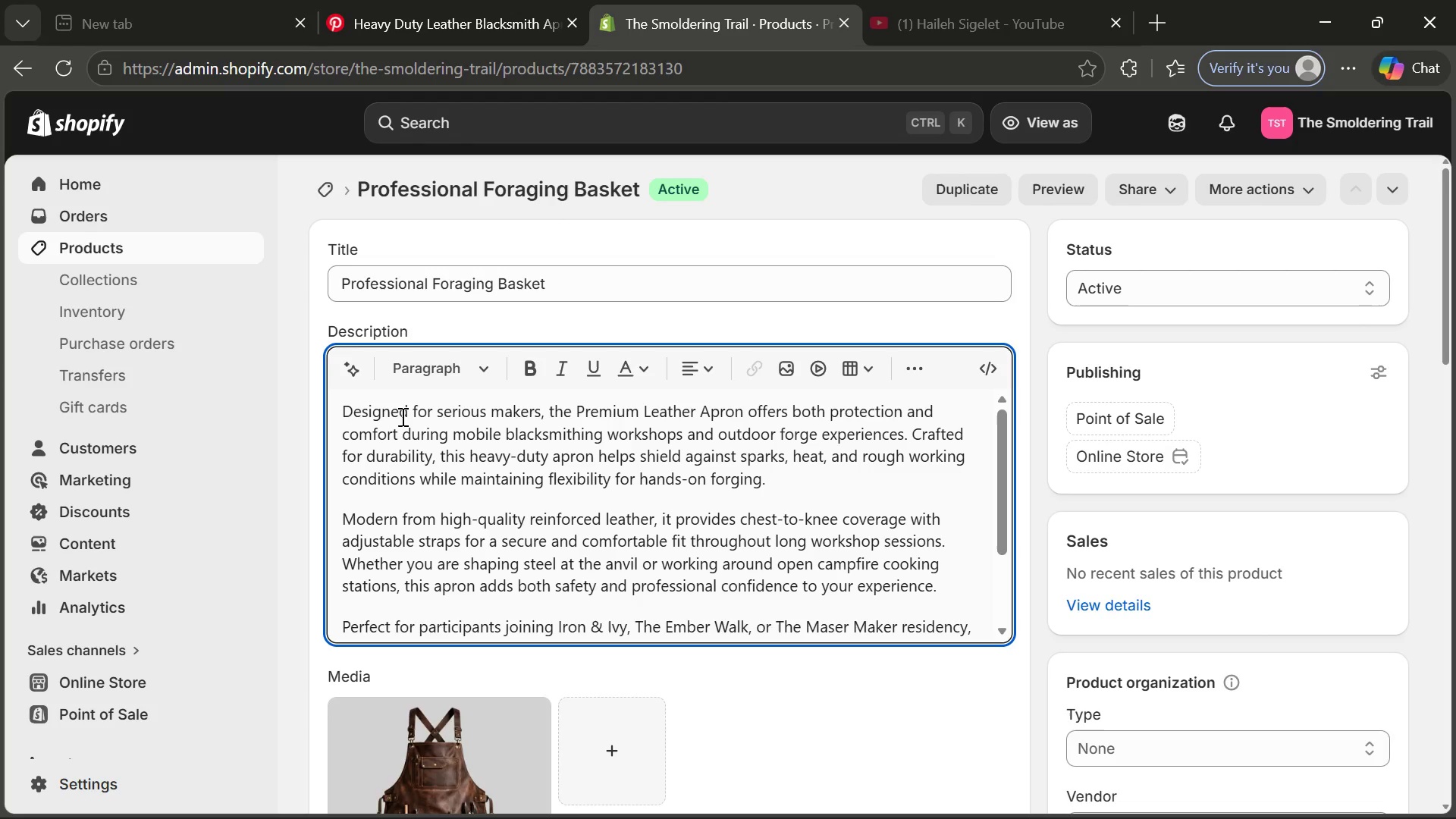 
left_click([401, 416])
 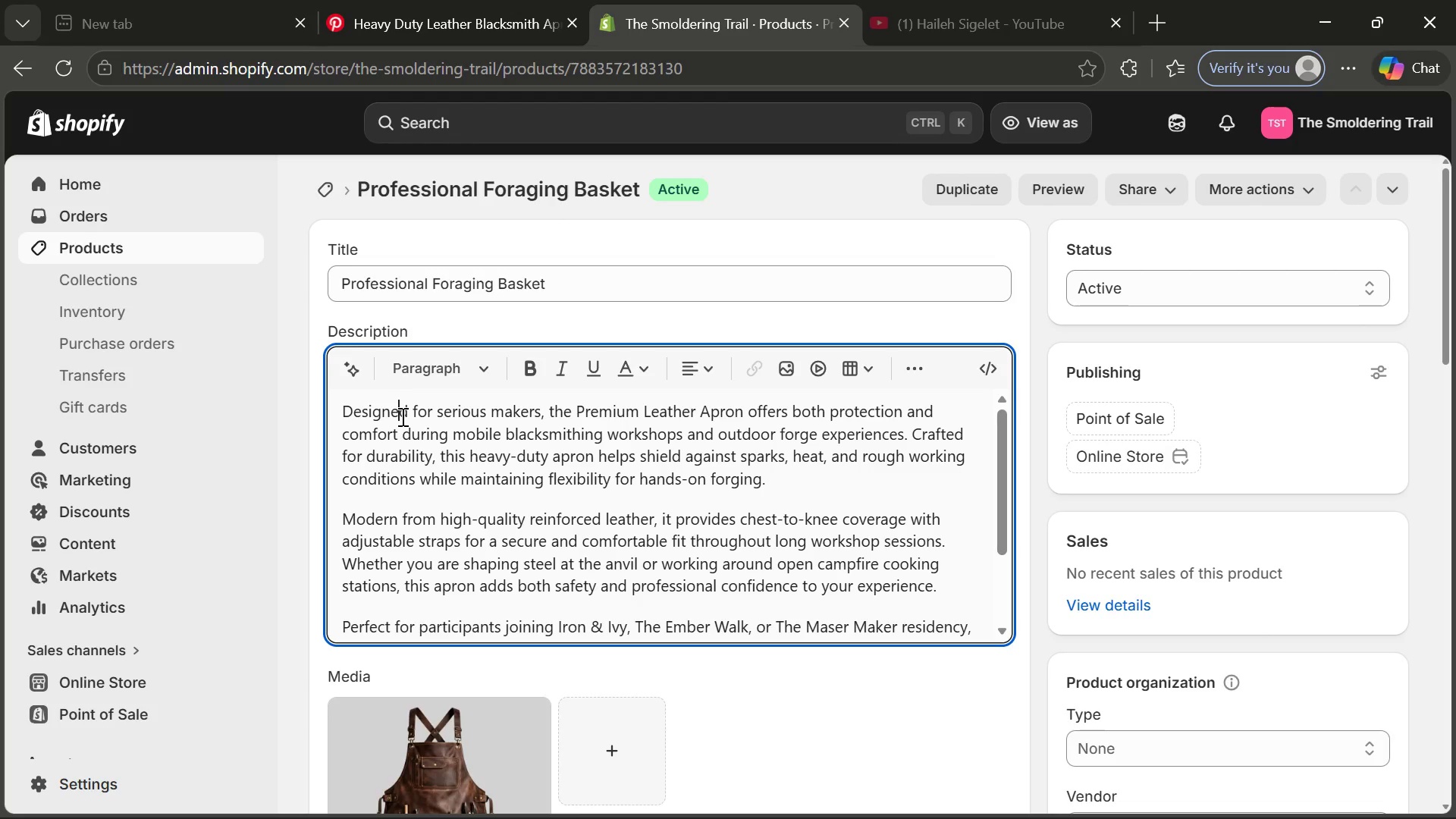 
key(Control+A)
 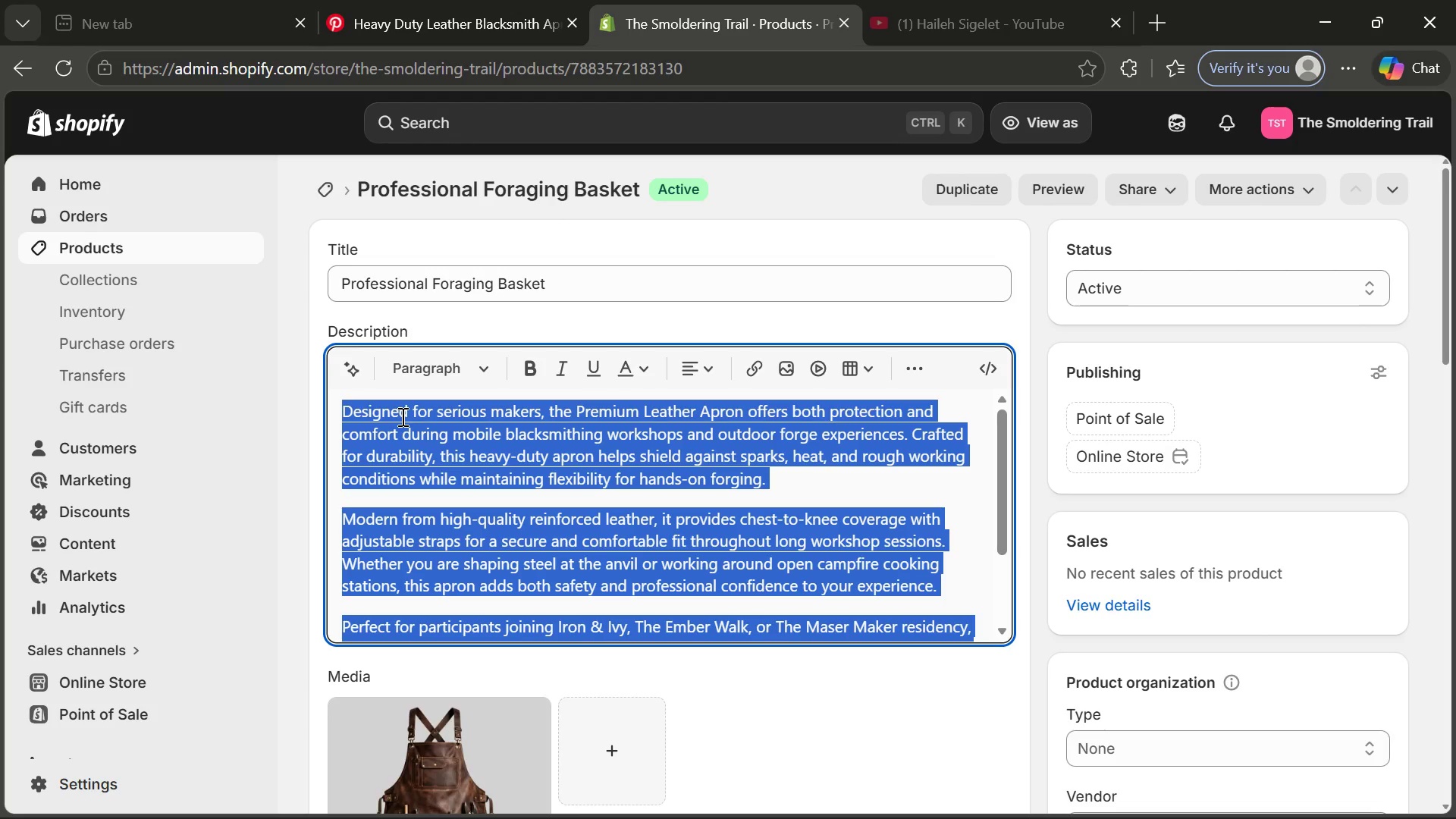 
key(Control+X)
 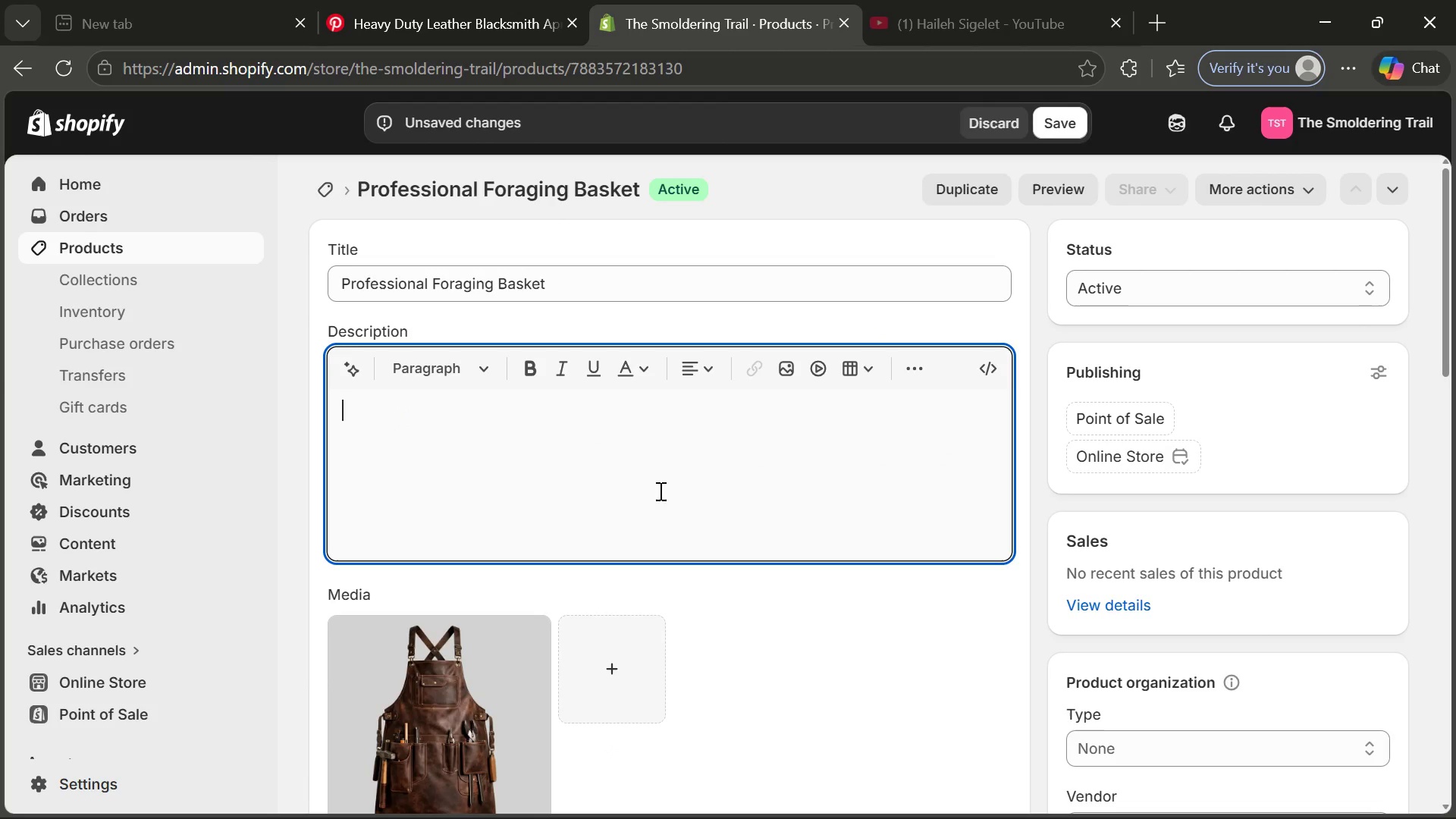 
wait(6.01)
 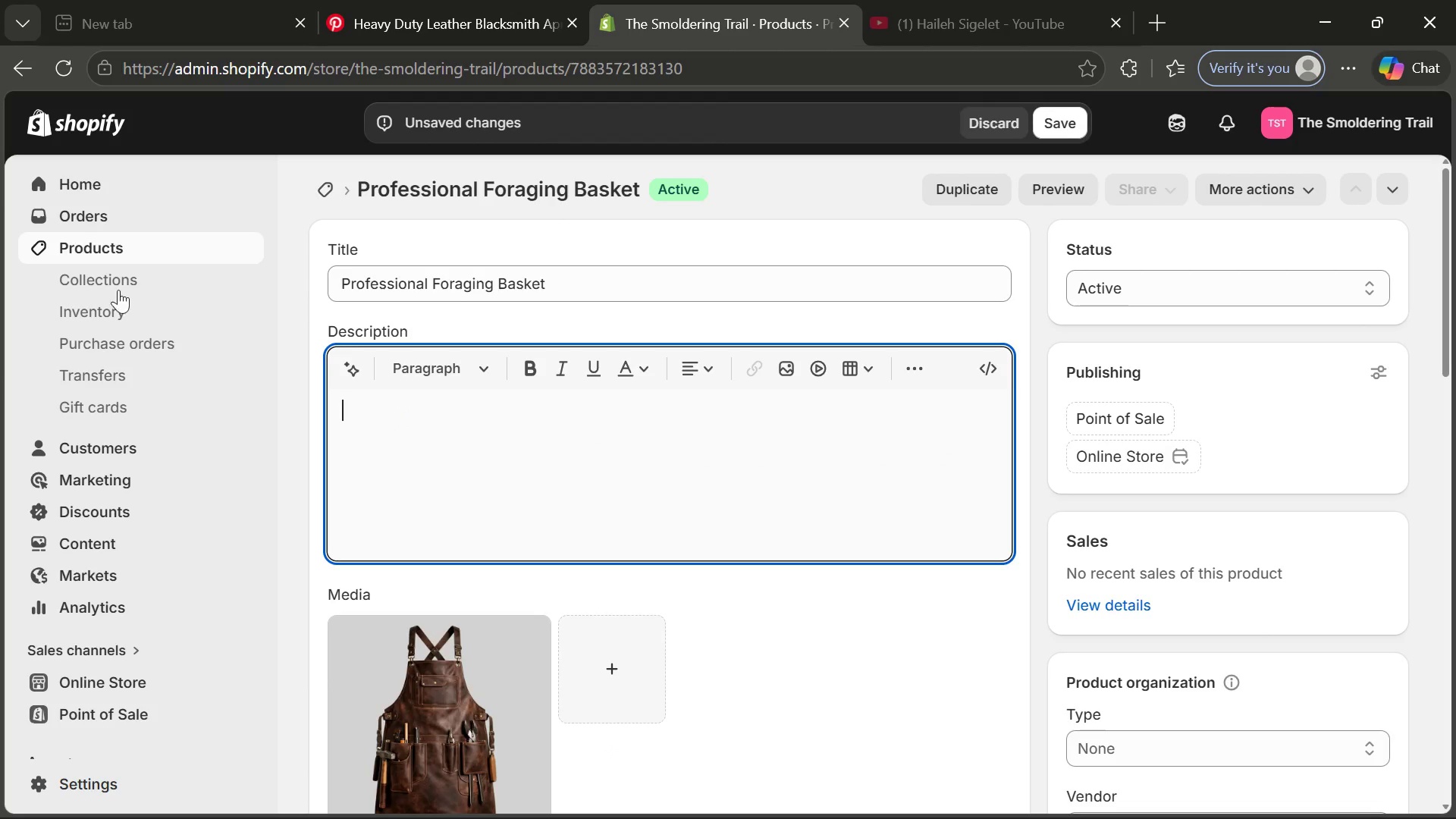 
key(Control+Z)
 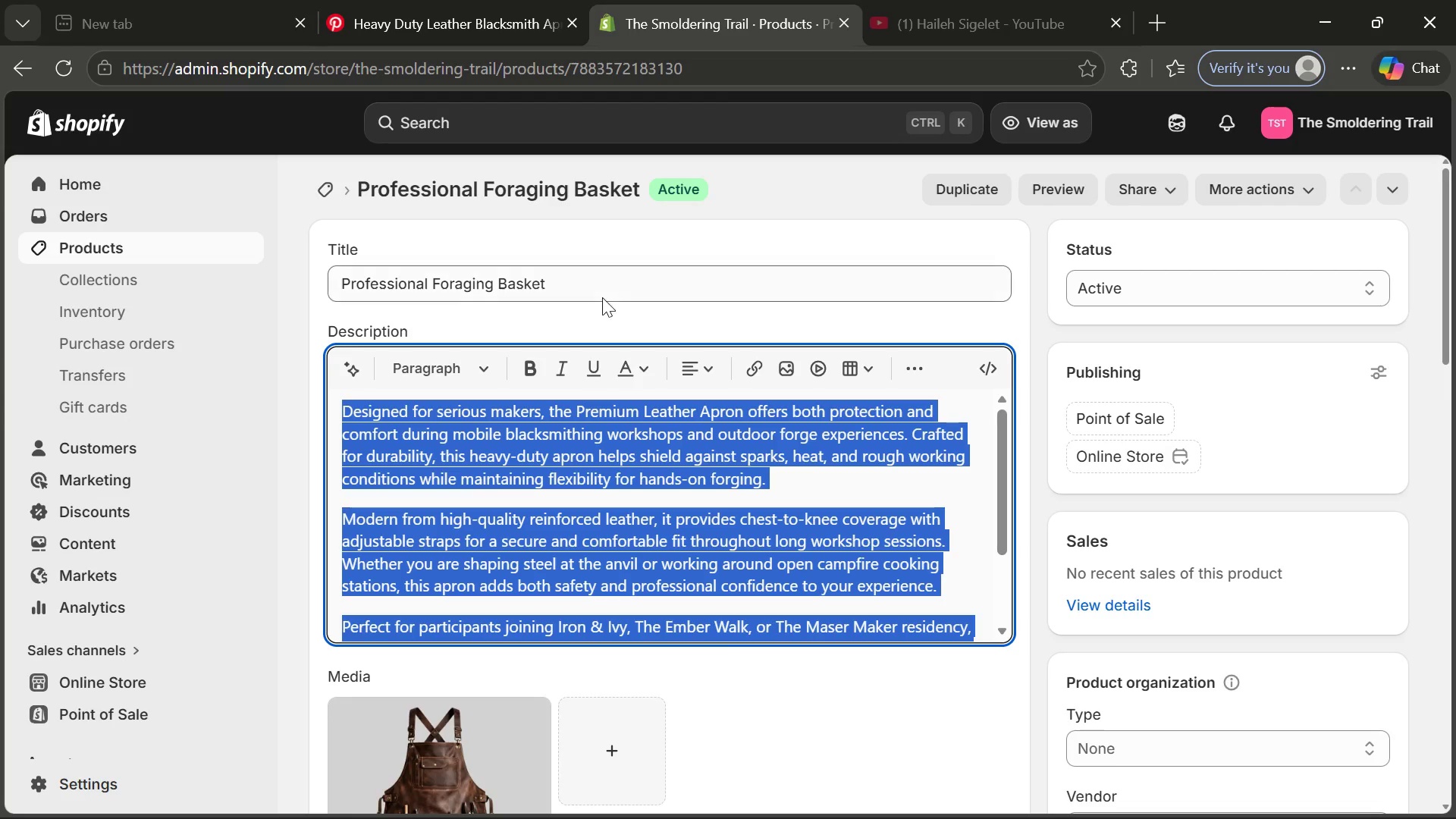 
left_click_drag(start_coordinate=[601, 297], to_coordinate=[398, 286])
 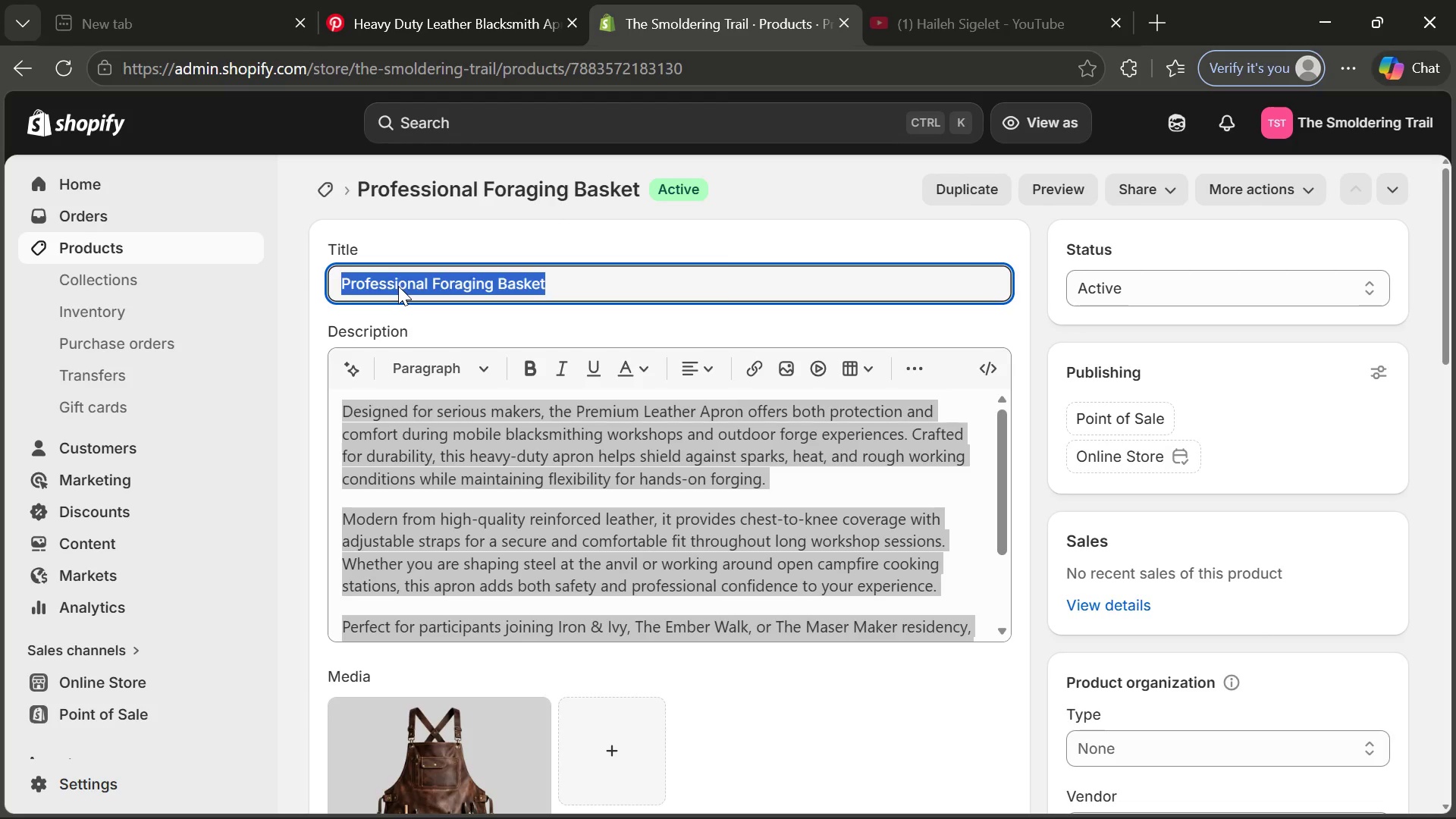 
wait(9.91)
 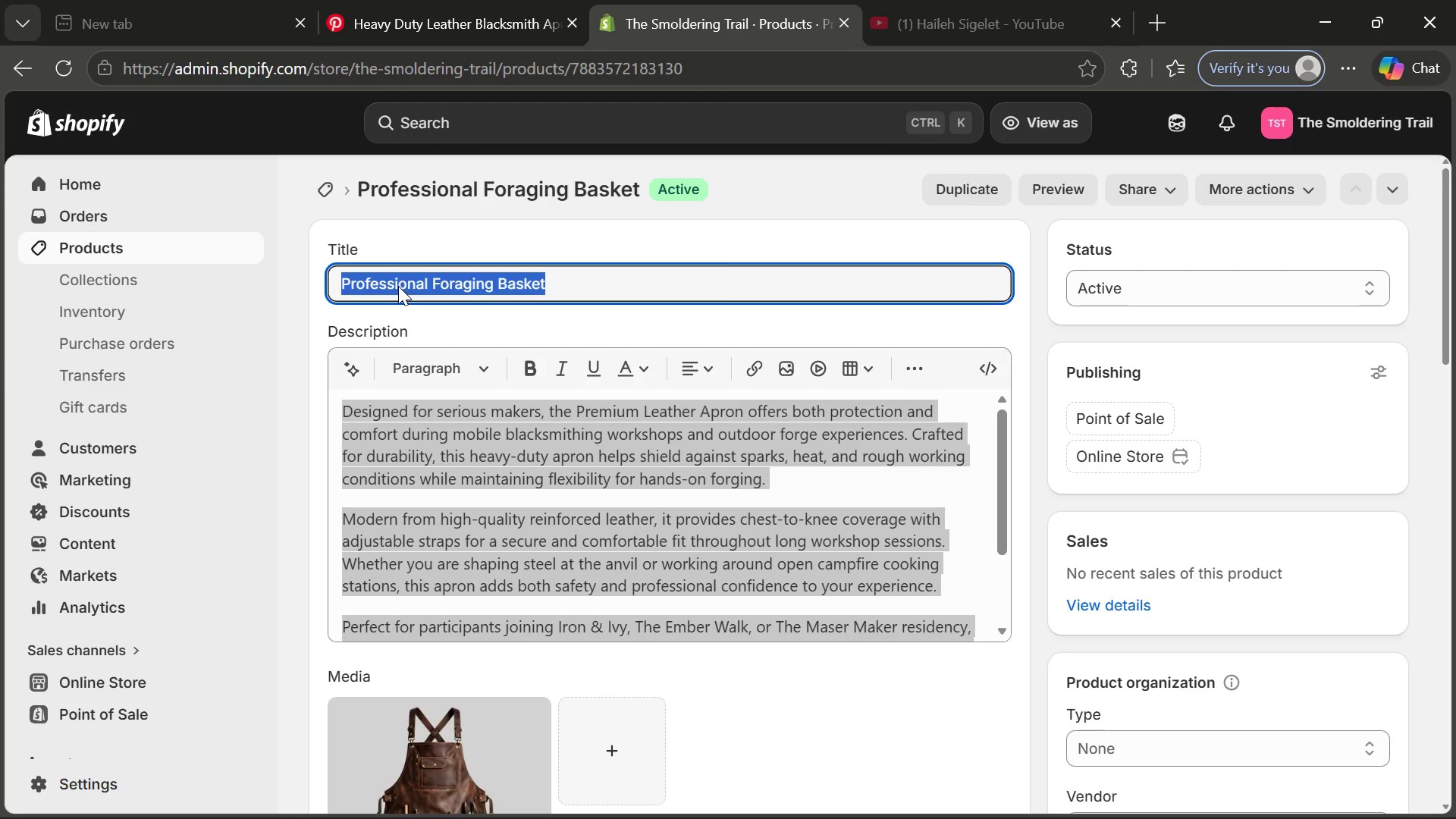 
type(Premium )
 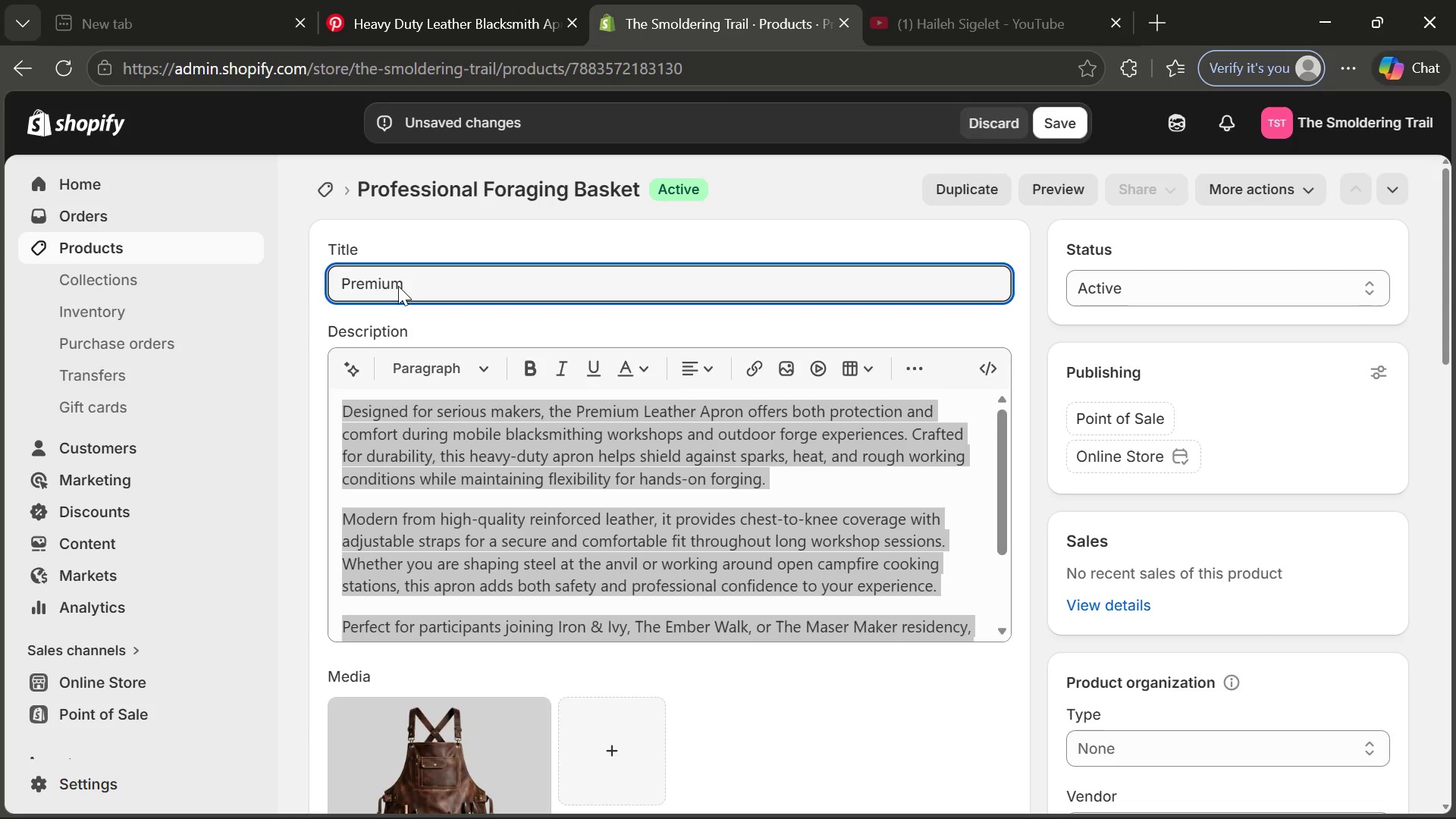 
type(Leather)
 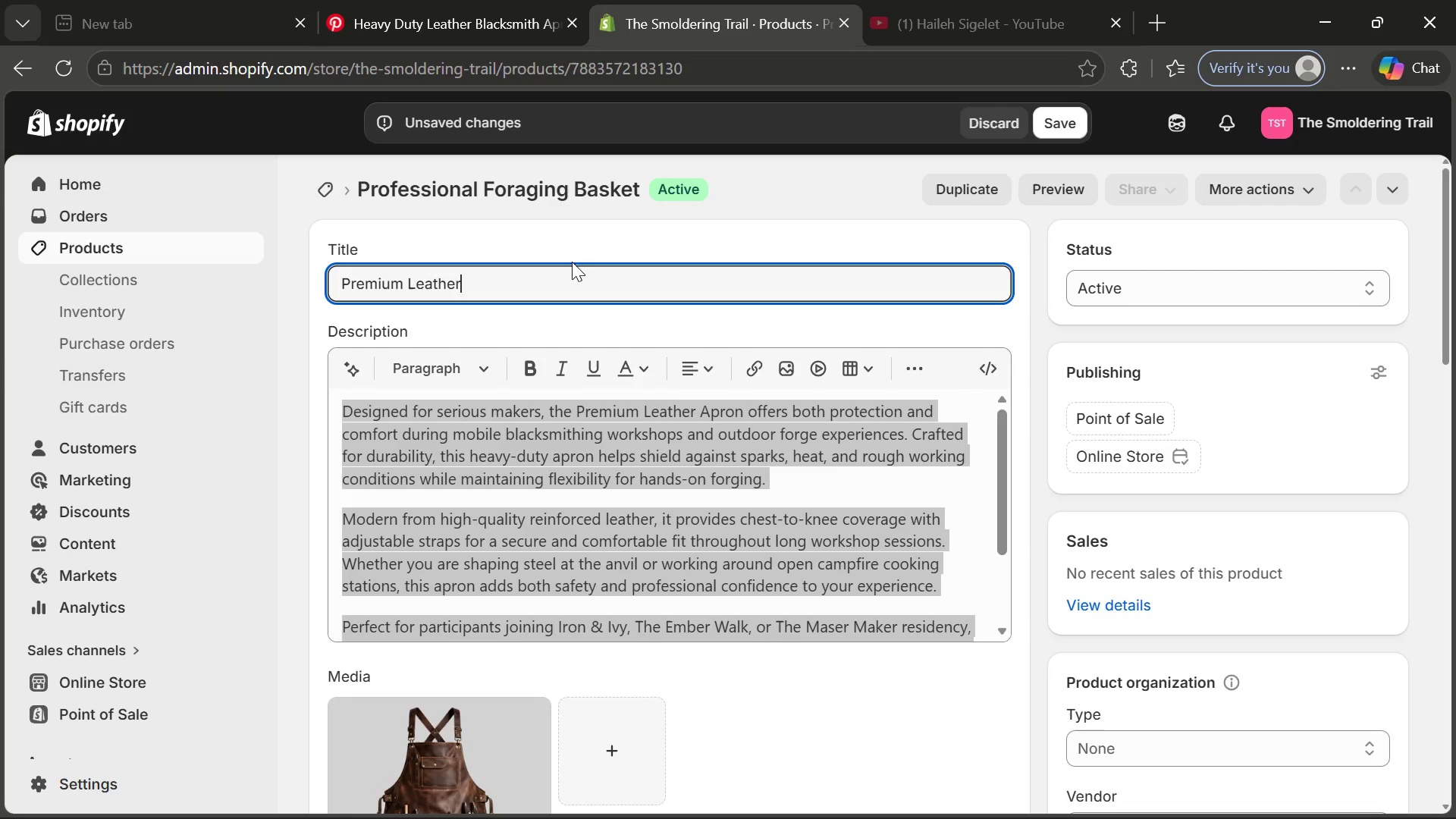 
left_click([566, 270])
 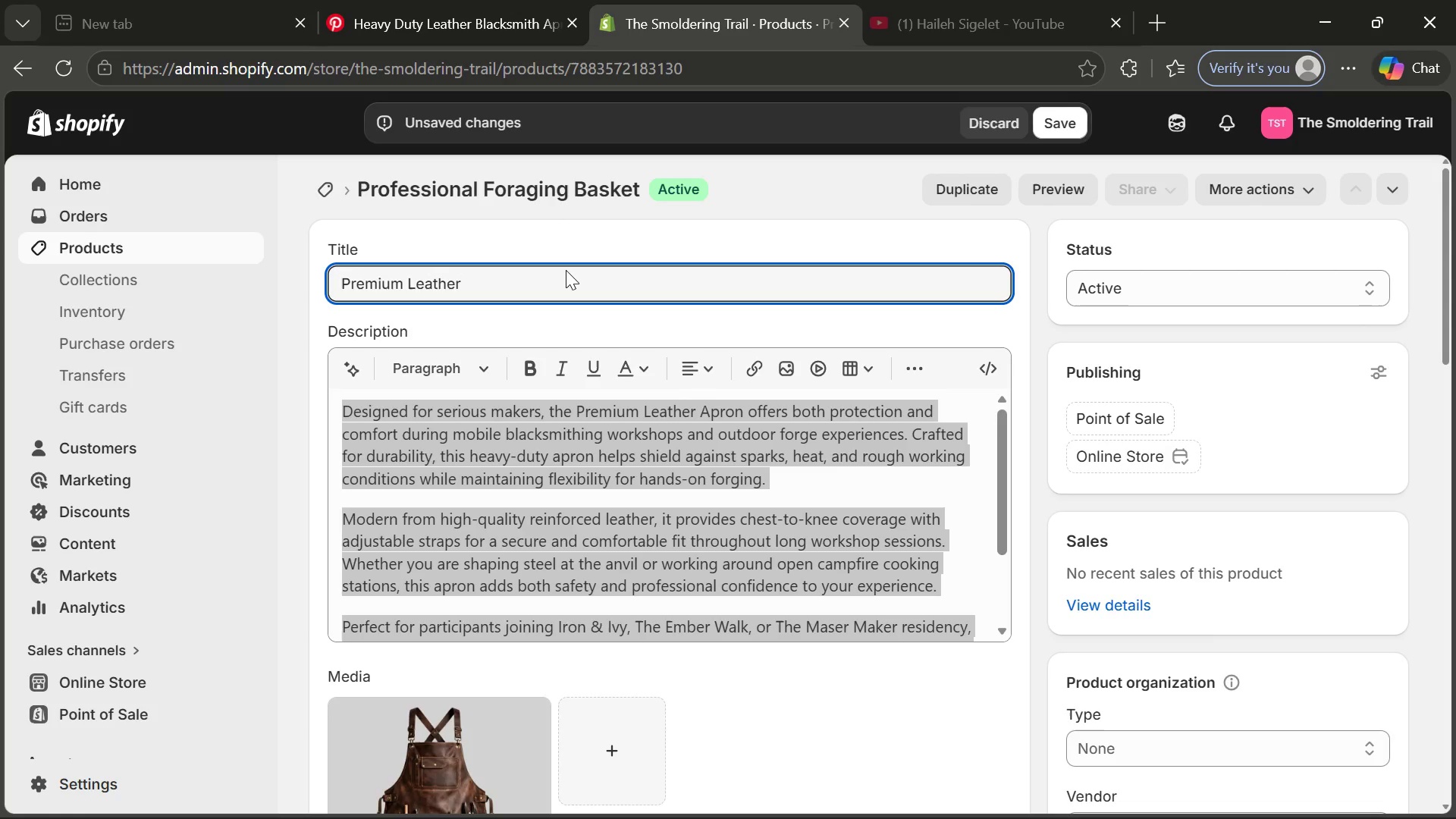 
type( Apron)
 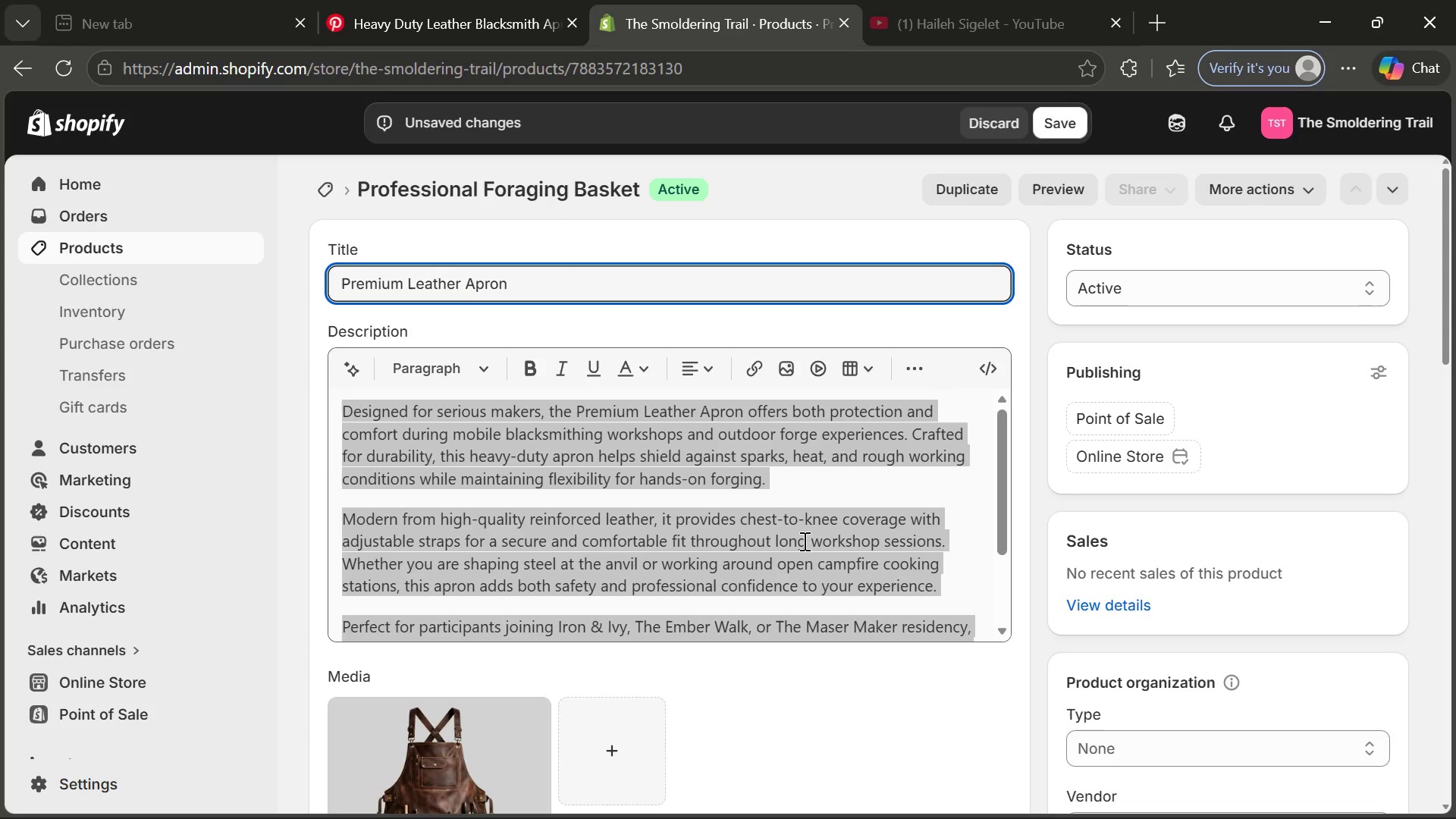 
left_click([803, 541])
 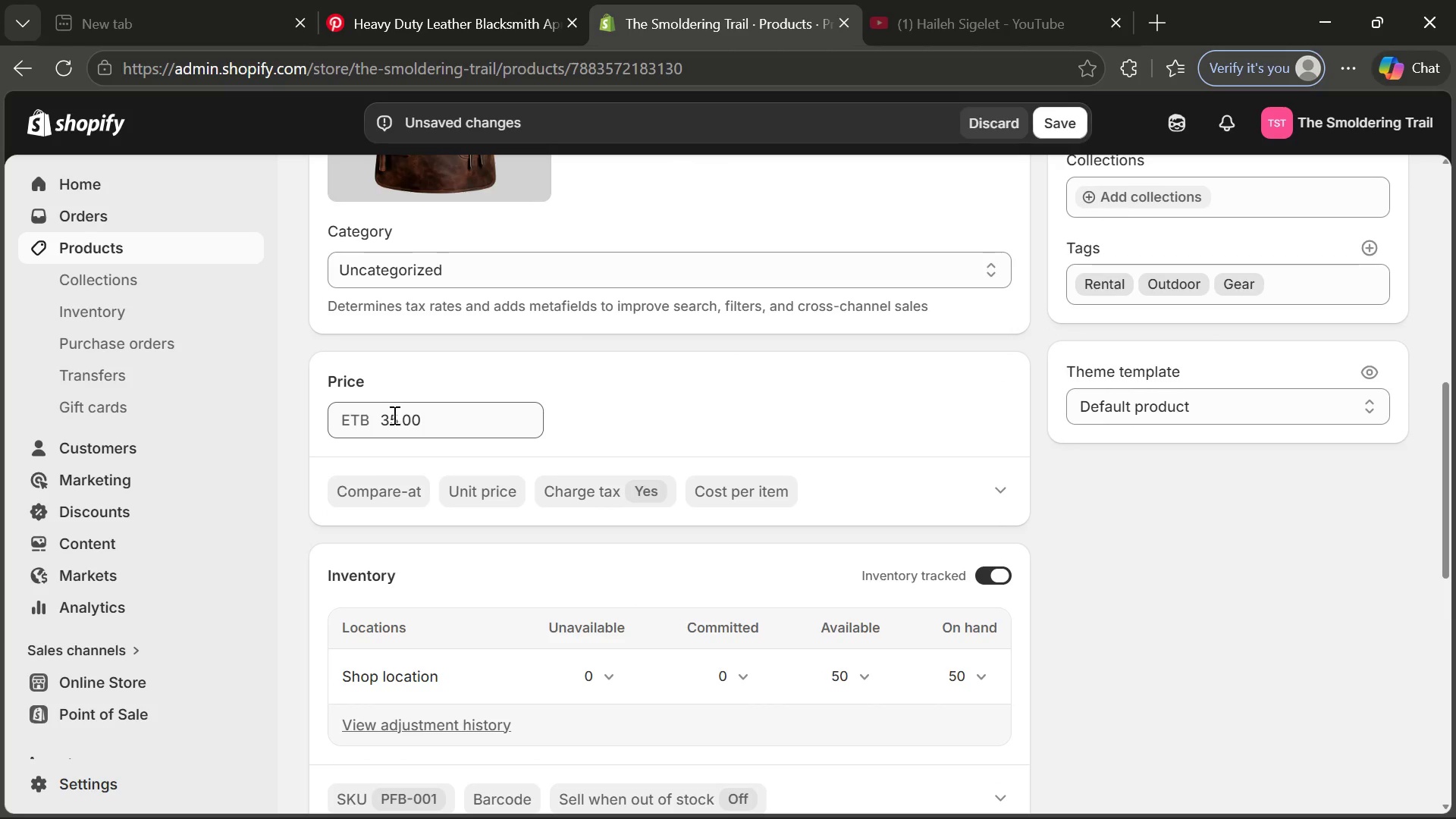 
left_click([396, 416])
 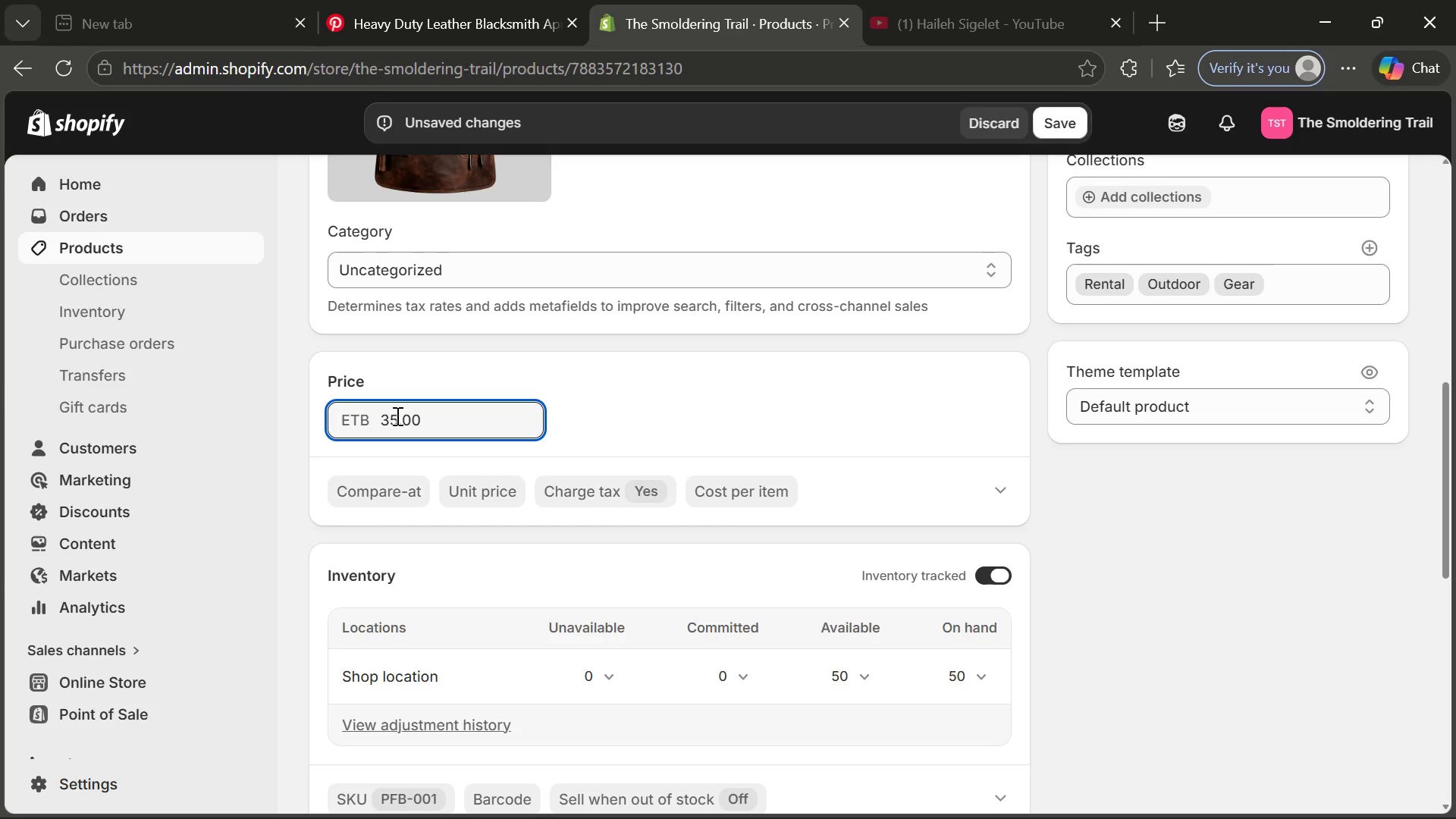 
wait(6.25)
 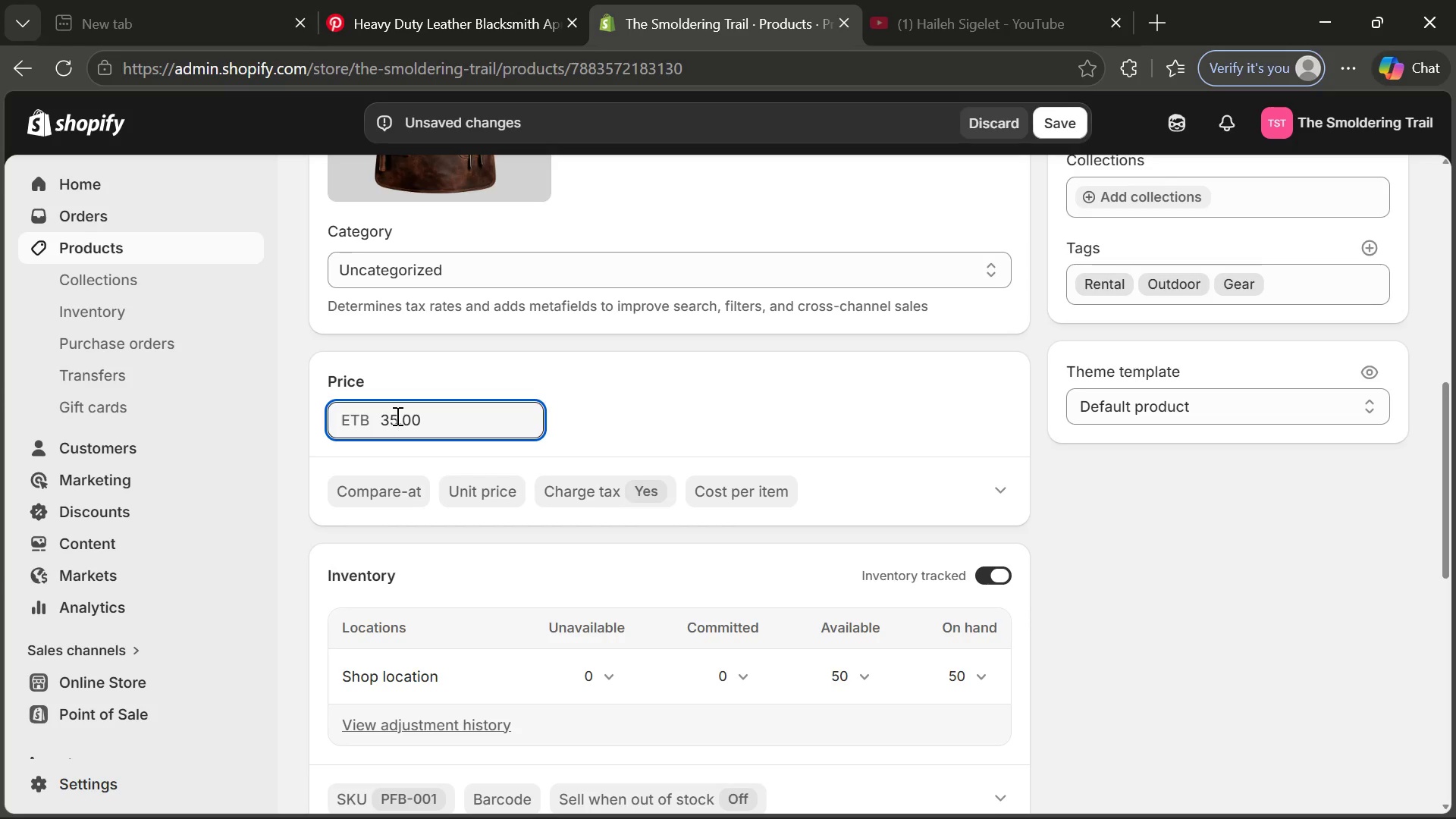 
key(ArrowLeft)
 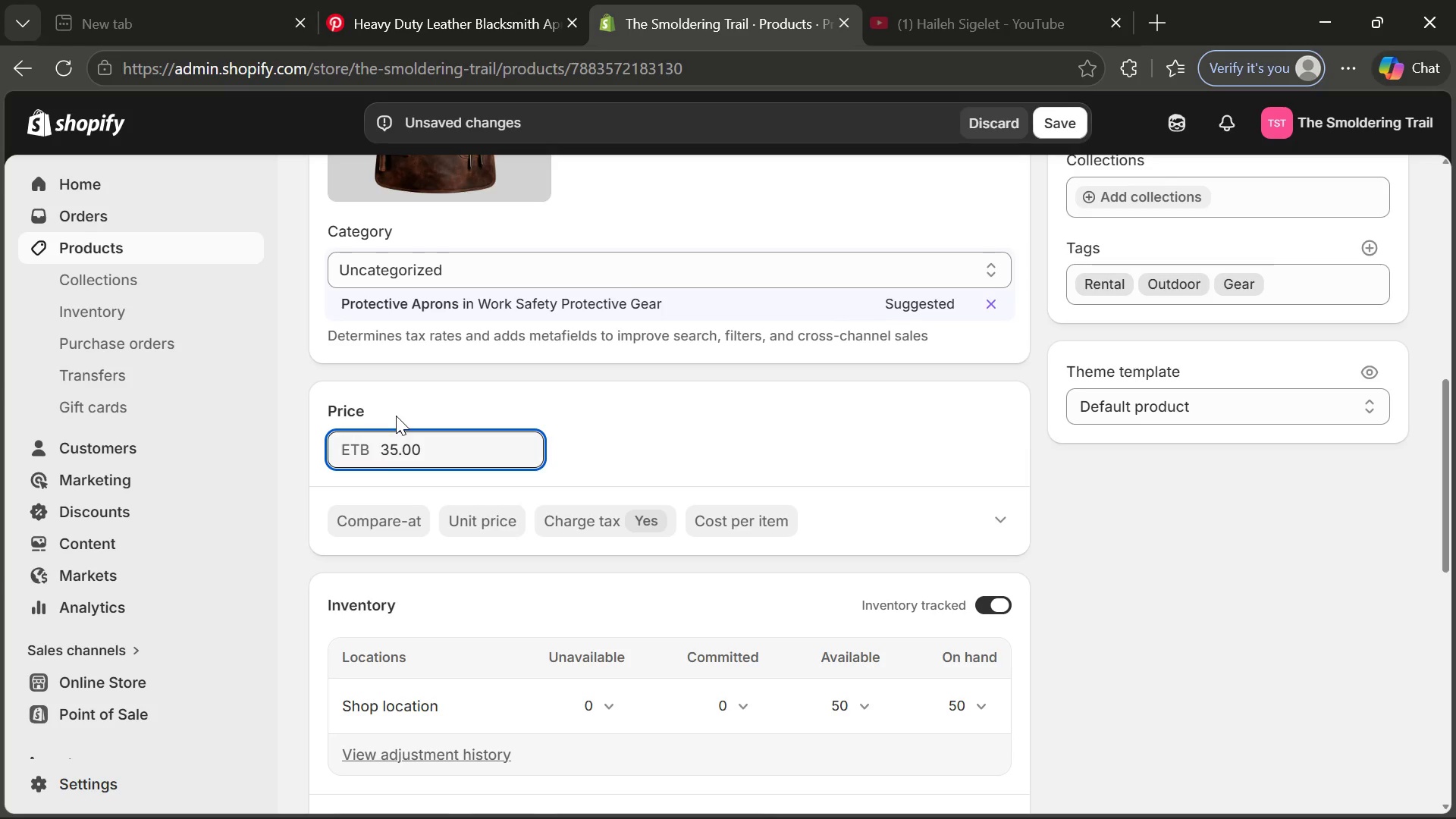 
key(Backspace)
 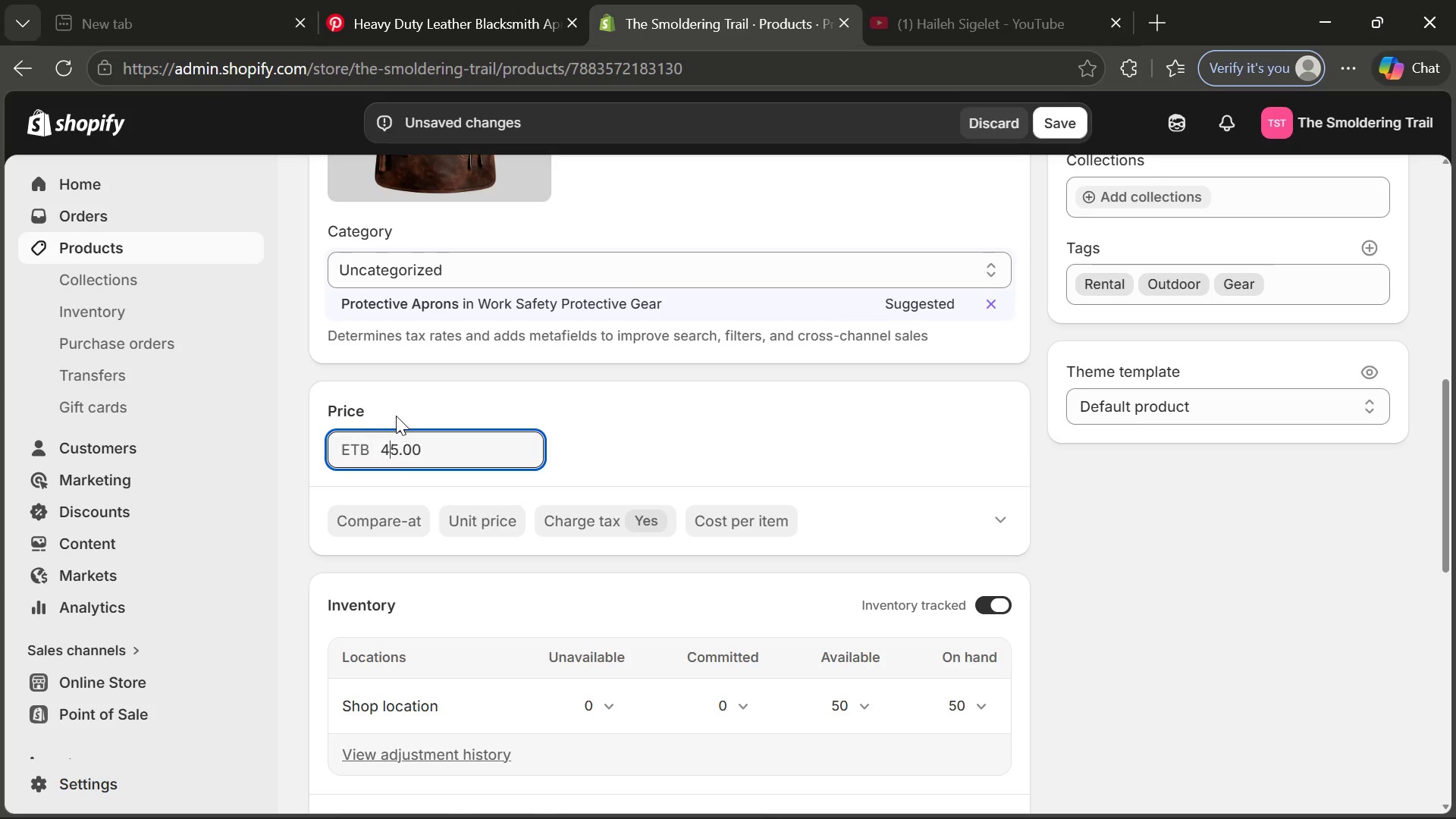 
key(4)
 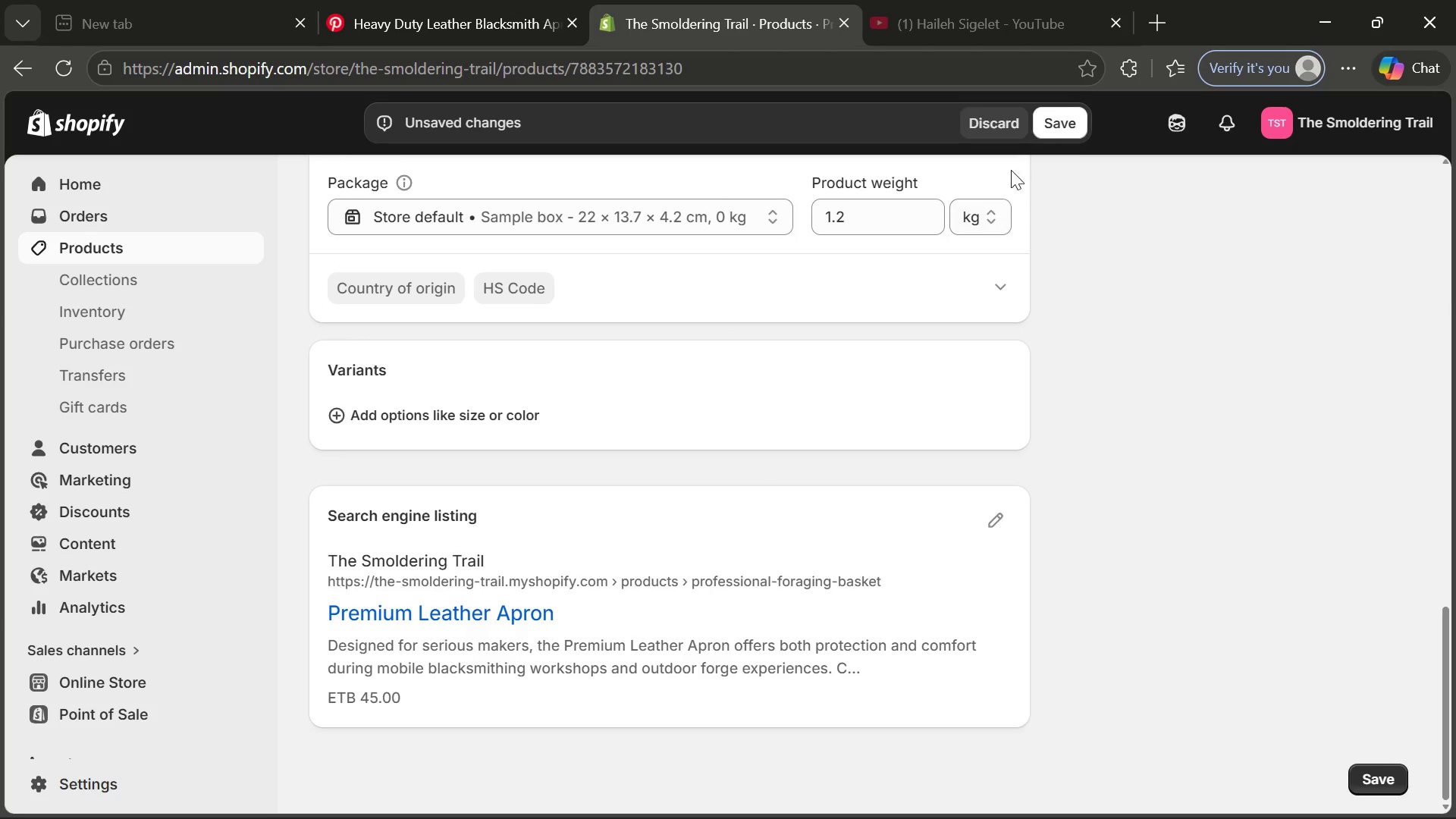 
left_click([1055, 113])
 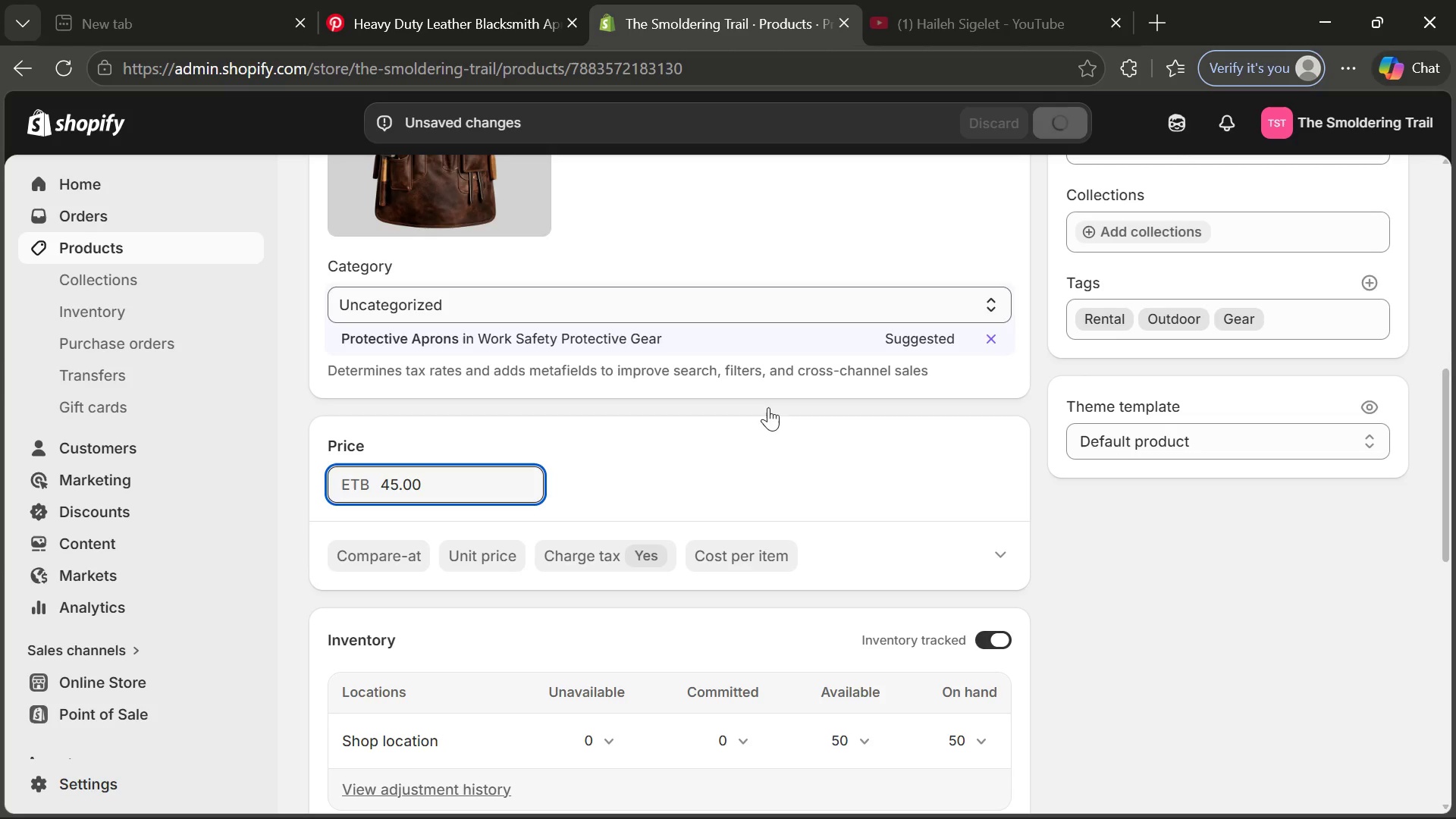 
wait(8.31)
 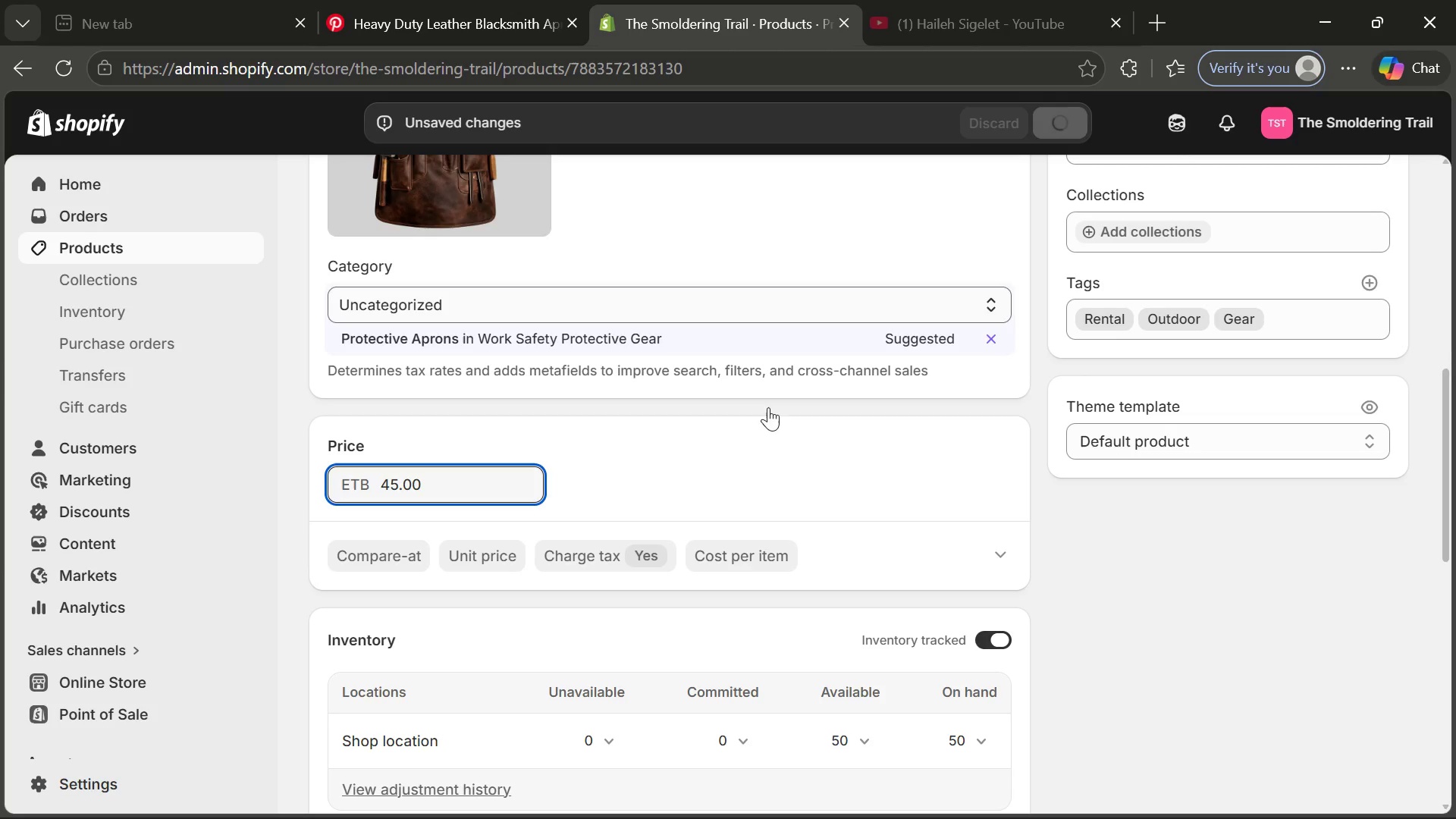 
left_click([212, 237])
 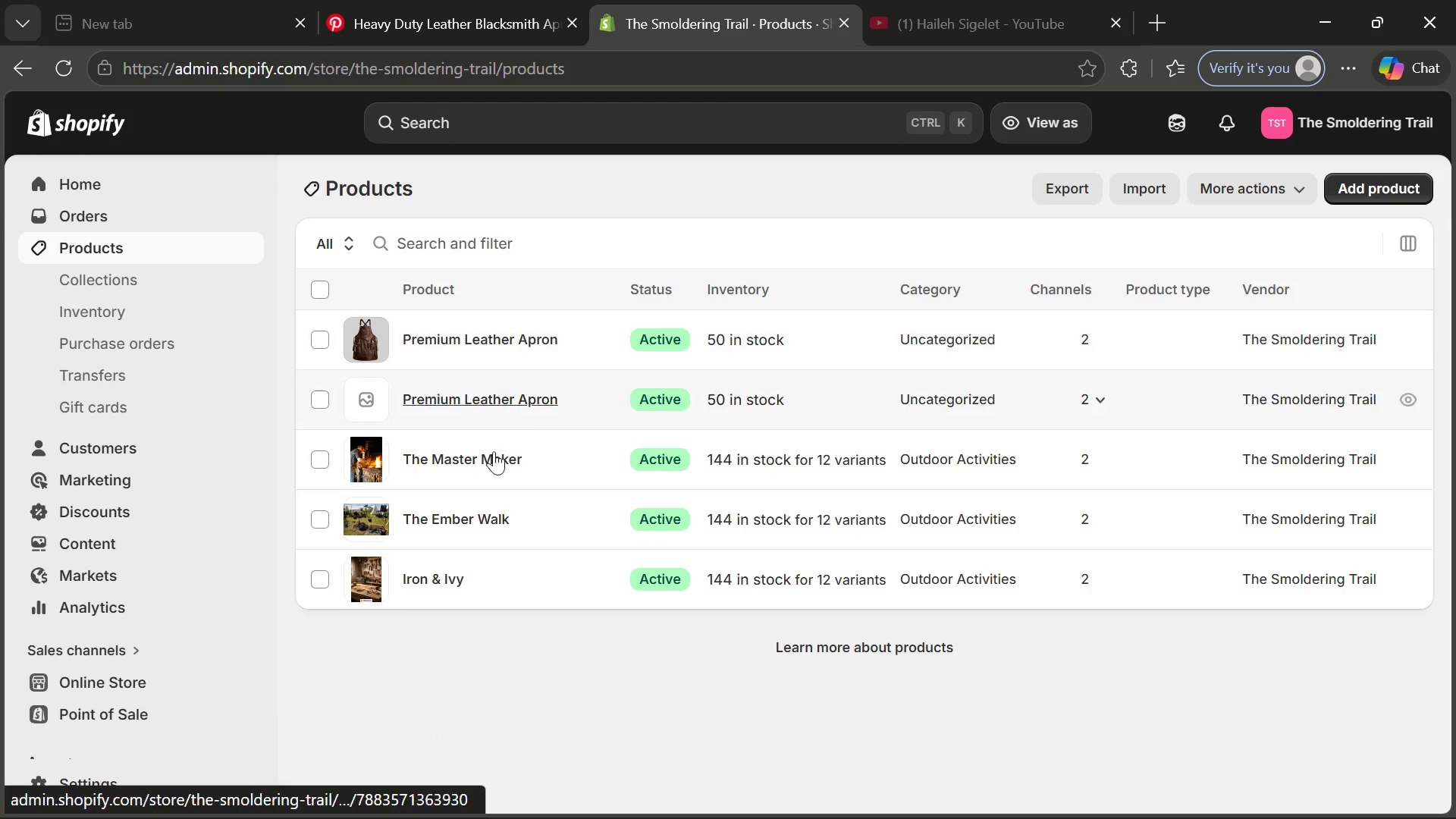 
left_click([517, 400])
 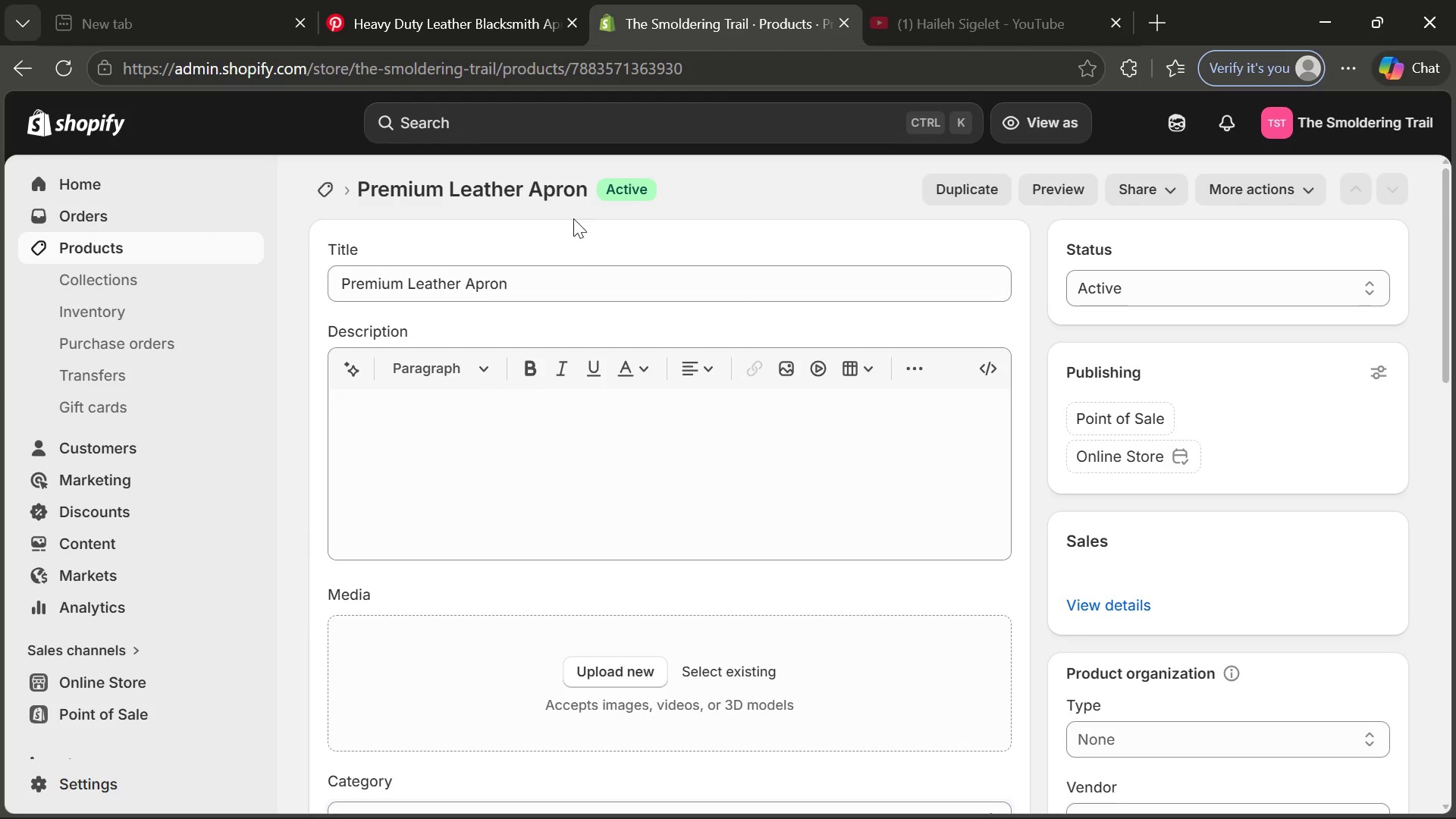 
left_click([526, 290])
 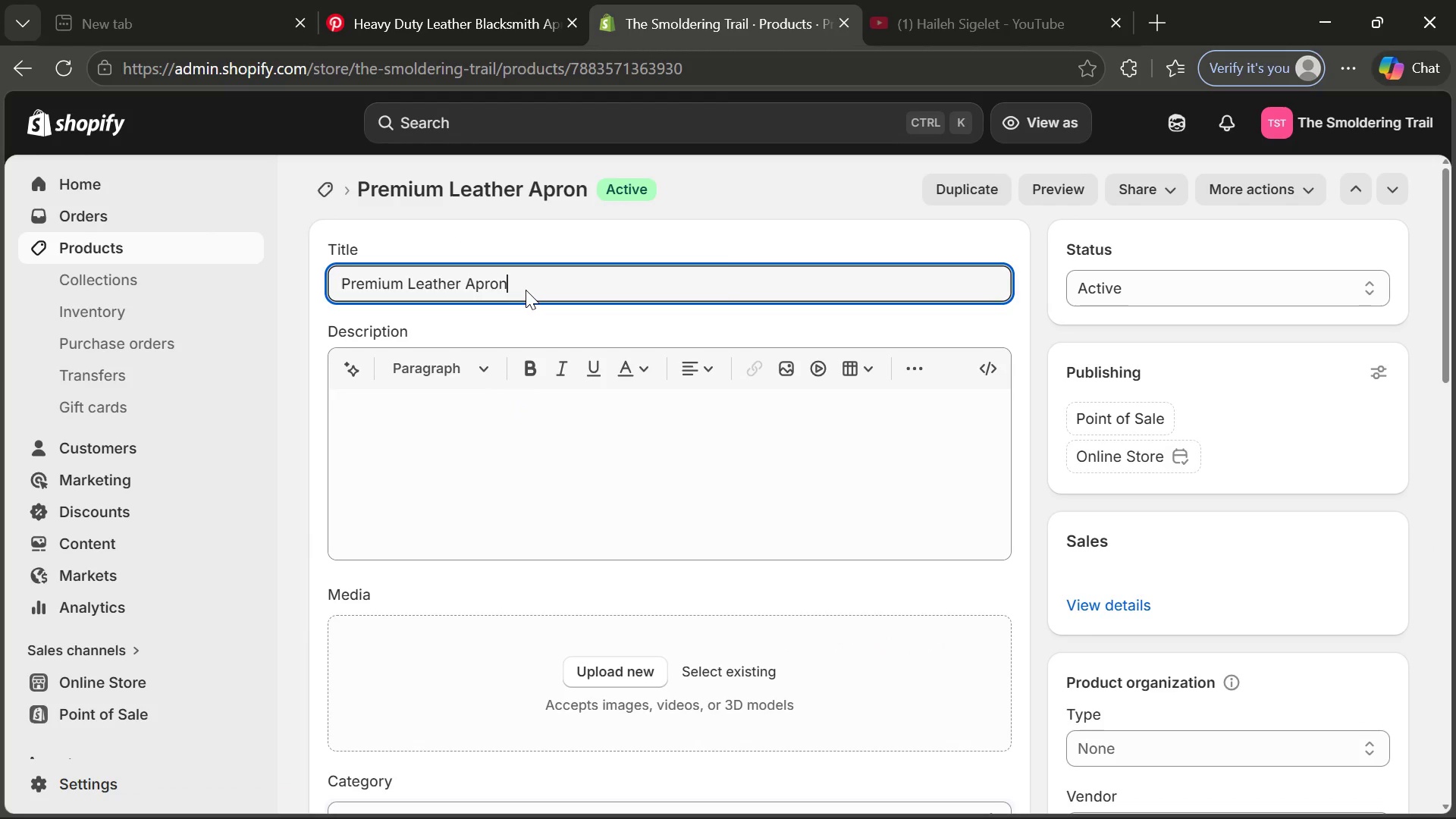 
key(Control+ControlLeft)
 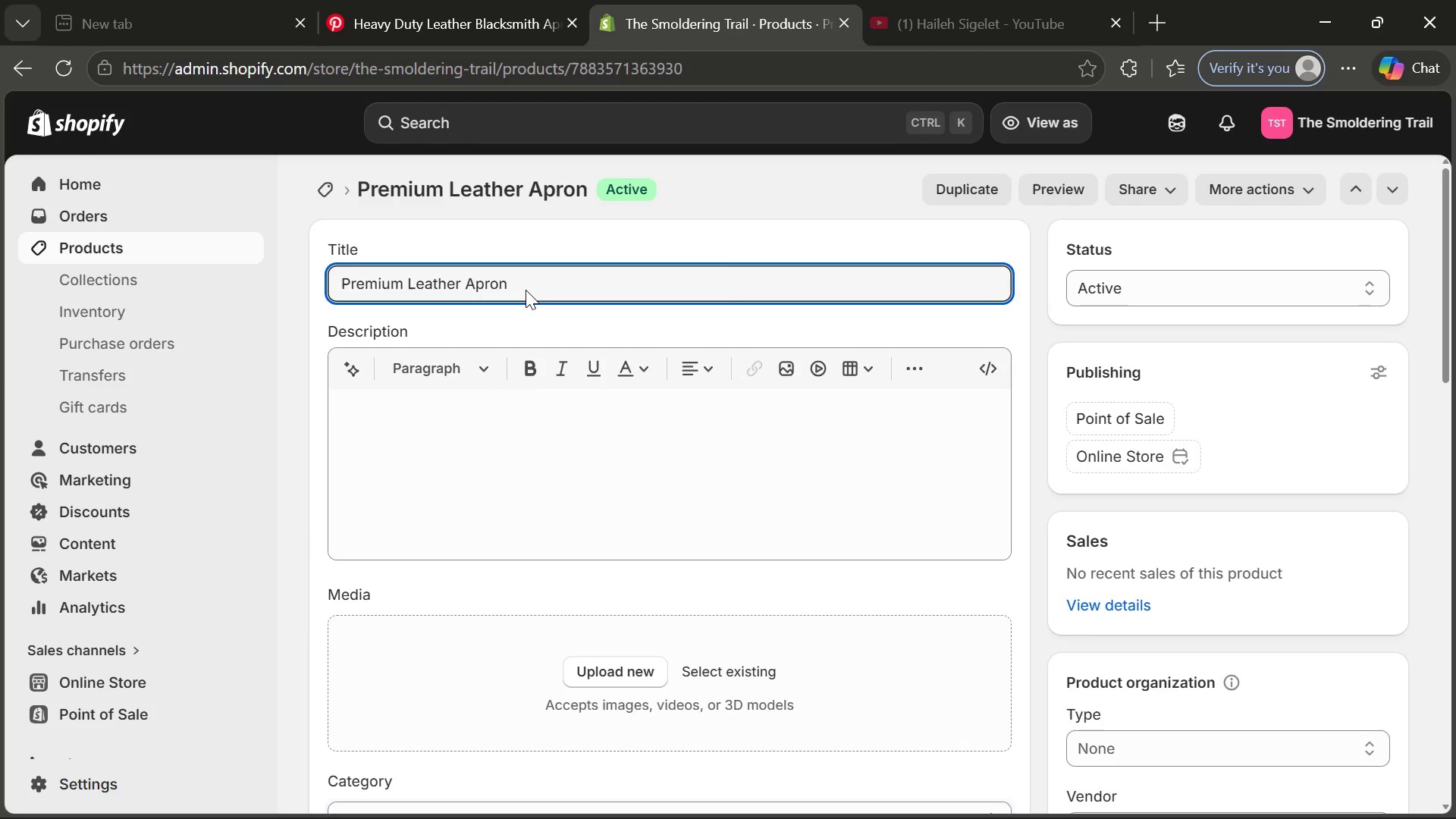 
key(Backspace)
 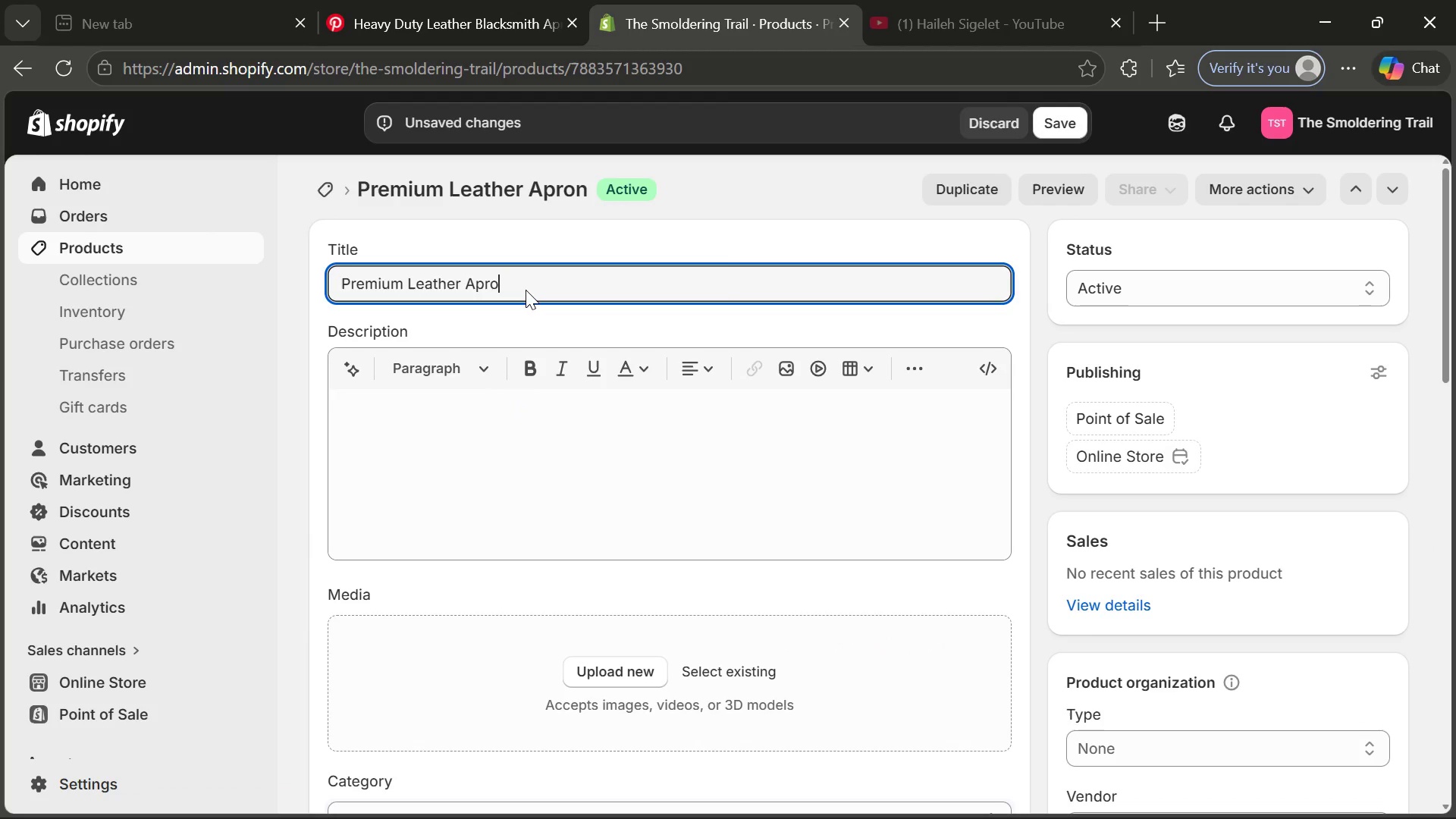 
key(Control+A)
 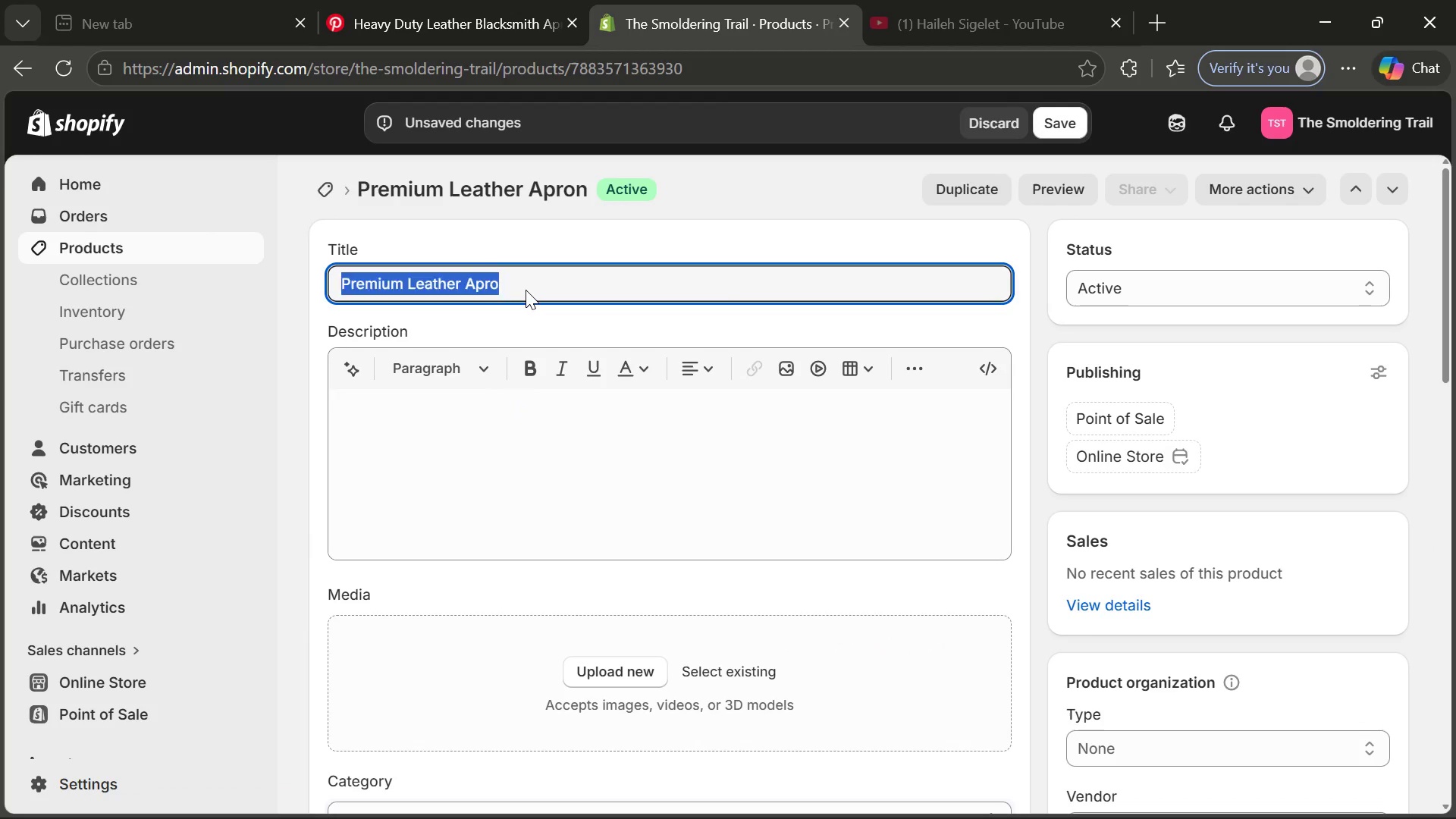 
key(Backspace)
 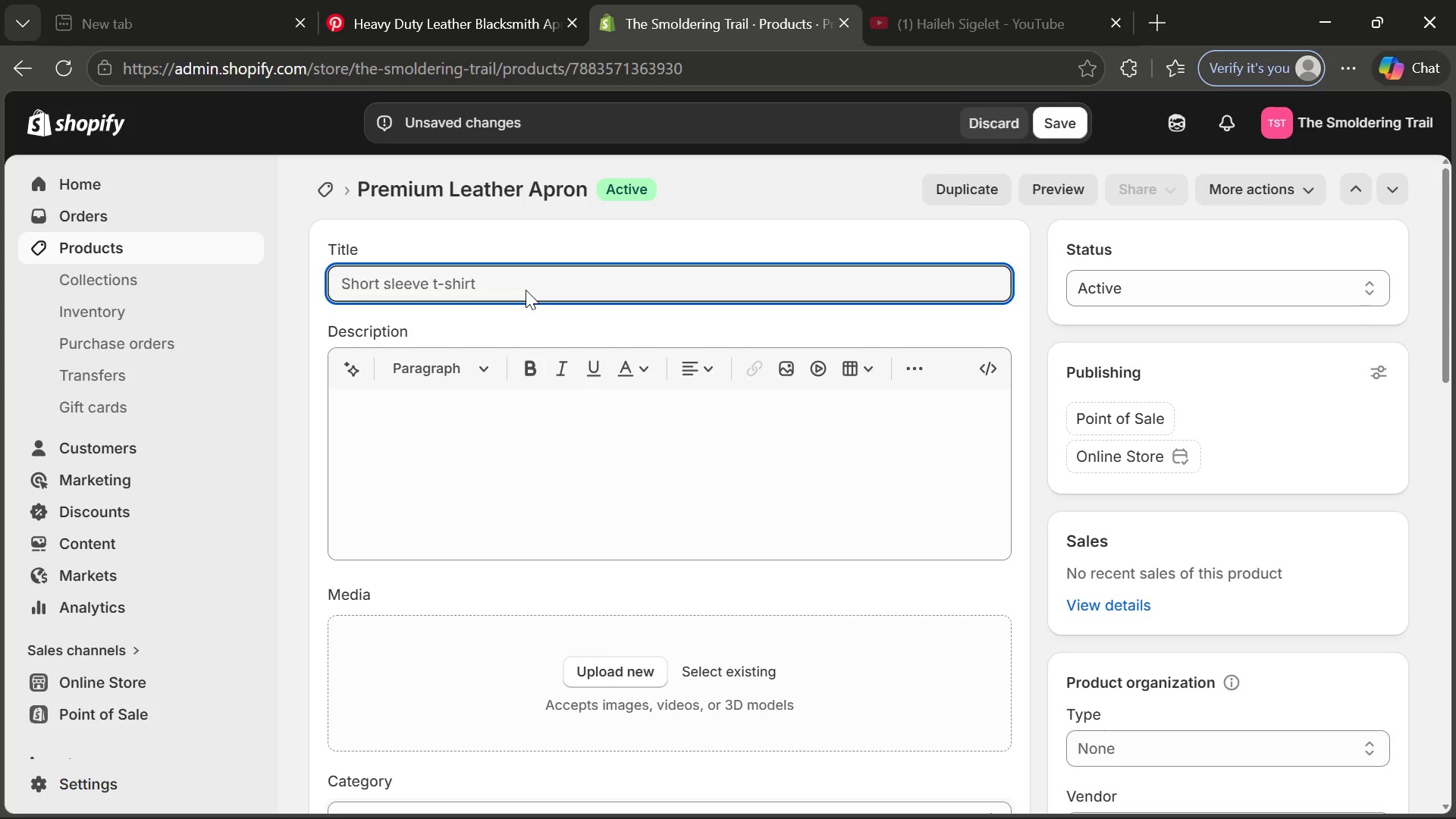 
key(CapsLock)
 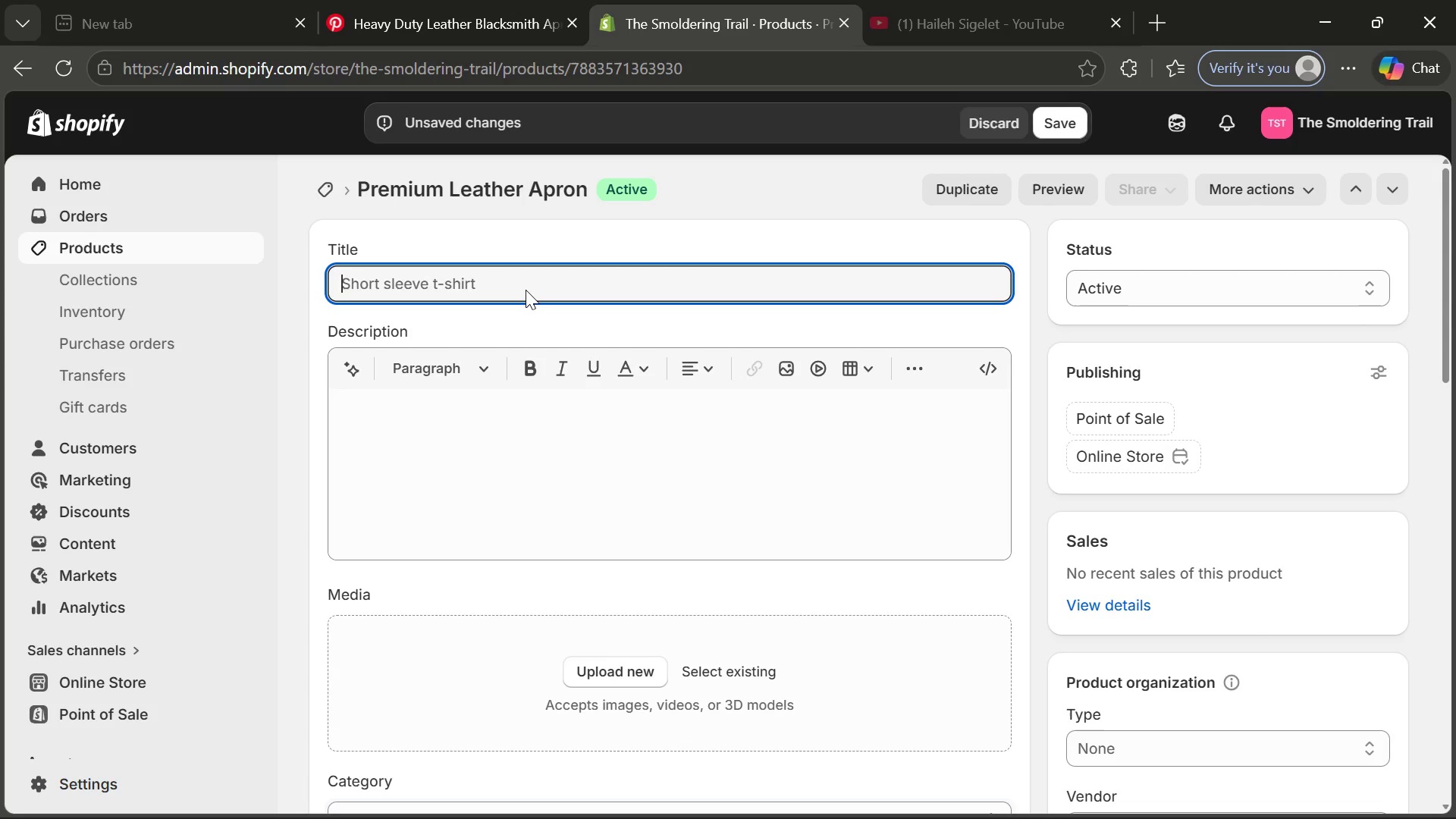 
left_click([526, 290])
 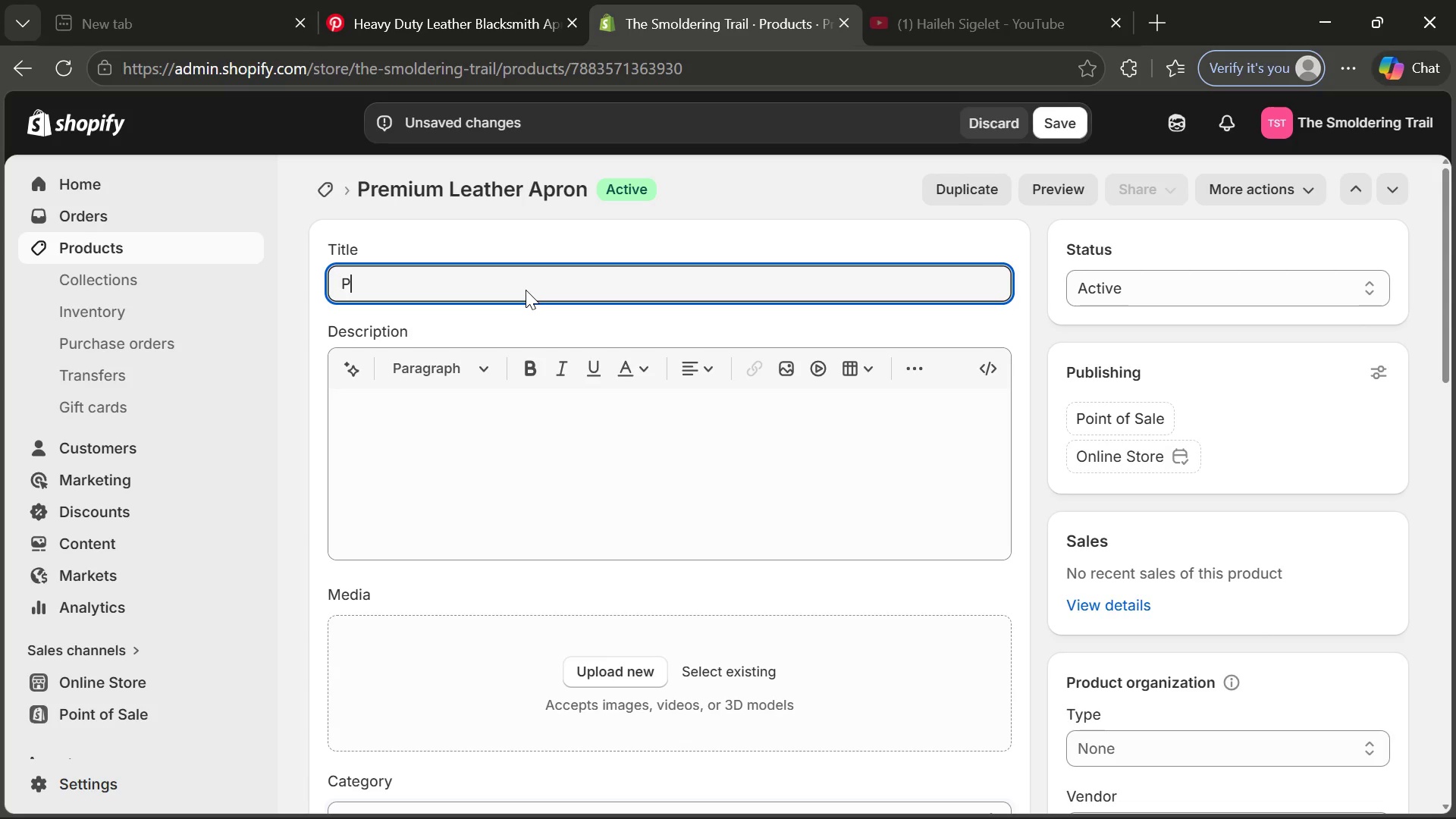 
type(Professional Foraging Baskey)
key(Backspace)
type(t)
 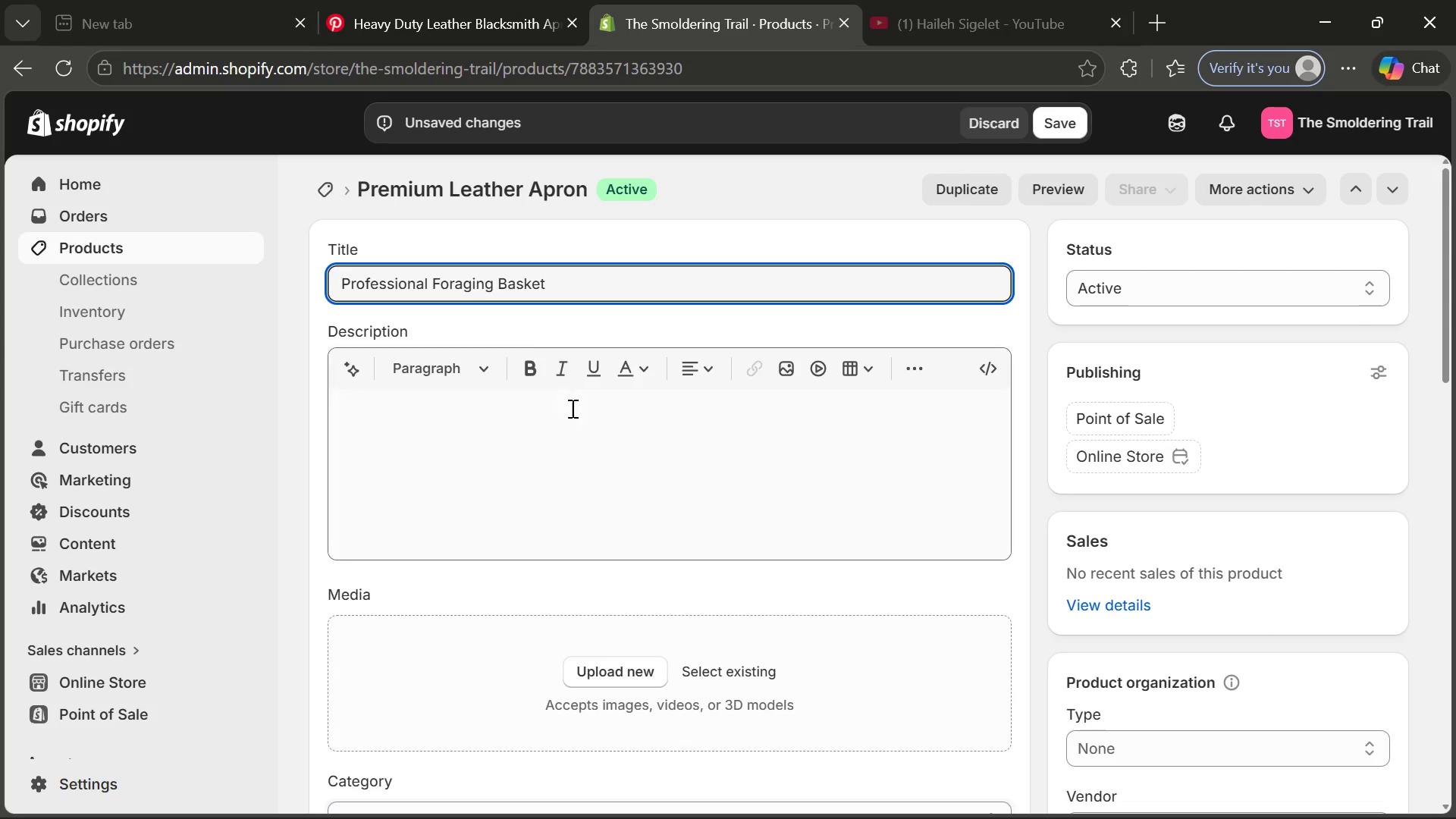 
left_click([572, 421])
 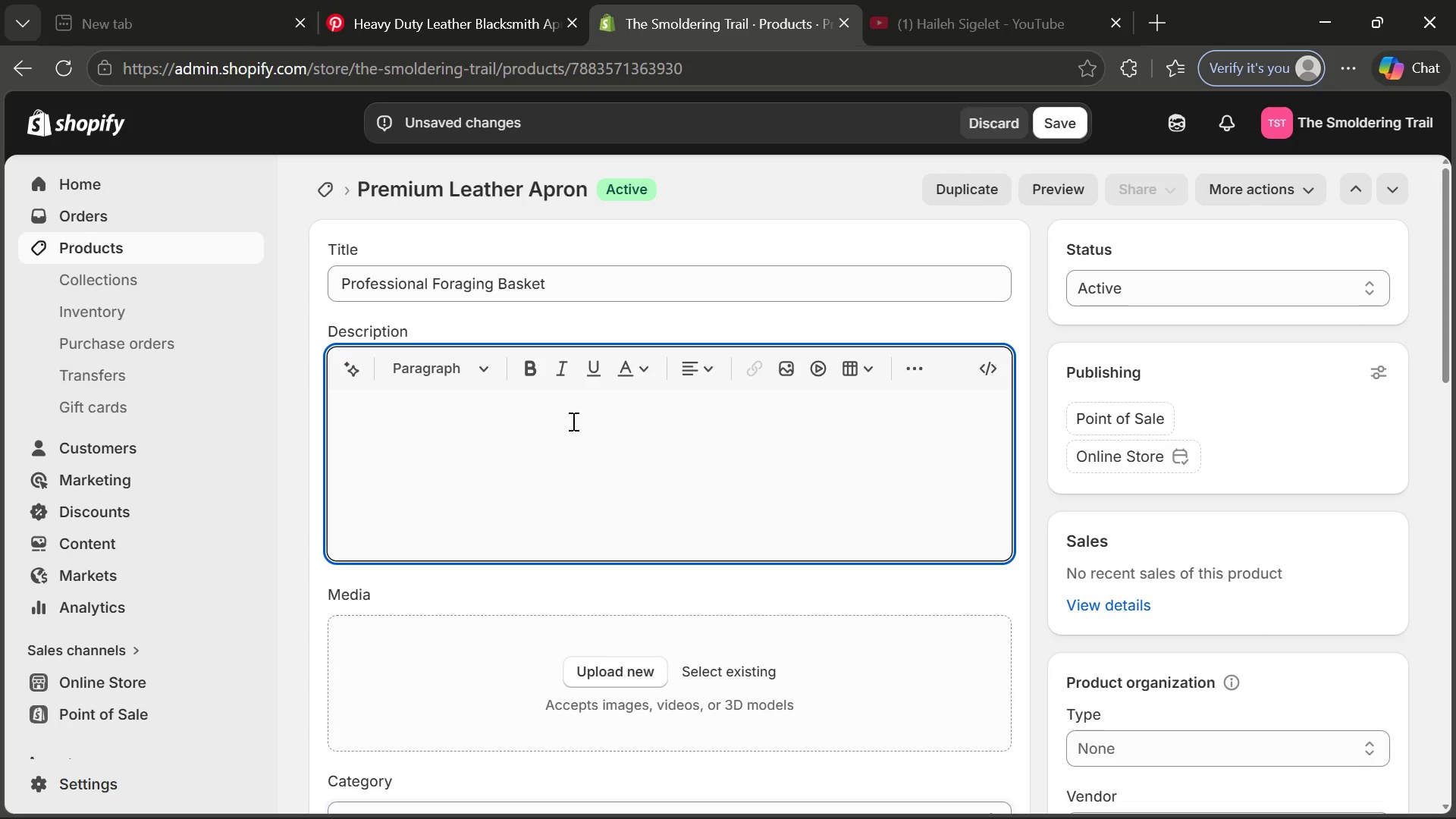 
type(The professiomnal)
 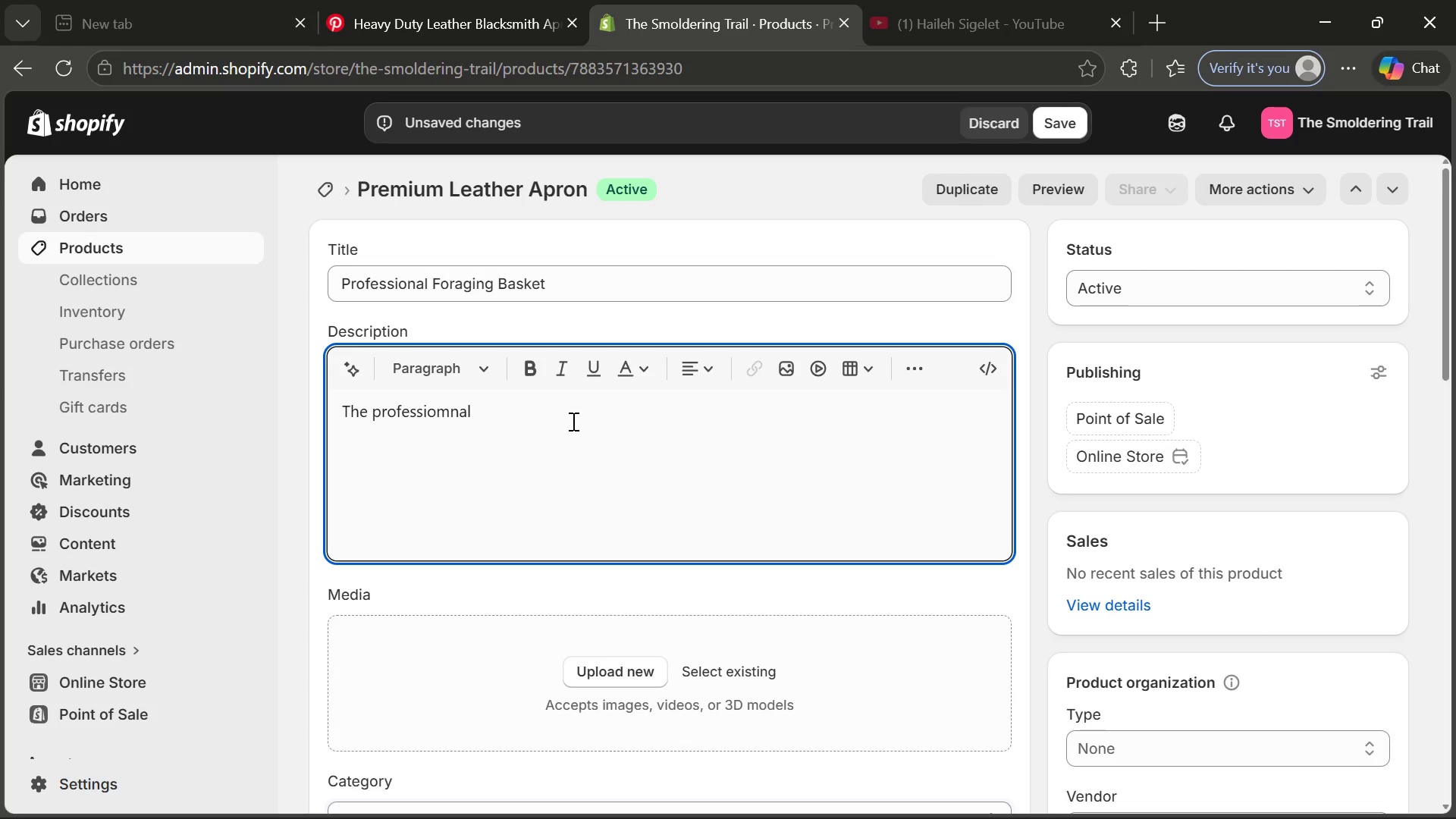 
key(Control+ControlRight)
 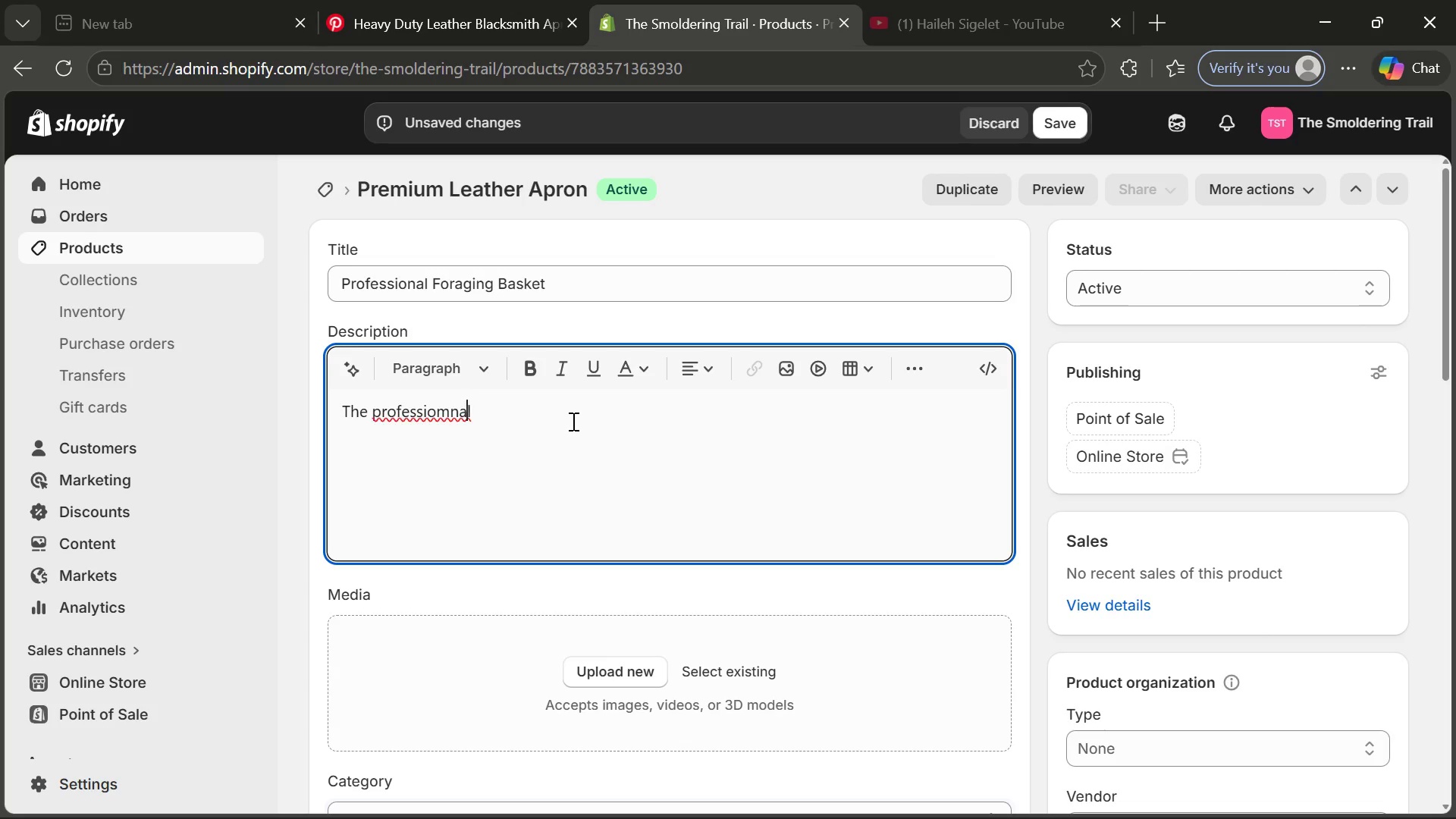 
key(ArrowLeft)
 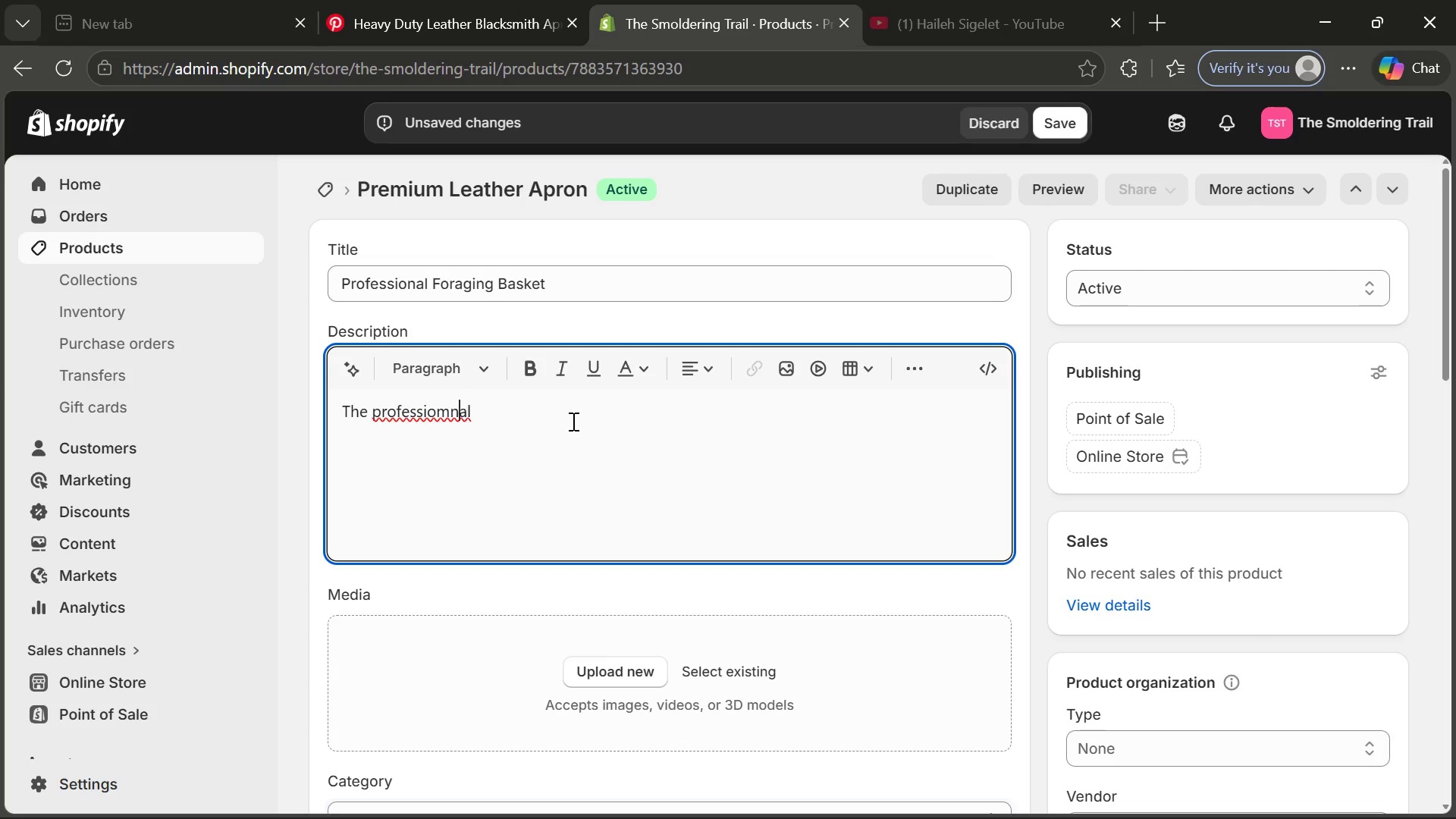 
key(ArrowLeft)
 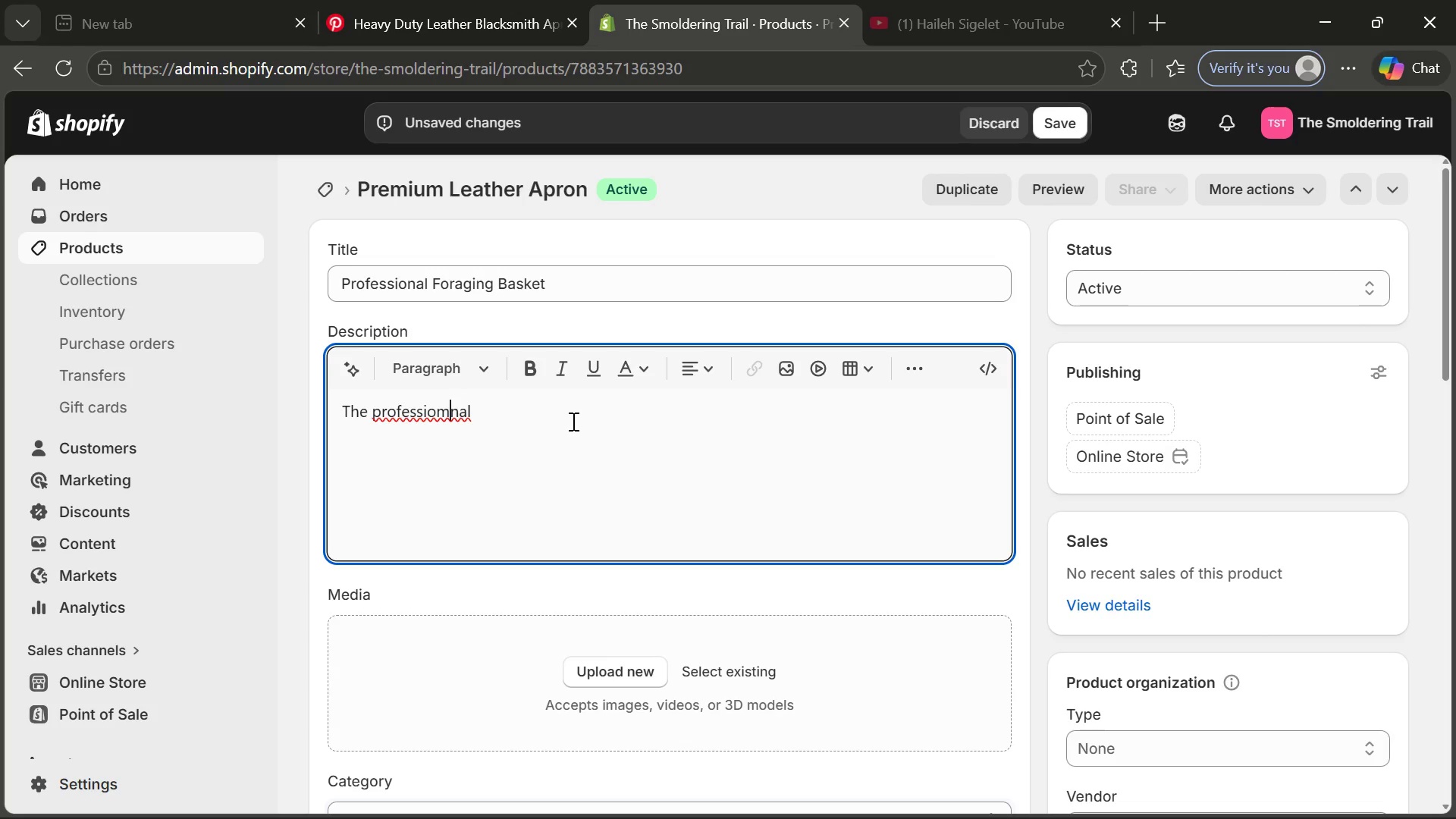 
key(ArrowLeft)
 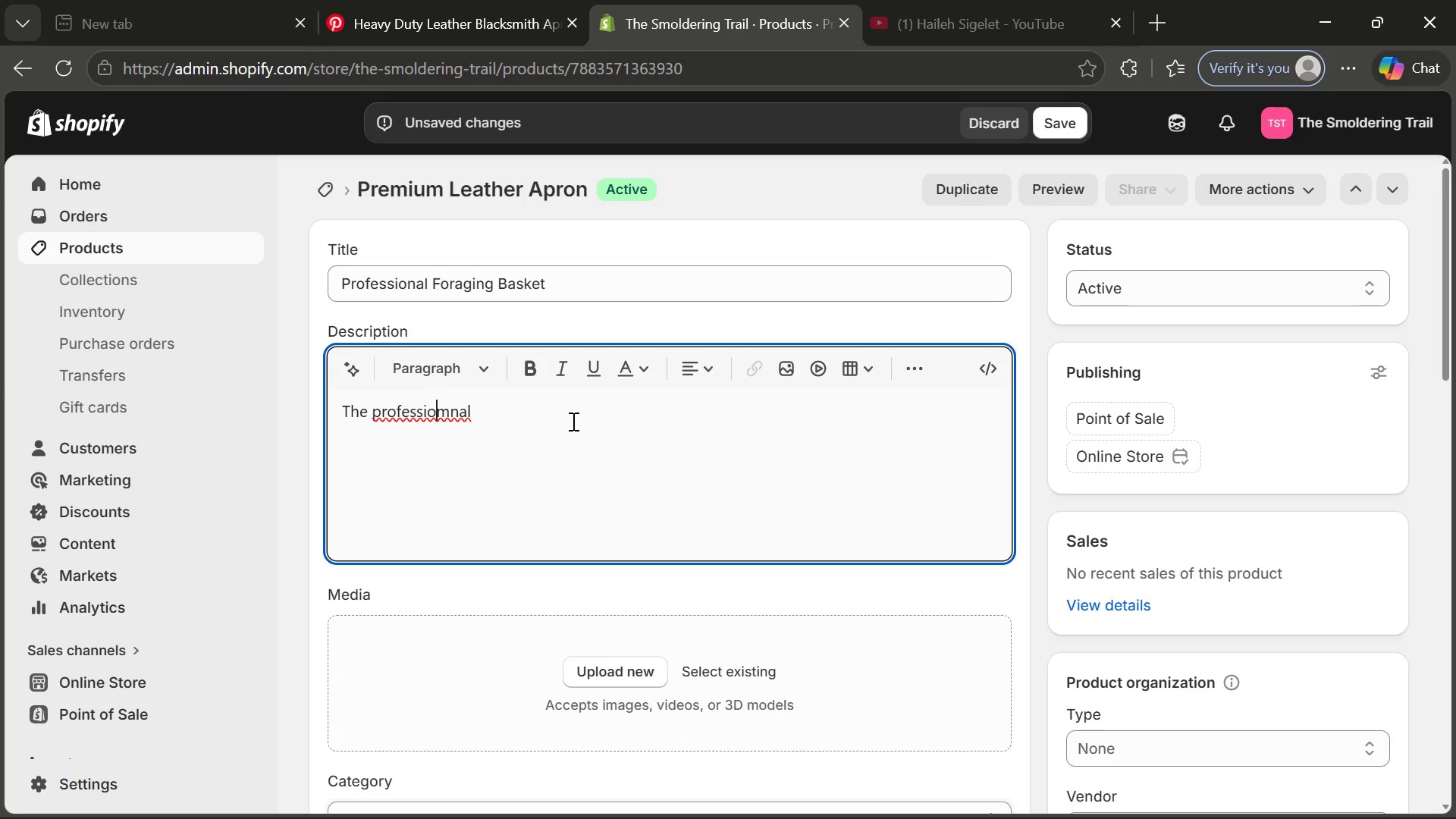 
key(ArrowLeft)
 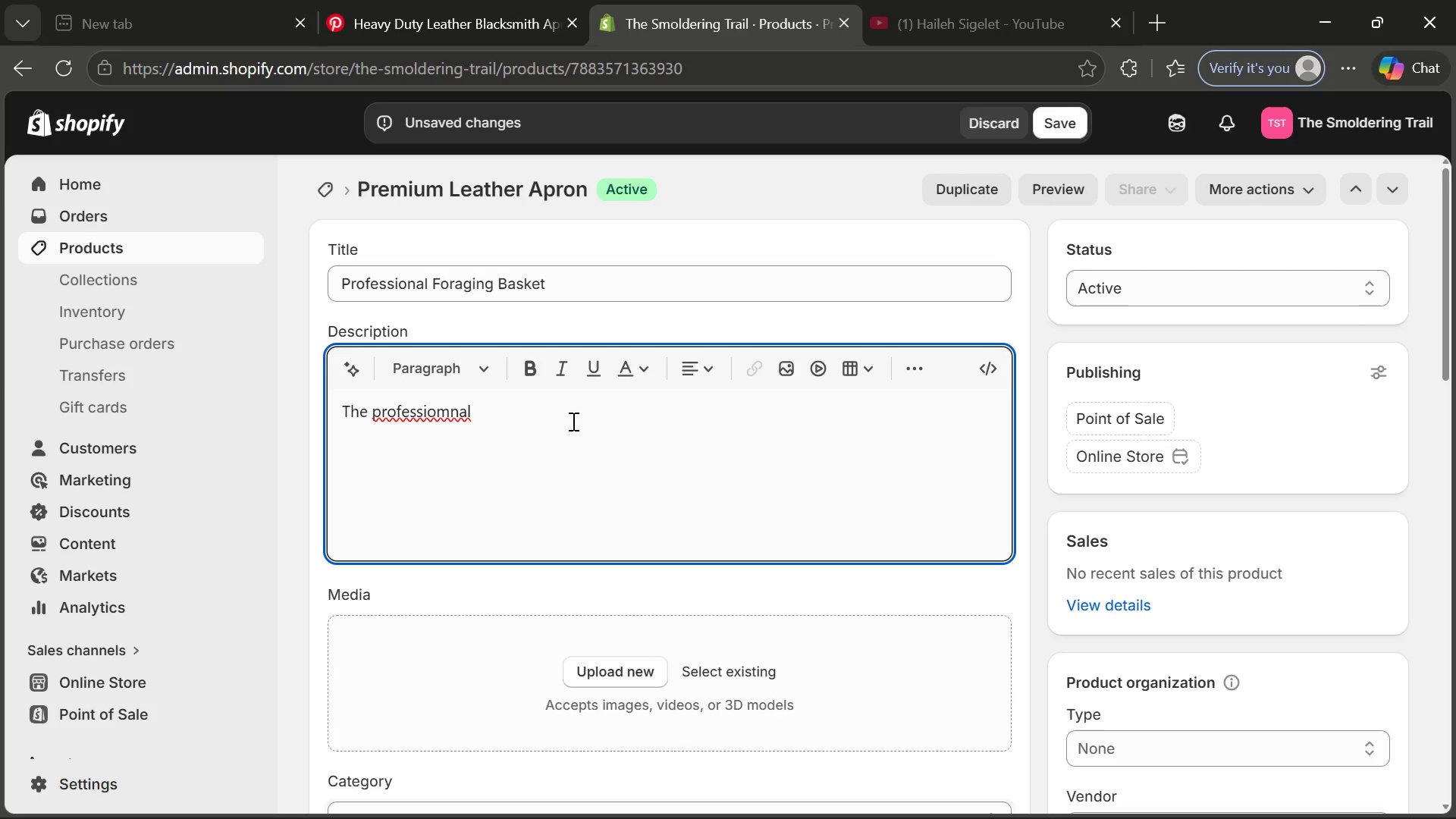 
key(ArrowRight)
 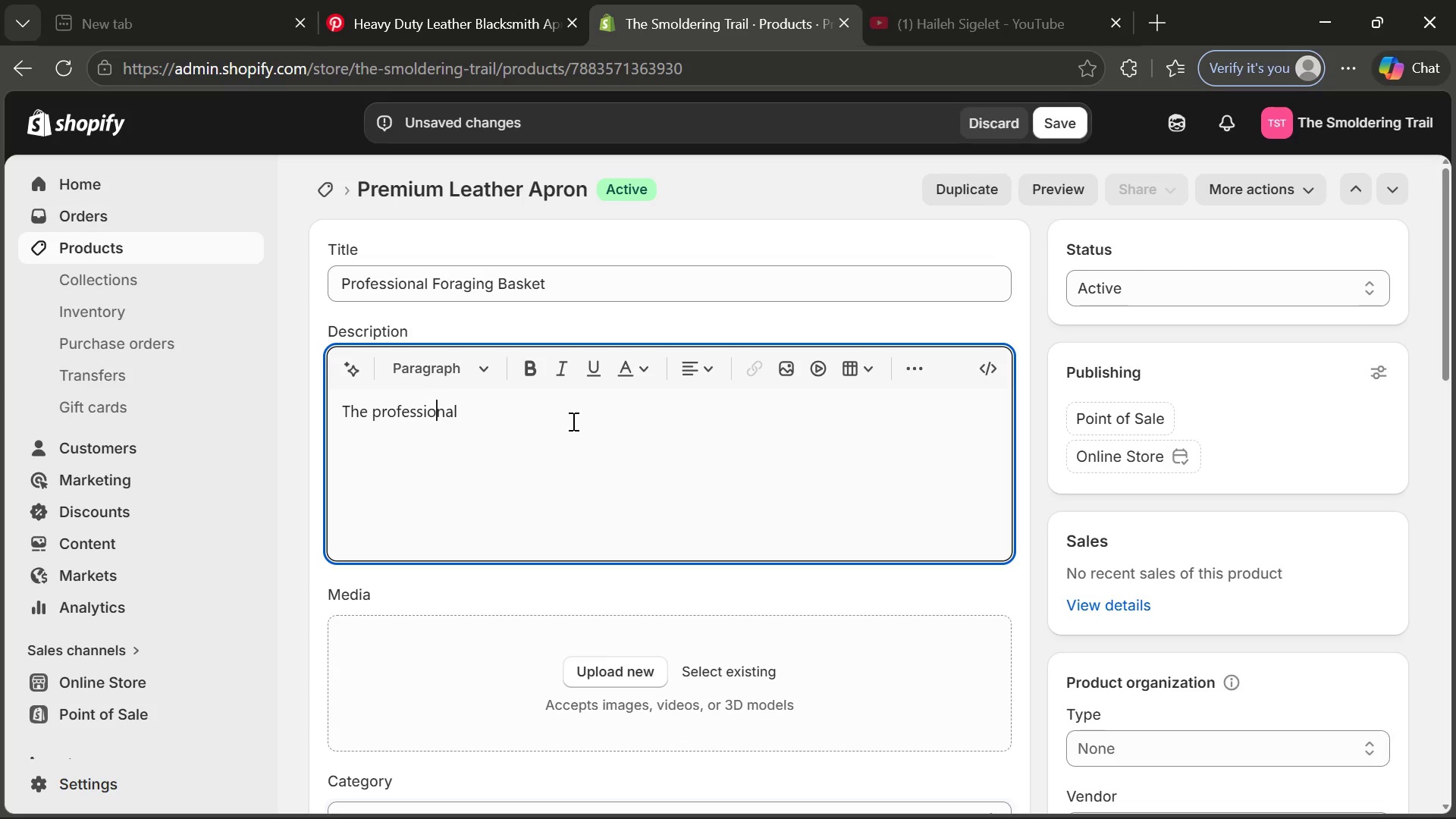 
key(Backspace)
 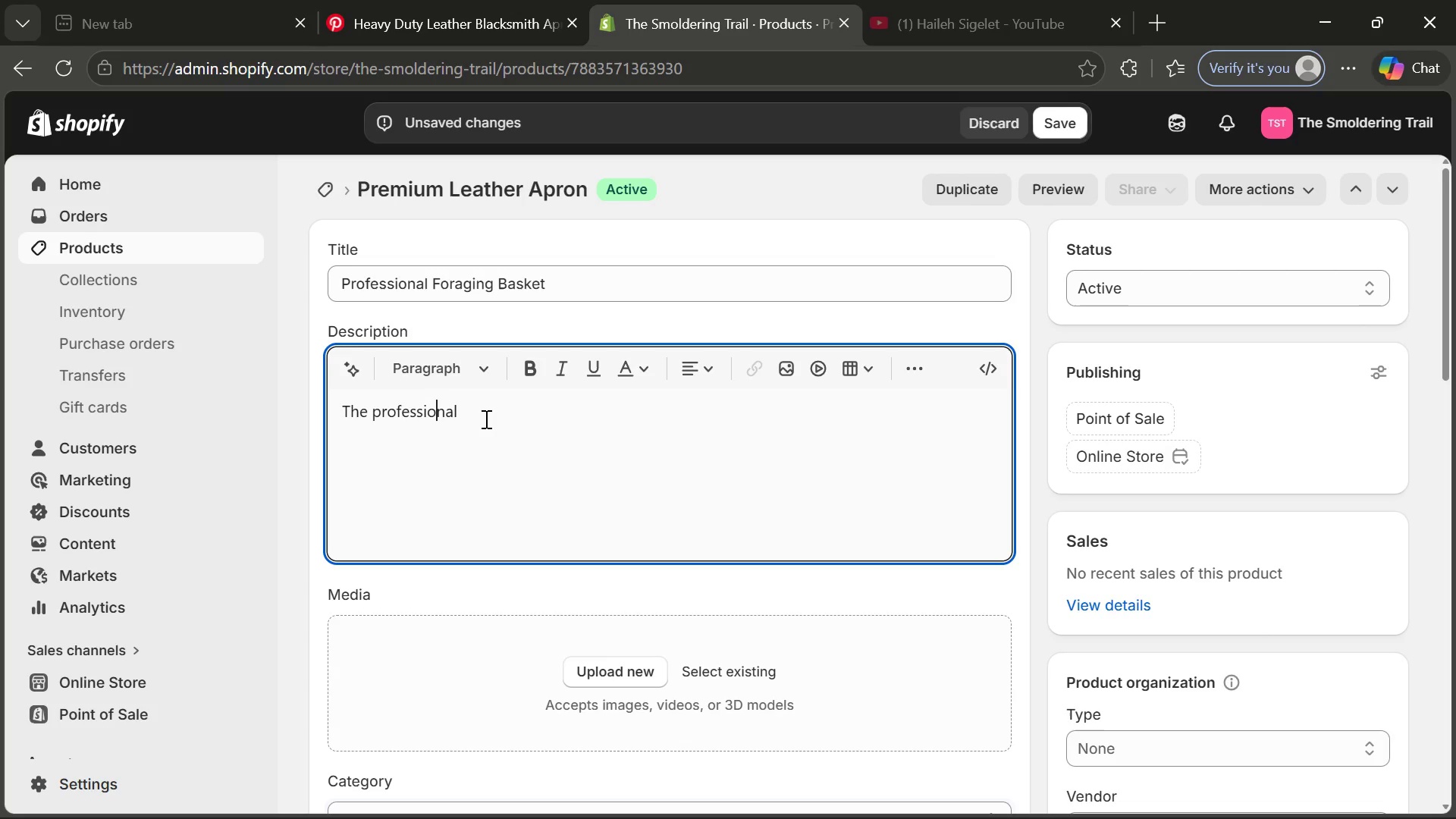 
left_click([483, 414])
 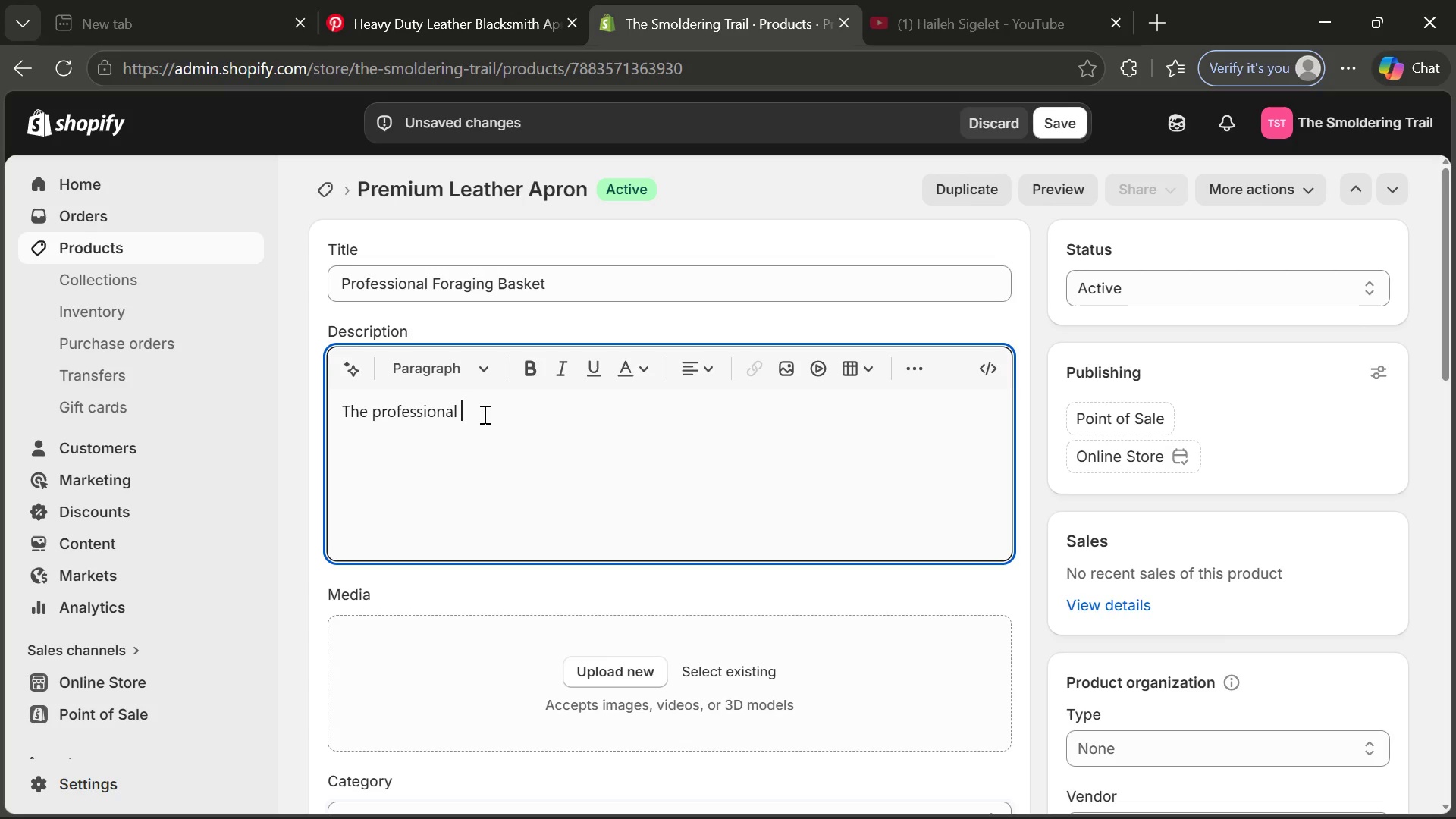 
type( foraginf)
key(Backspace)
type(g Basket is a practical and bea)
key(Tab)
type(lu=)
key(Backspace)
key(Backspace)
type(y crafted rental add-on s)
key(Backspace)
type(designed for )
 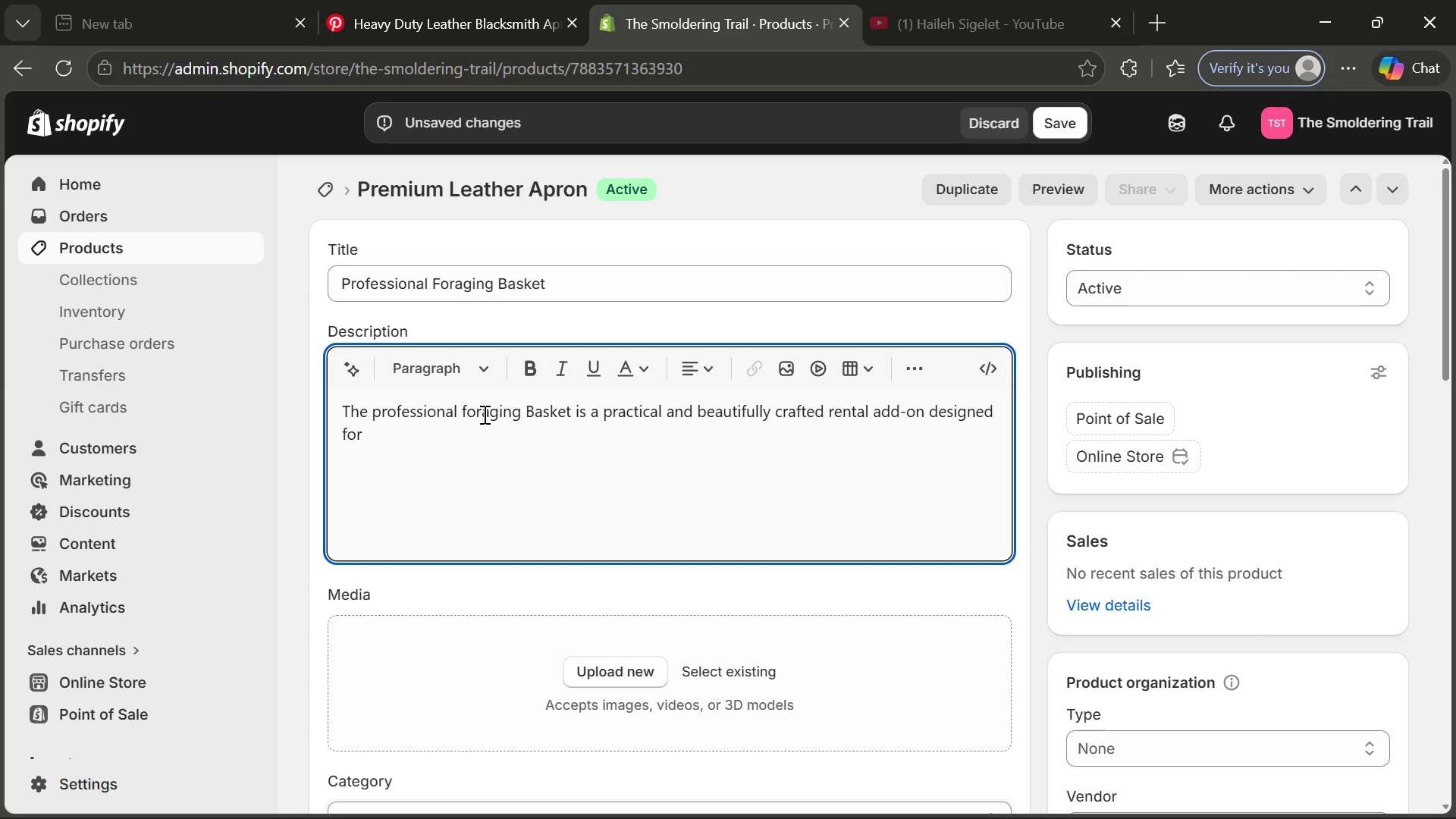 
type(guided plant id)
 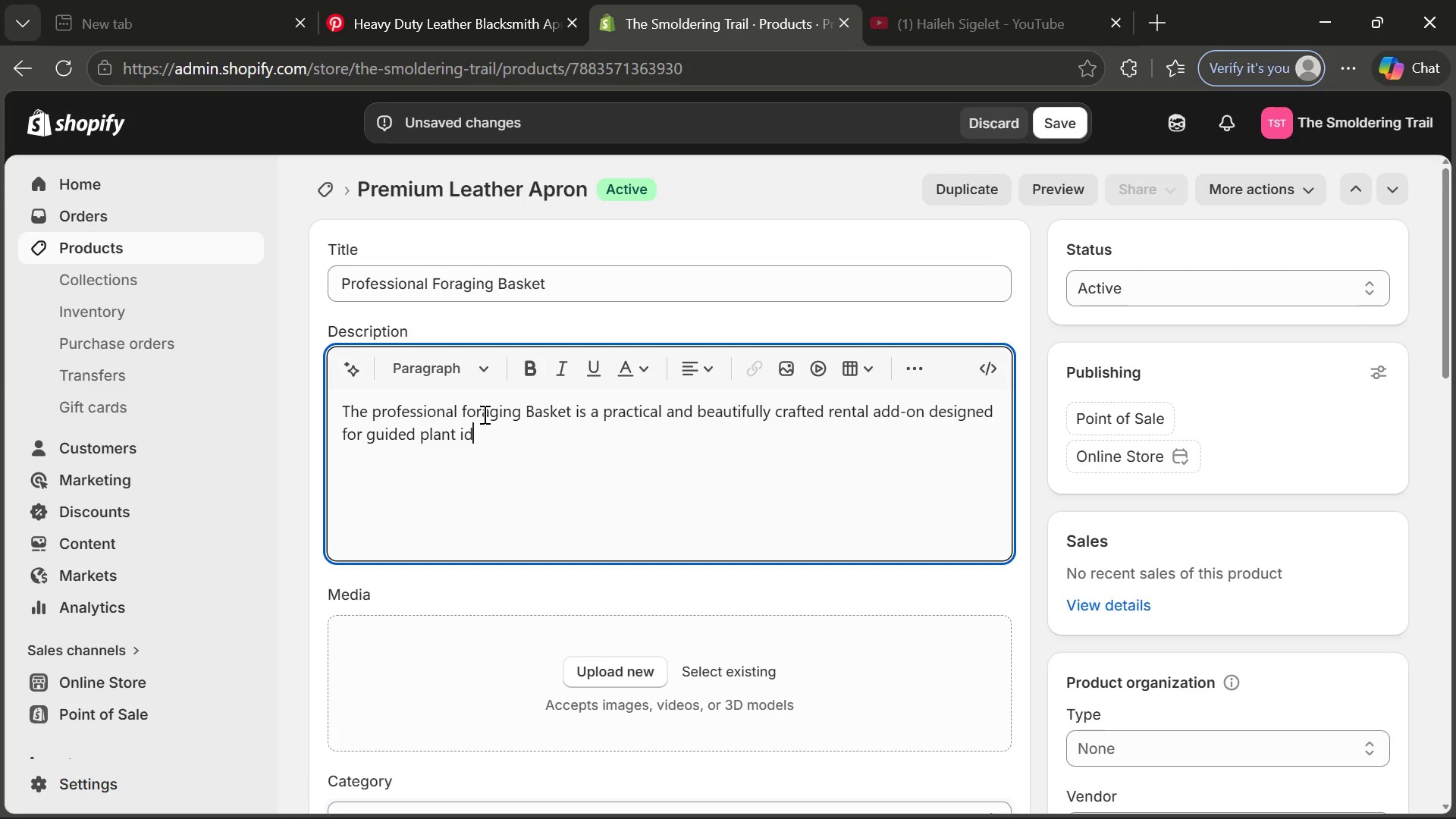 
wait(5.61)
 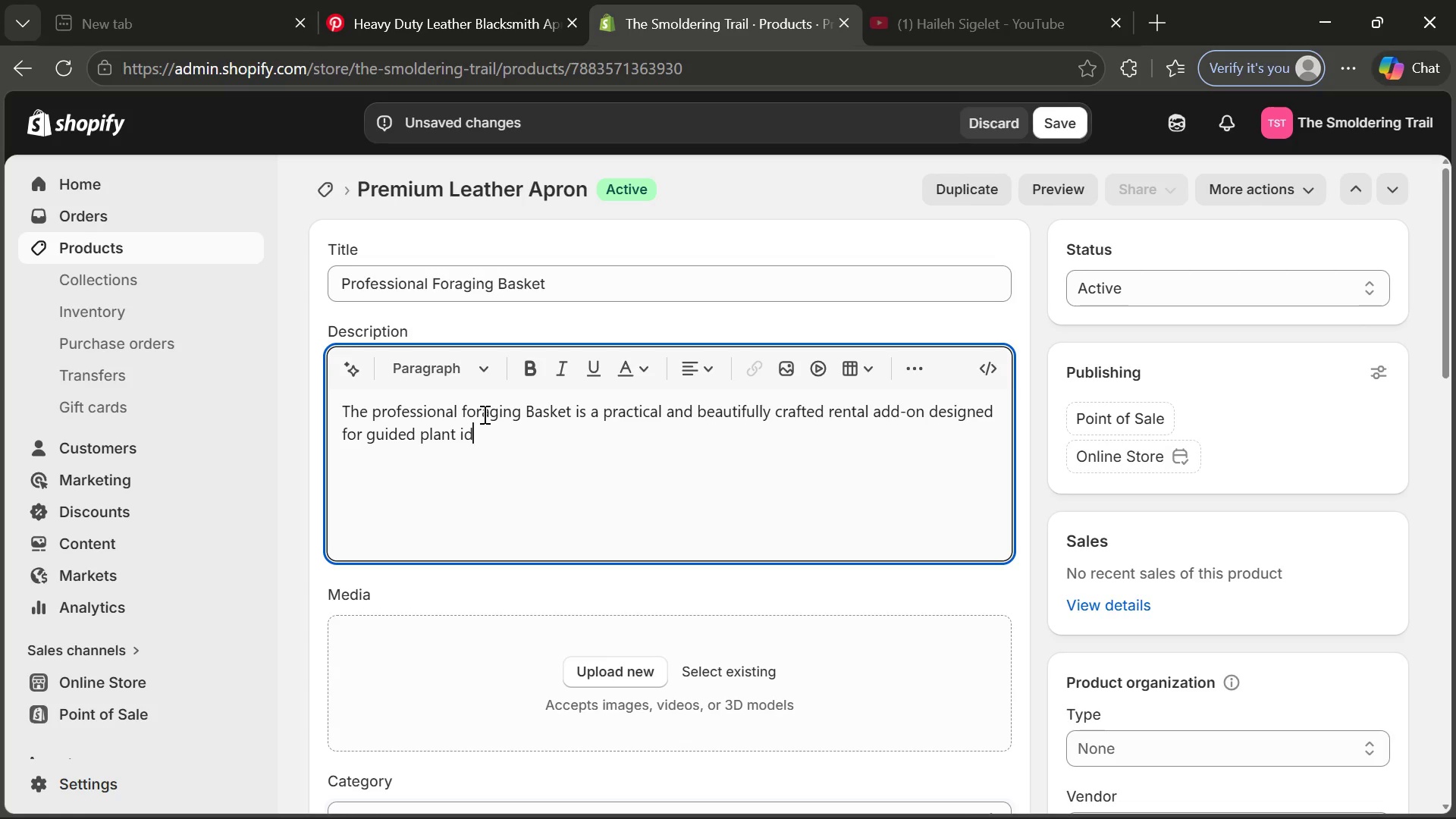 
type(entificat)
 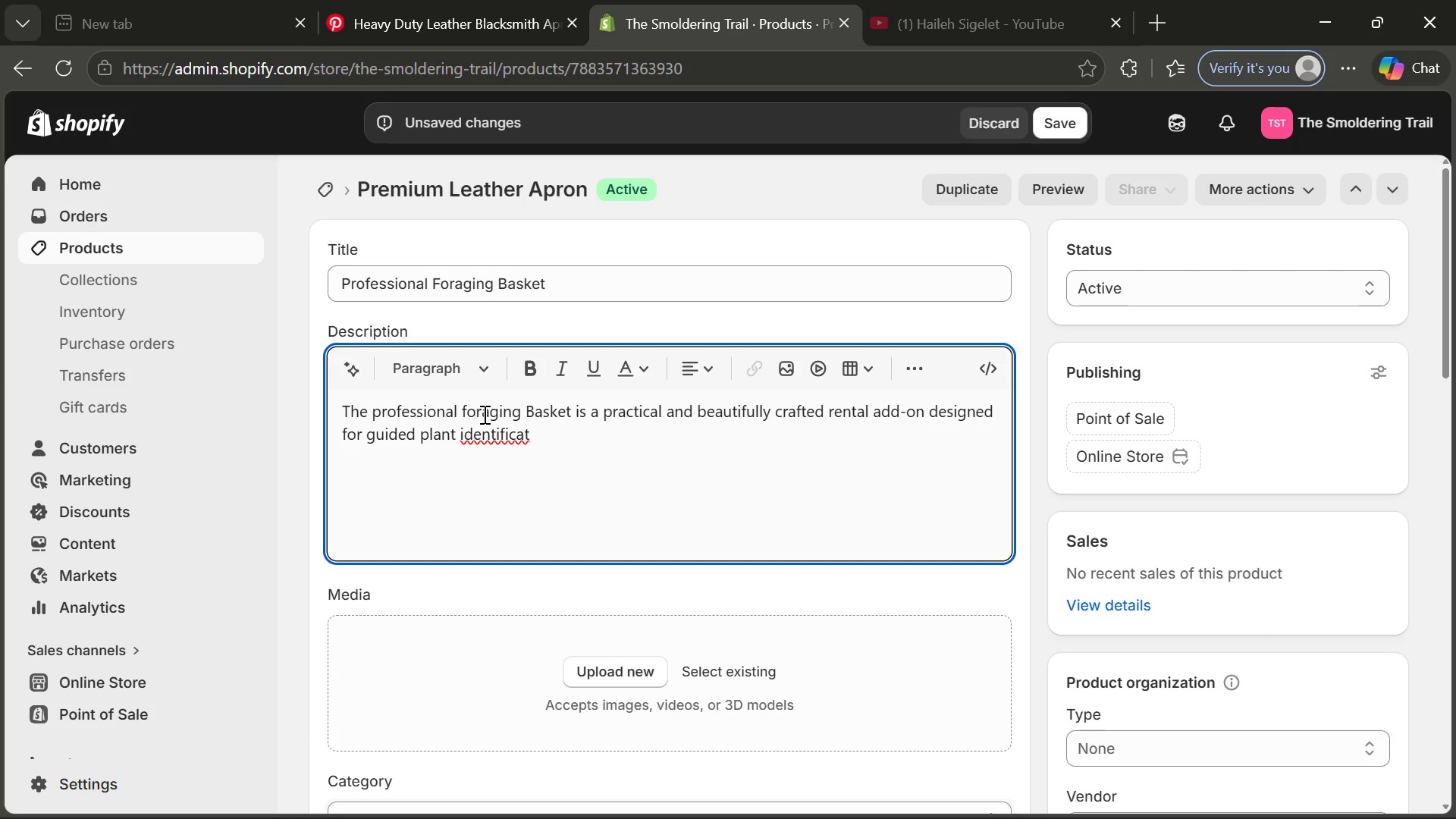 
type(ion and rt)
key(Backspace)
key(Backspace)
type(artisan fora)
 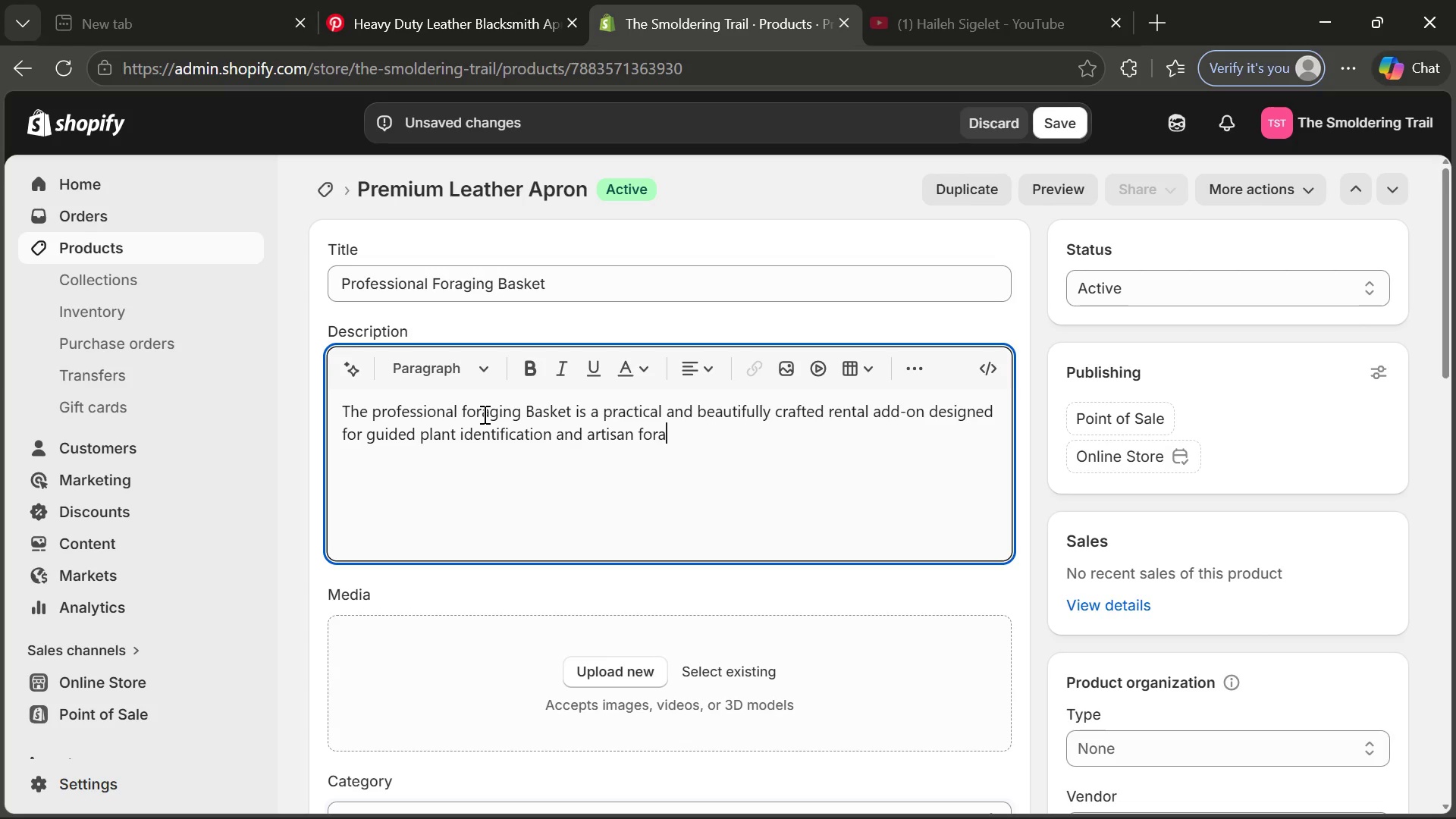 
wait(7.47)
 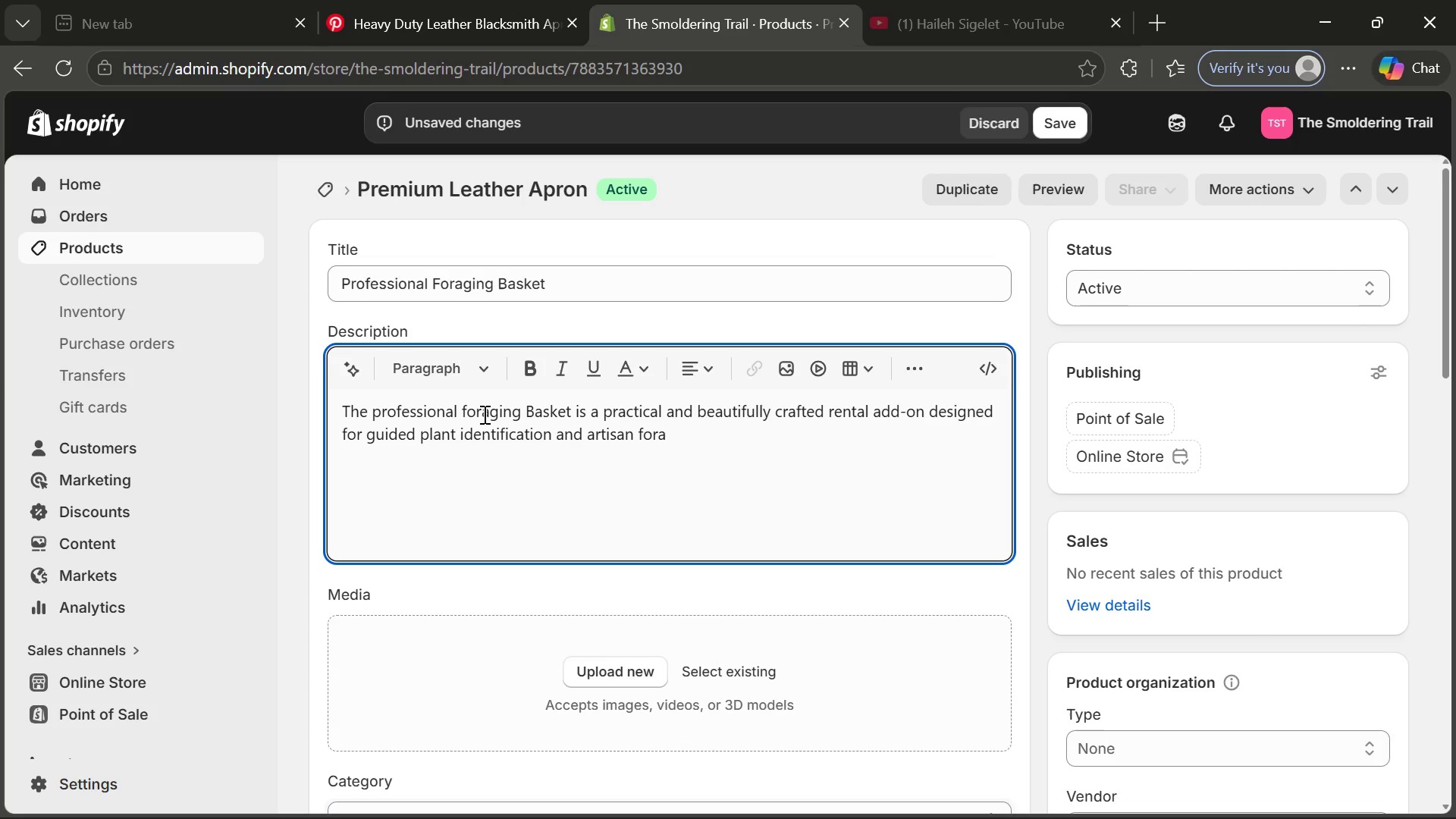 
type(ging exp)
key(Tab)
type(. Built for out)
key(Tab)
type( ex)
key(Tab)
type( bac)
key(Backspace)
type(sket provides the perfect balance of lightweight probaa)
key(Backspace)
type(bi)
 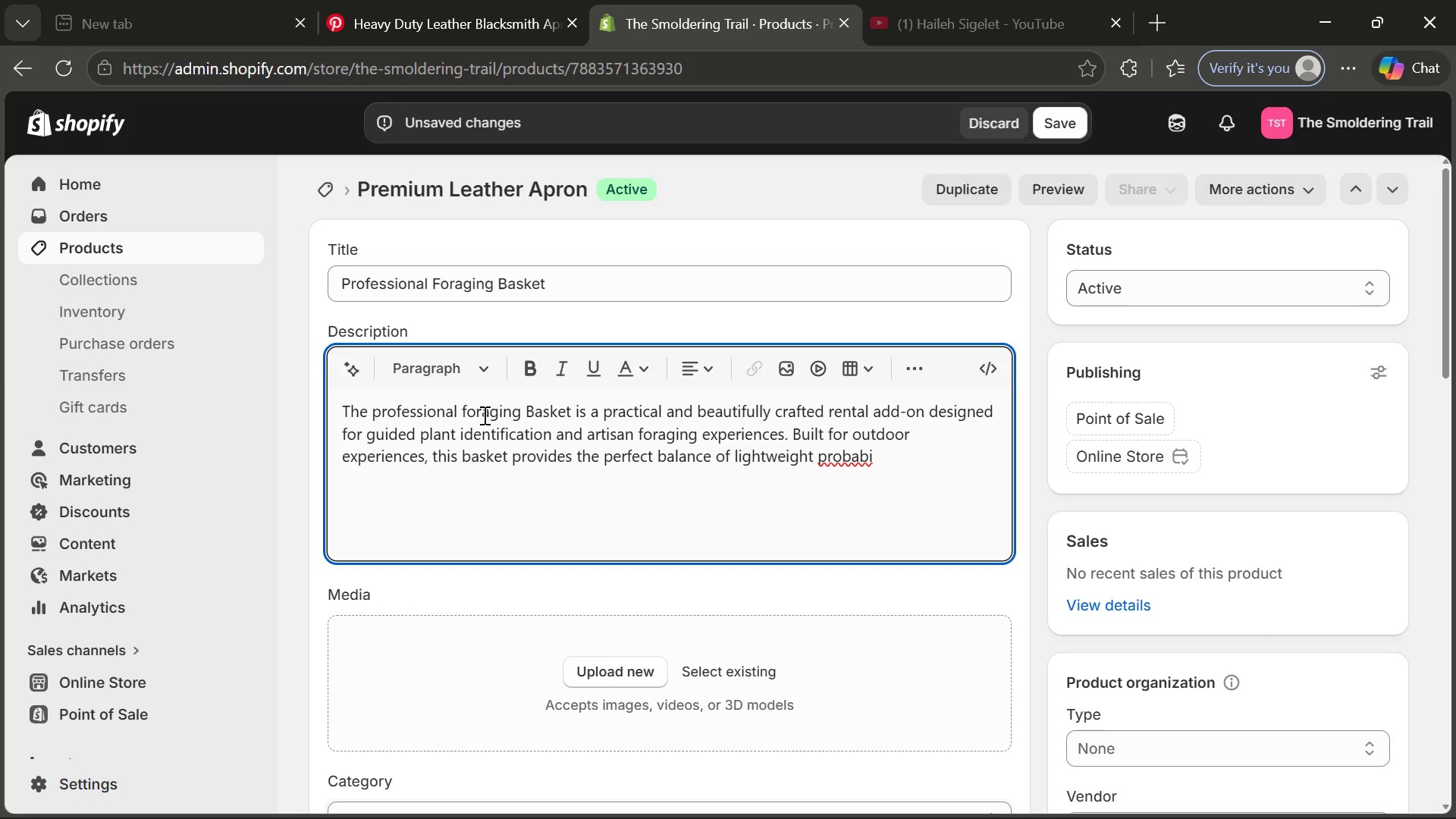 
key(Backspace)
key(Backspace)
key(Backspace)
key(Backspace)
key(Backspace)
key(Backspace)
key(Backspace)
type(pr)
key(Backspace)
type(ortability and strong carrying capacity for herbs, edible plants, and b)
key(Backspace)
type(natural material)
key(Tab)
type( collecteer)
key(Backspace)
key(Backspace)
type(d during woode)
key(Backspace)
 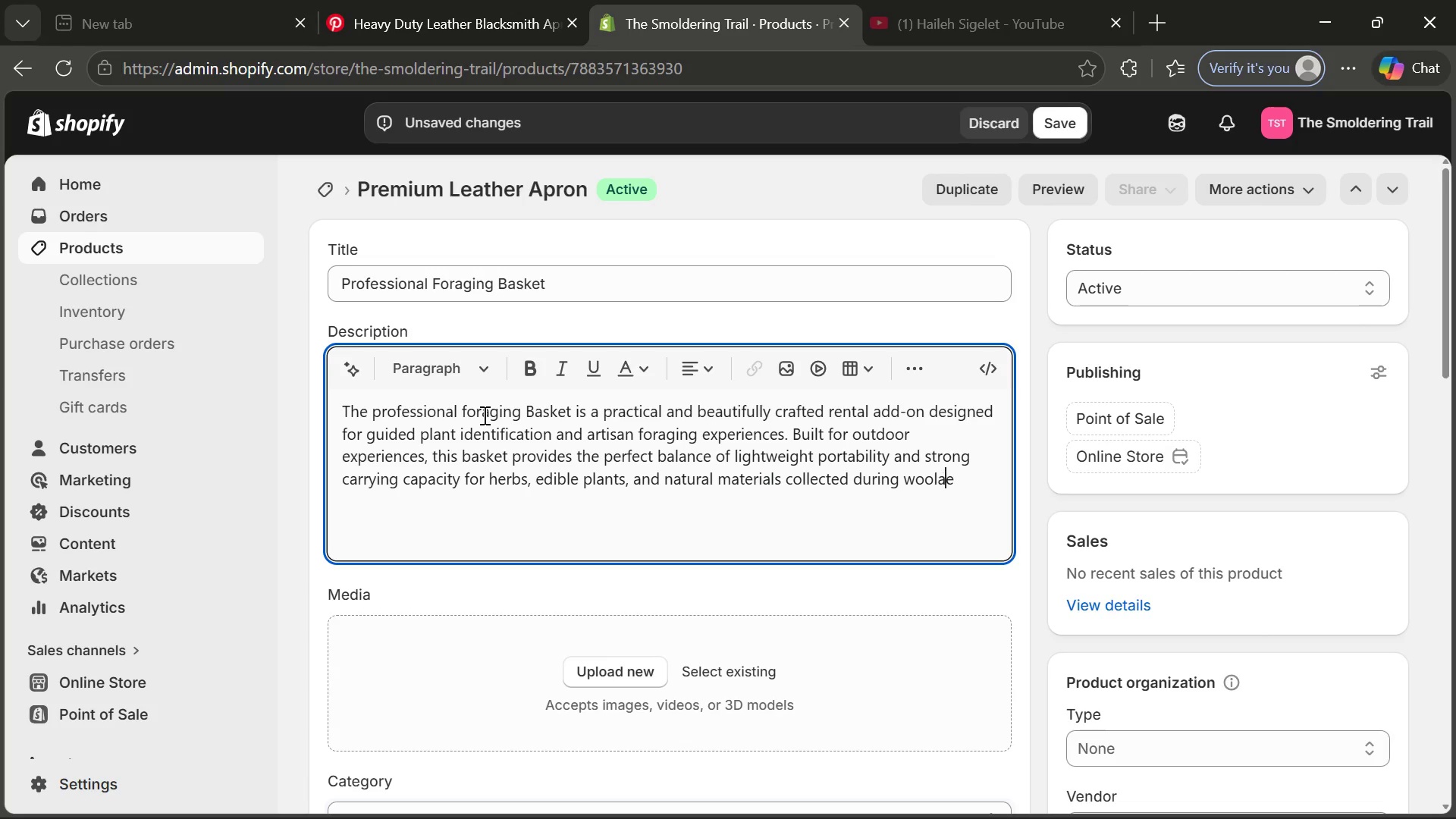 
key(ArrowLeft)
 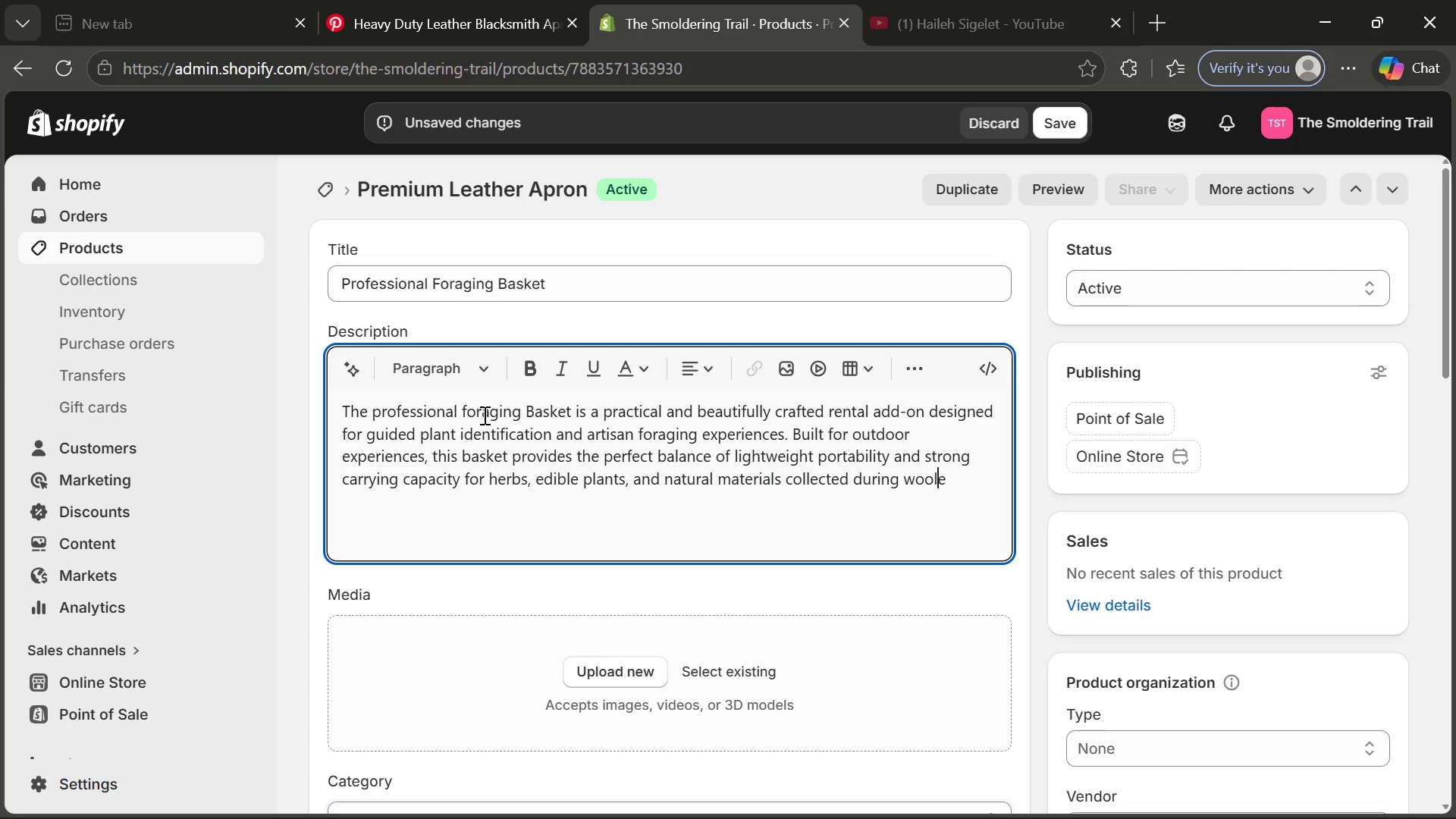 
type(land wak)
key(Backspace)
 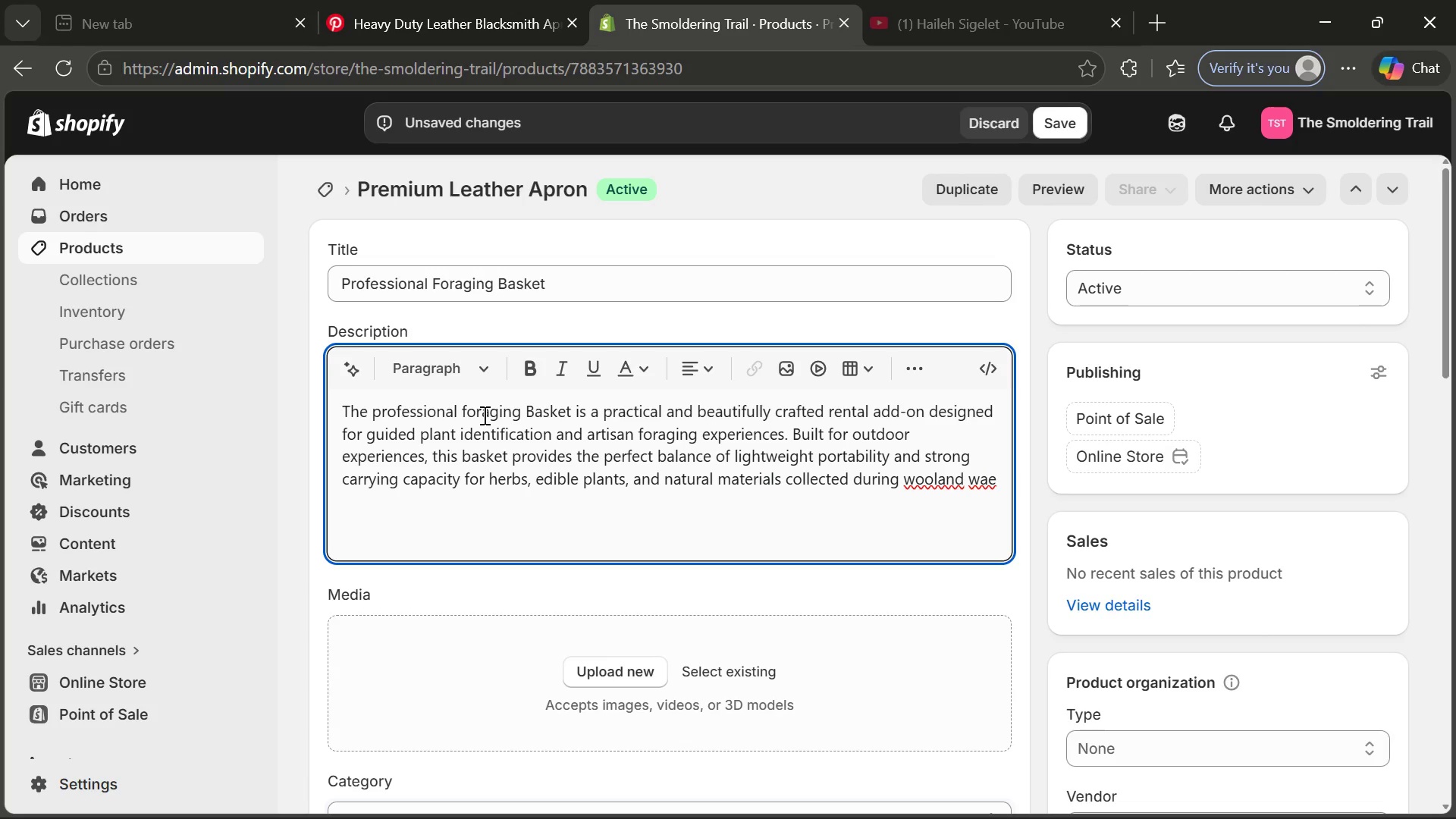 
key(ArrowRight)
 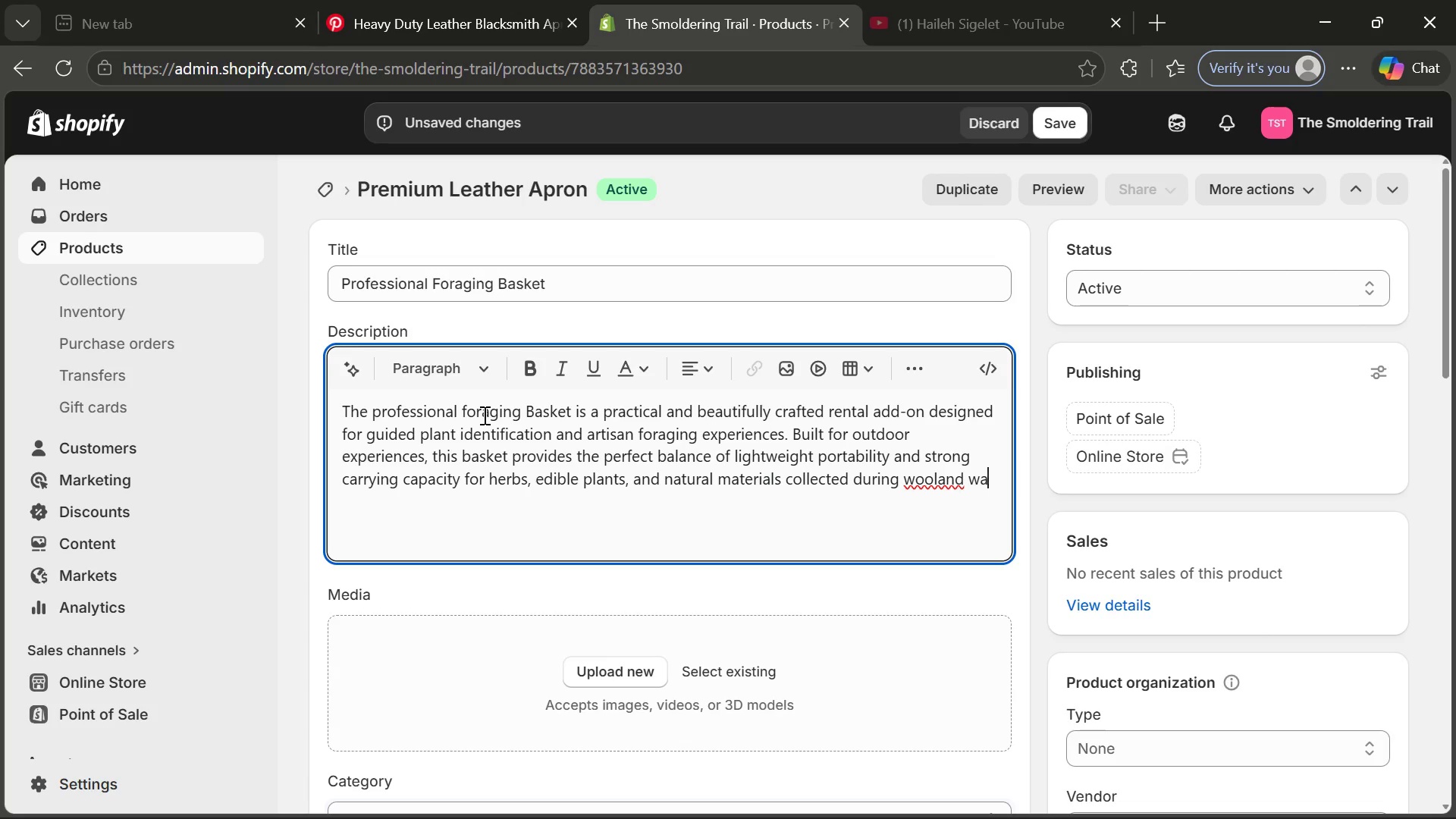 
key(Backspace)
type(k)
key(Backspace)
type(lks.)
 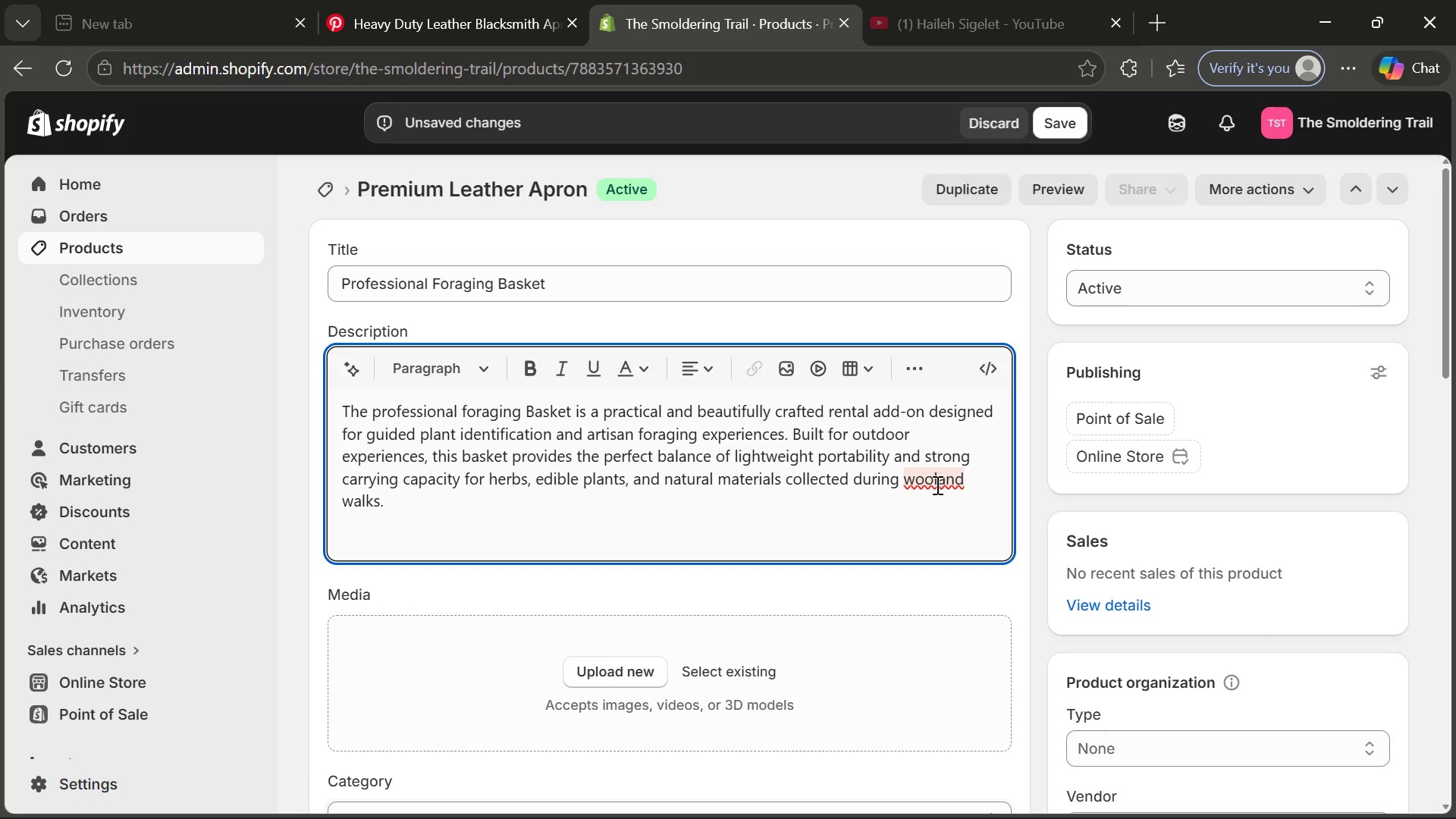 
left_click([933, 482])
 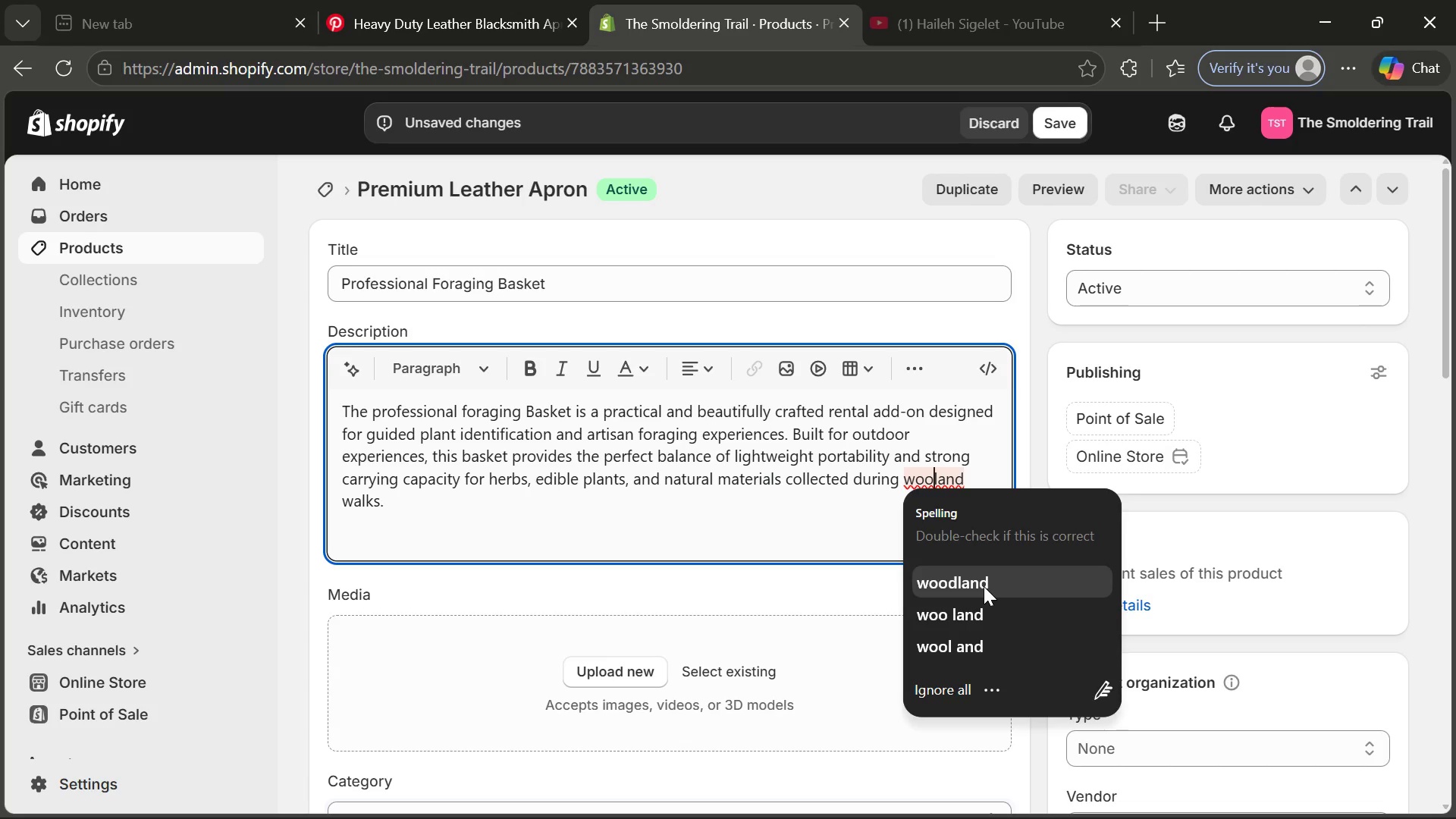 
left_click([984, 586])
 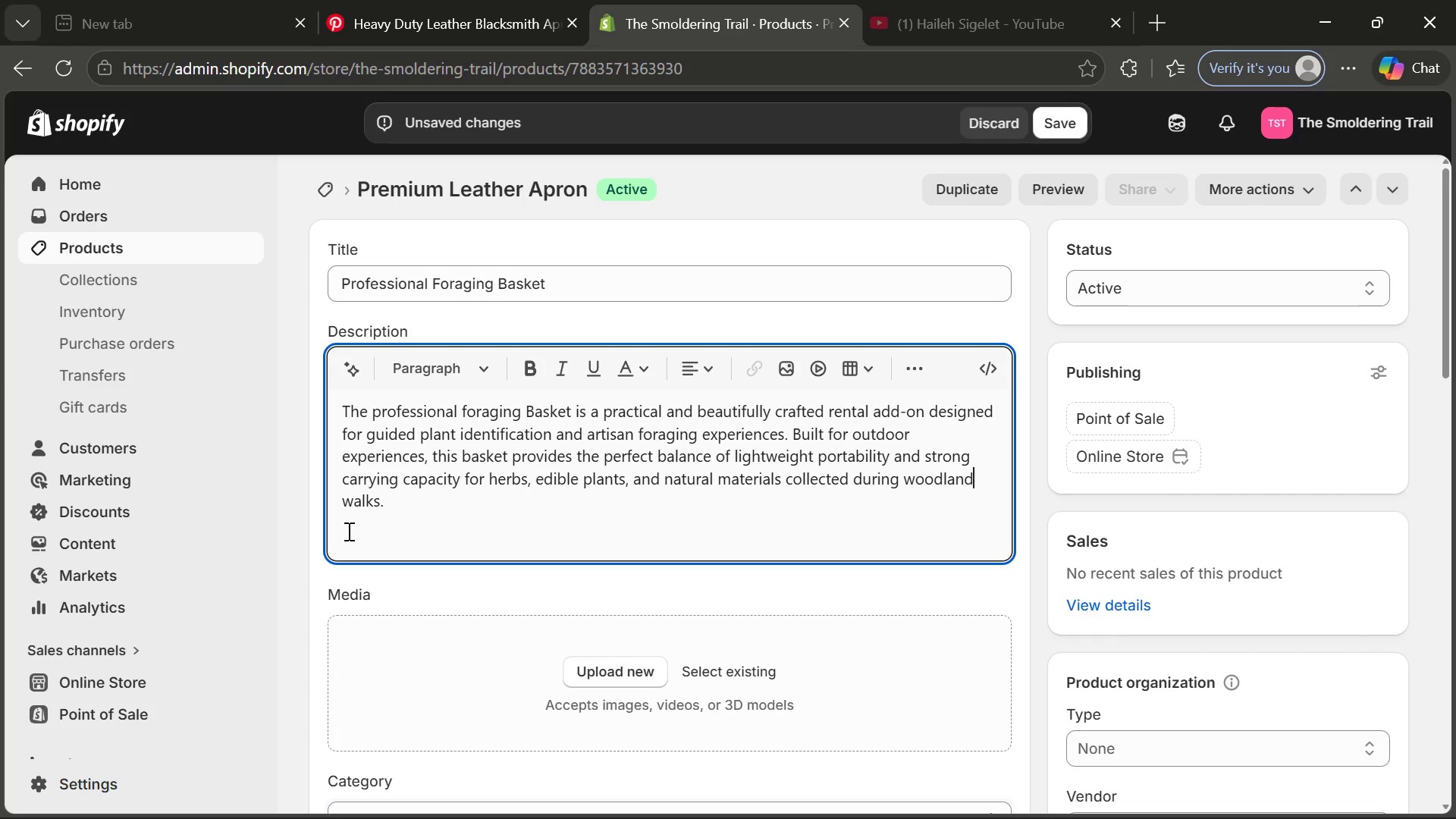 
left_click([347, 531])
 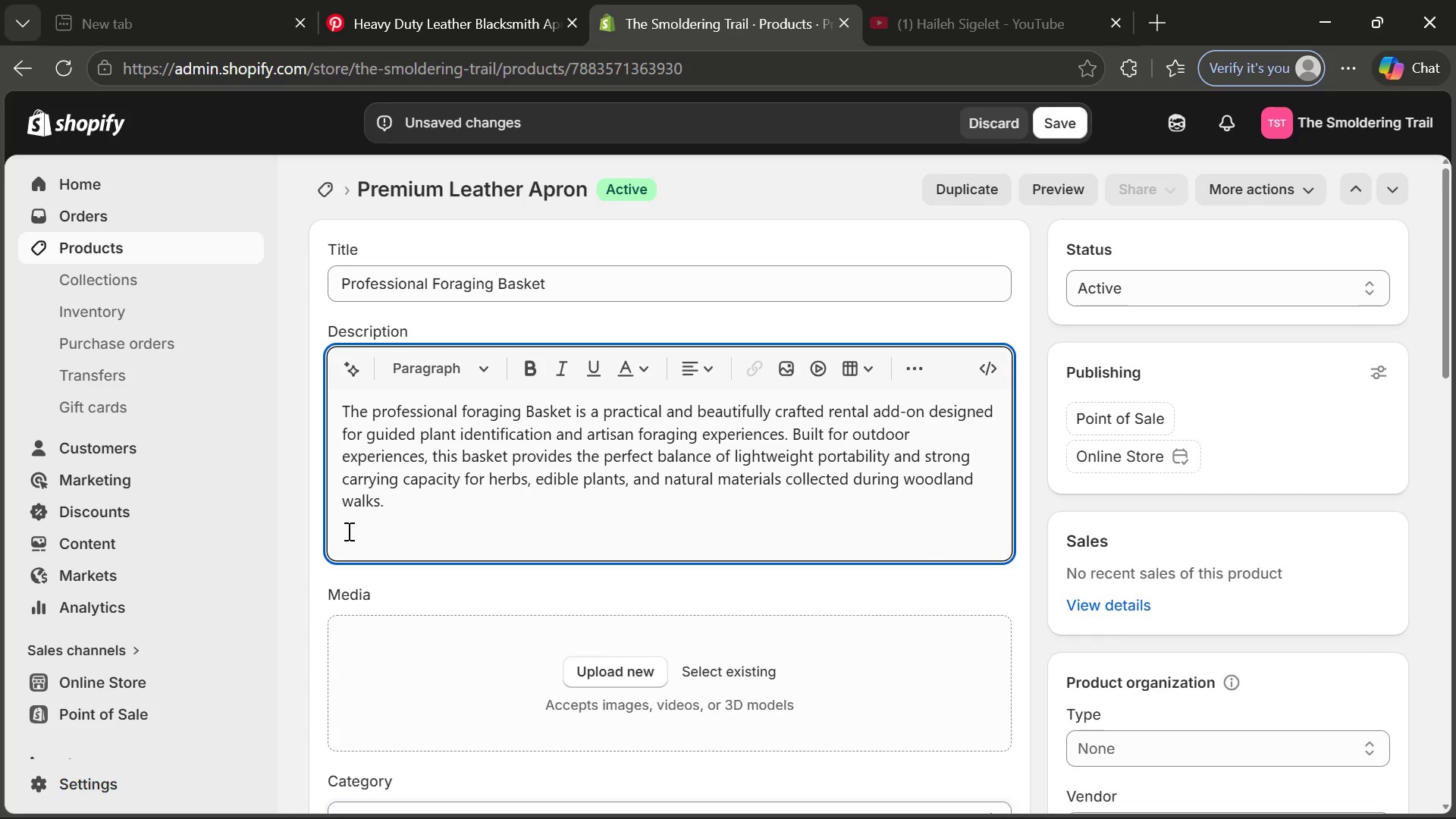 
left_click([463, 513])
 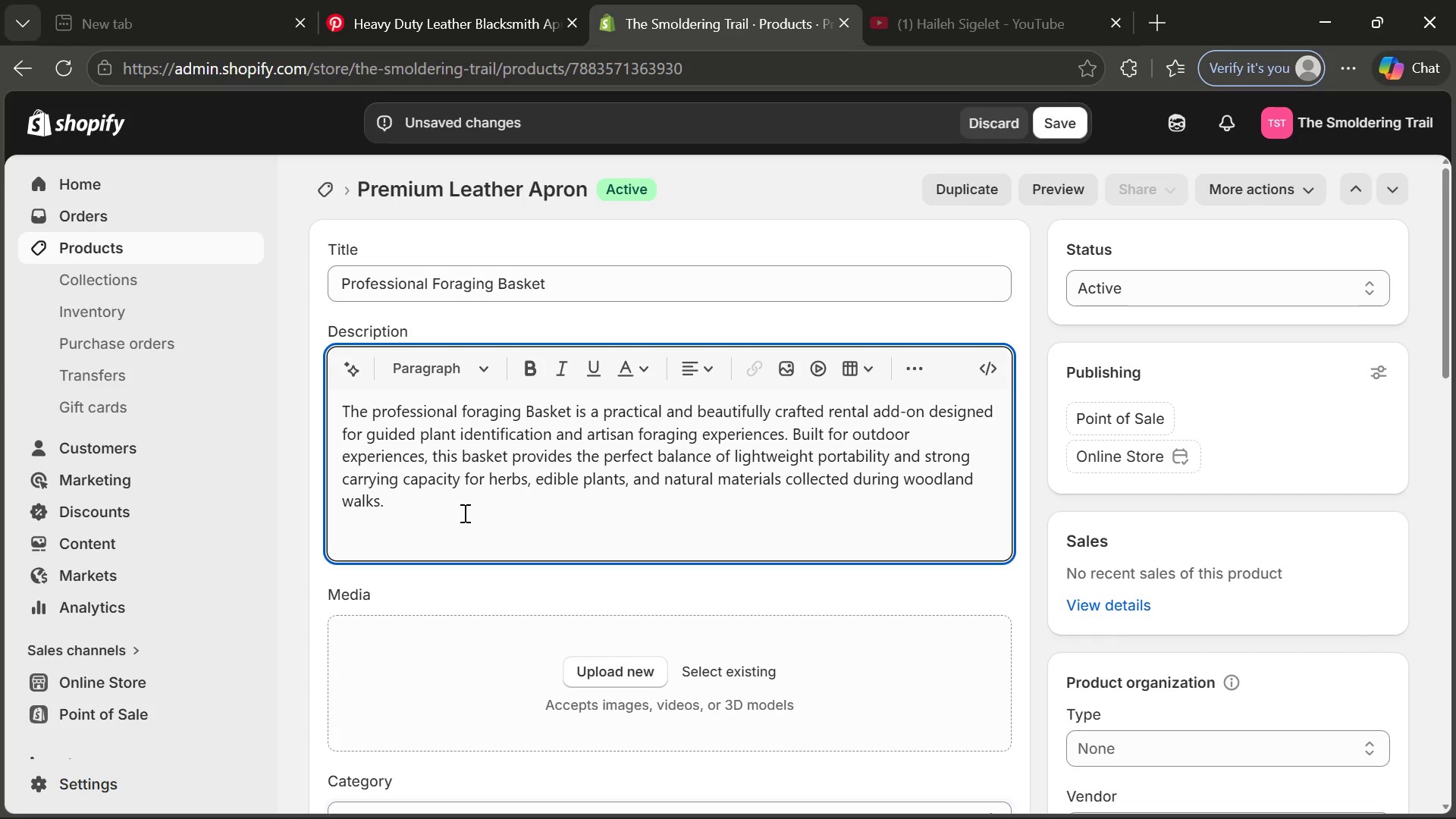 
key(Enter)
 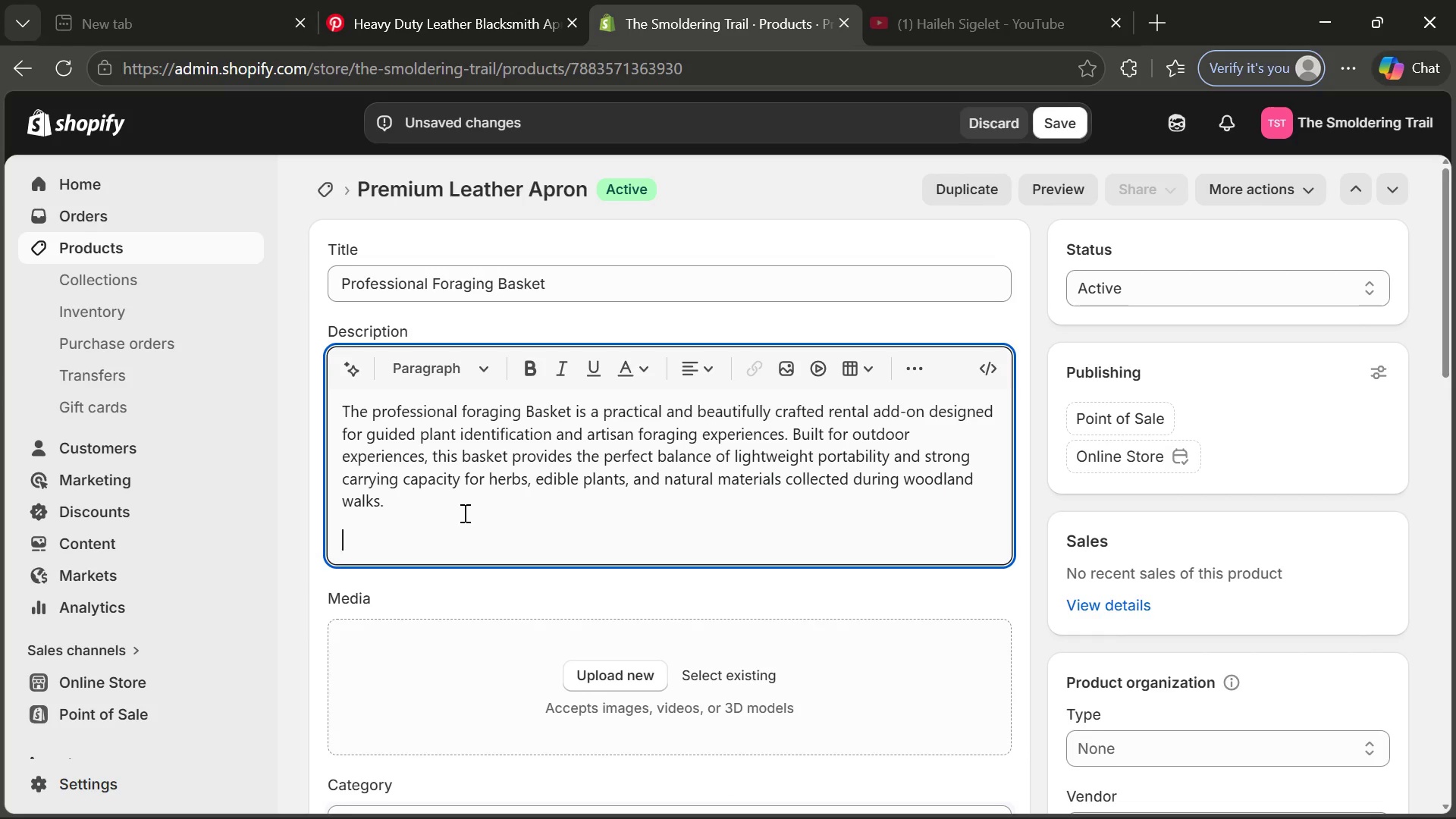 
type(Its open wob)
key(Backspace)
type(ven structure allows airflow for fresg)
key(Backspace)
type(h plant storage while its sturdy handle ensures comfortable crry)
key(Backspace)
key(Backspace)
type(a)
key(Backspace)
key(Backspace)
type(arrying across trails and forest paths. Ideal for participants joining Iron & Ir)
key(Backspace)
type(vy)
 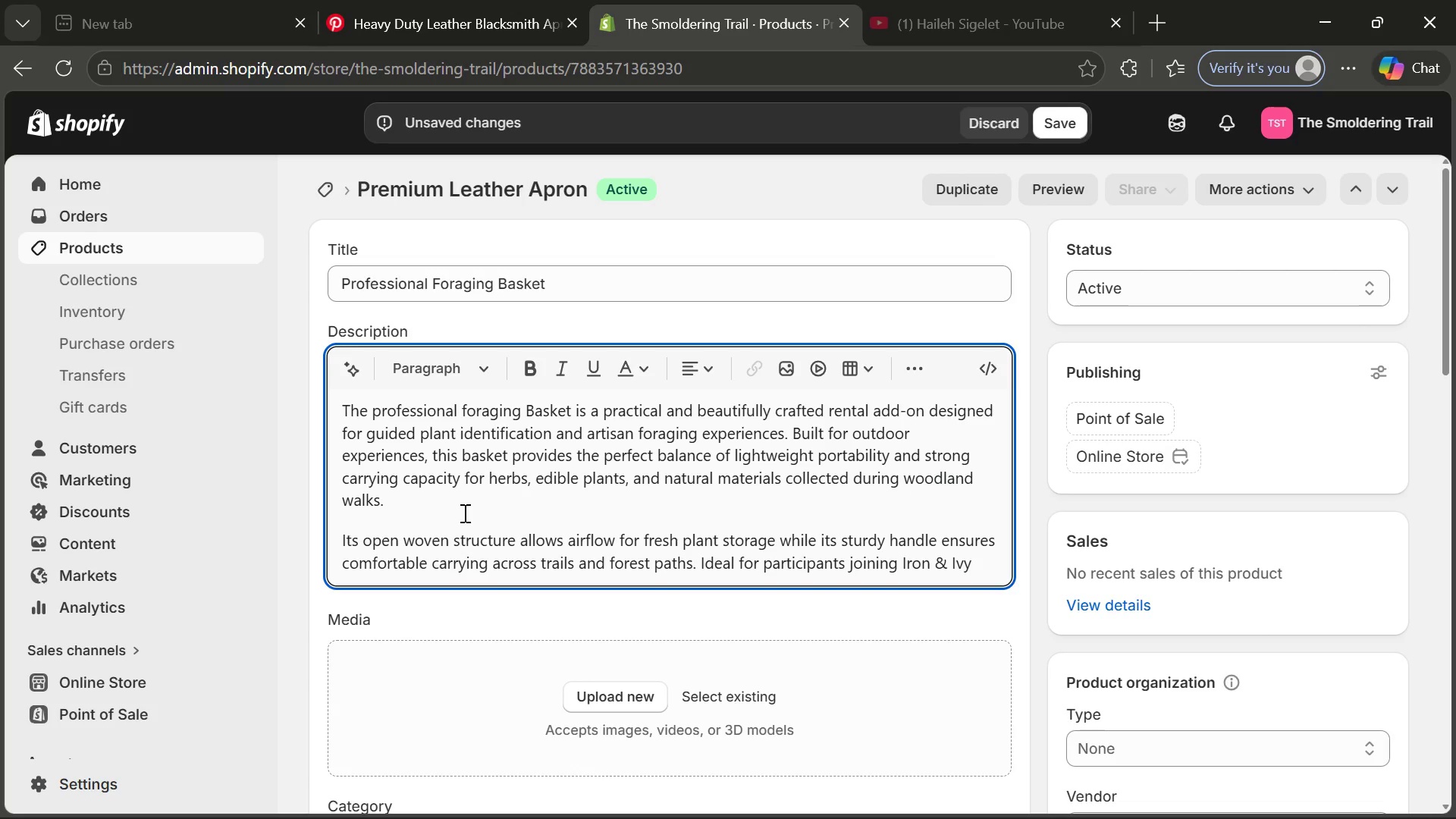 
wait(6.2)
 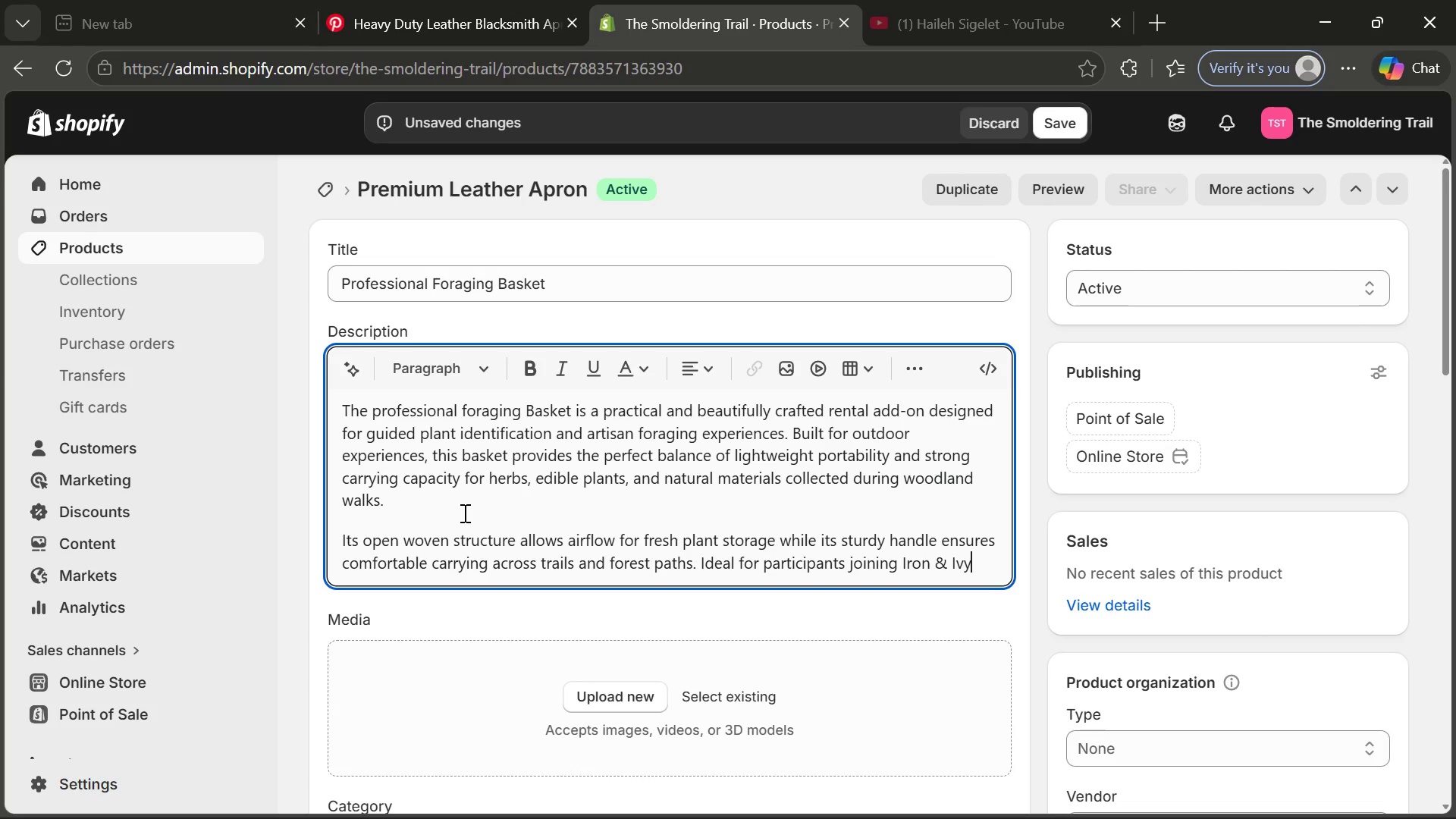 
type( am)
key(Backspace)
type(nd )
 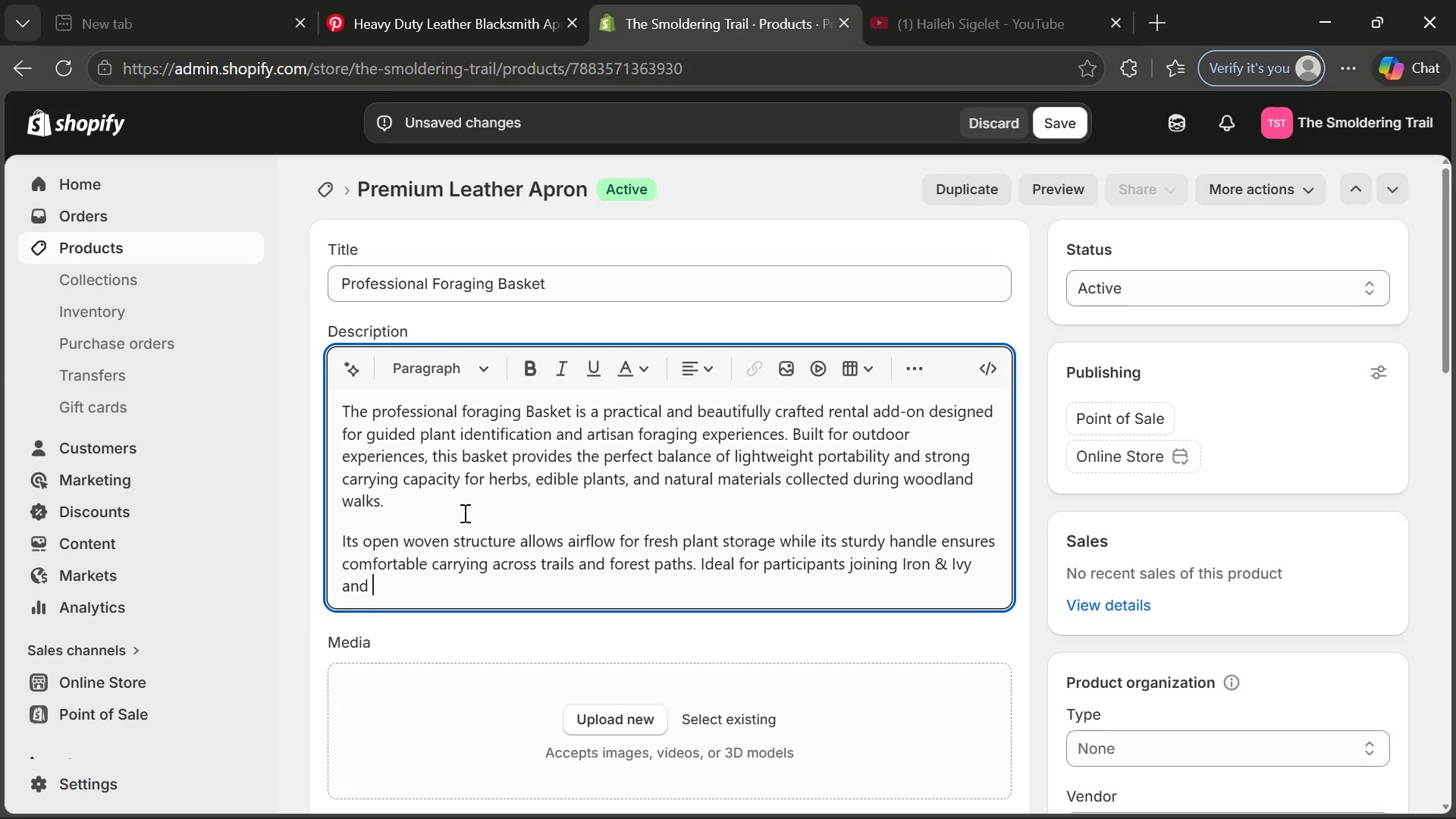 
type(other outdoor expe)
key(Tab)
type(, it enhances boy)
key(Backspace)
type(t)
 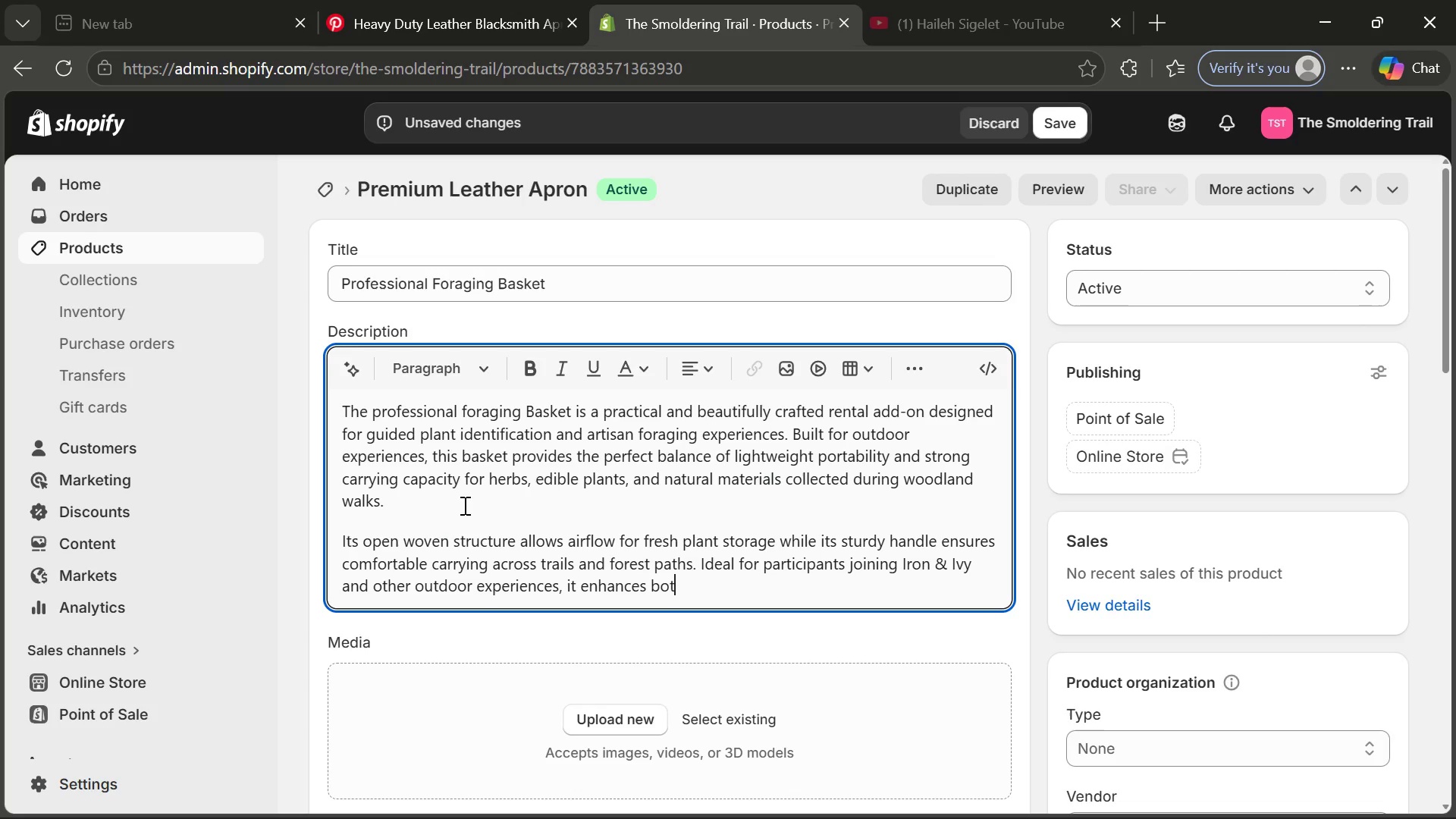 
type(h convenienceand)
 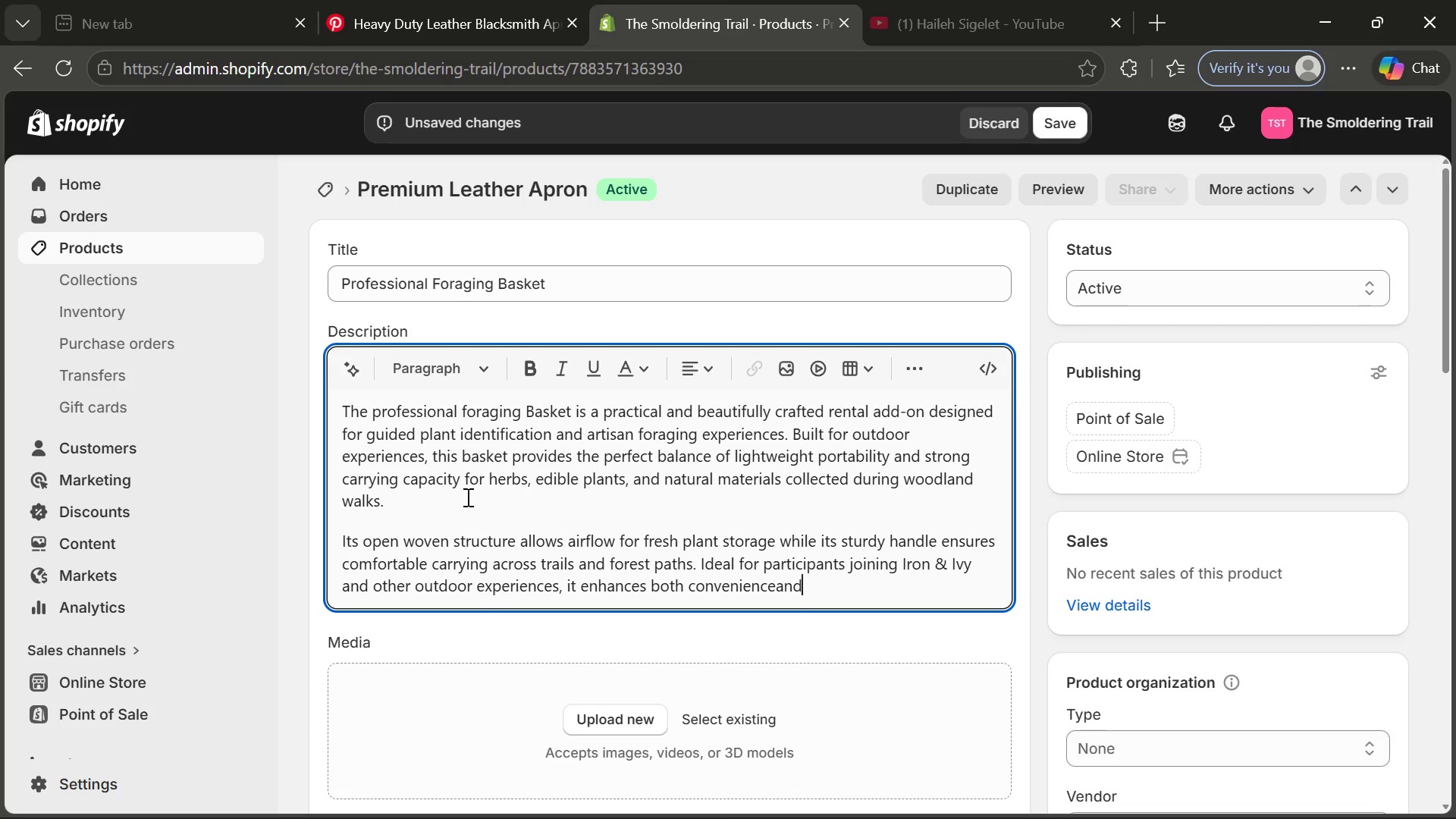 
key(ArrowLeft)
 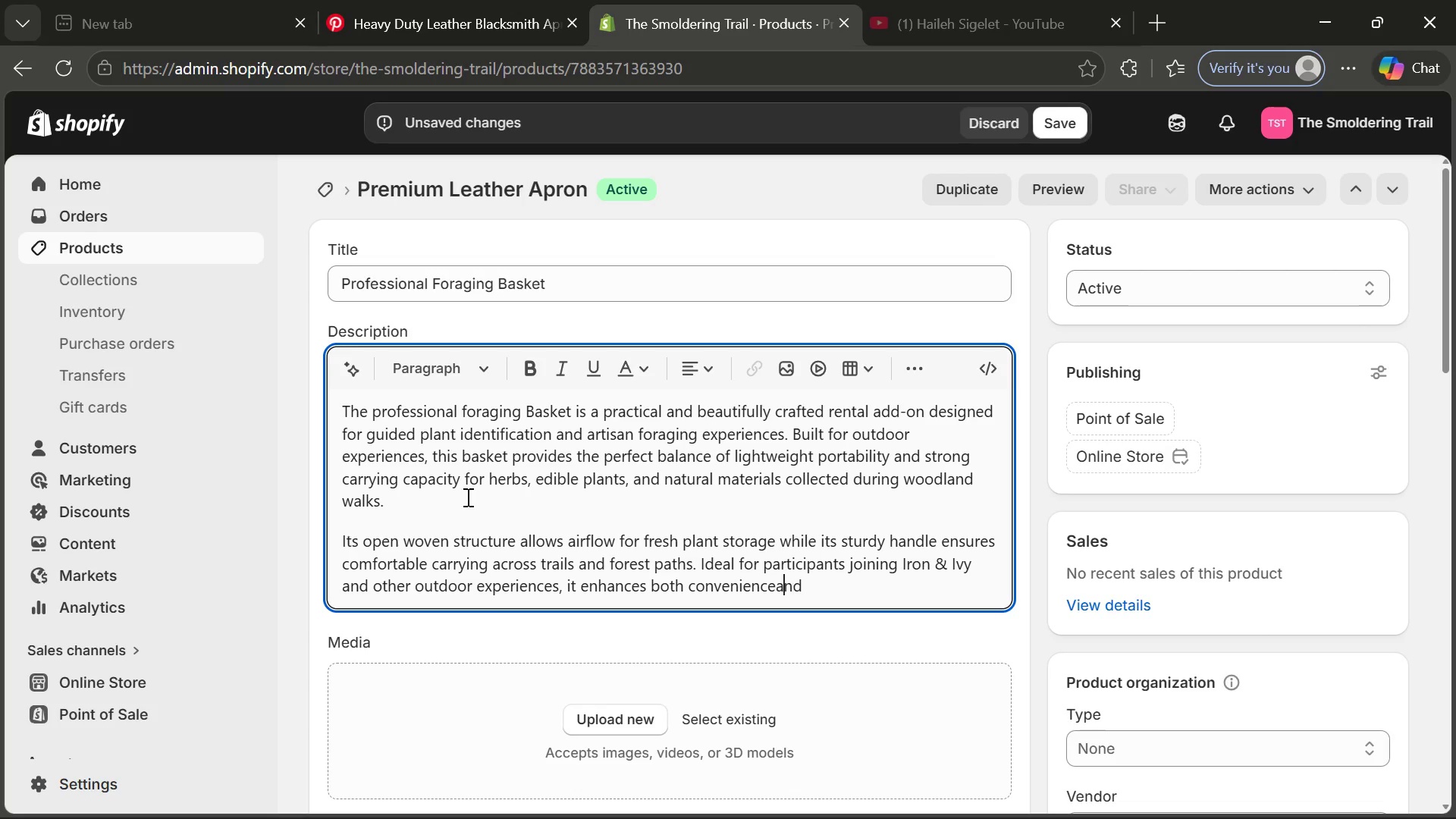 
key(ArrowLeft)
 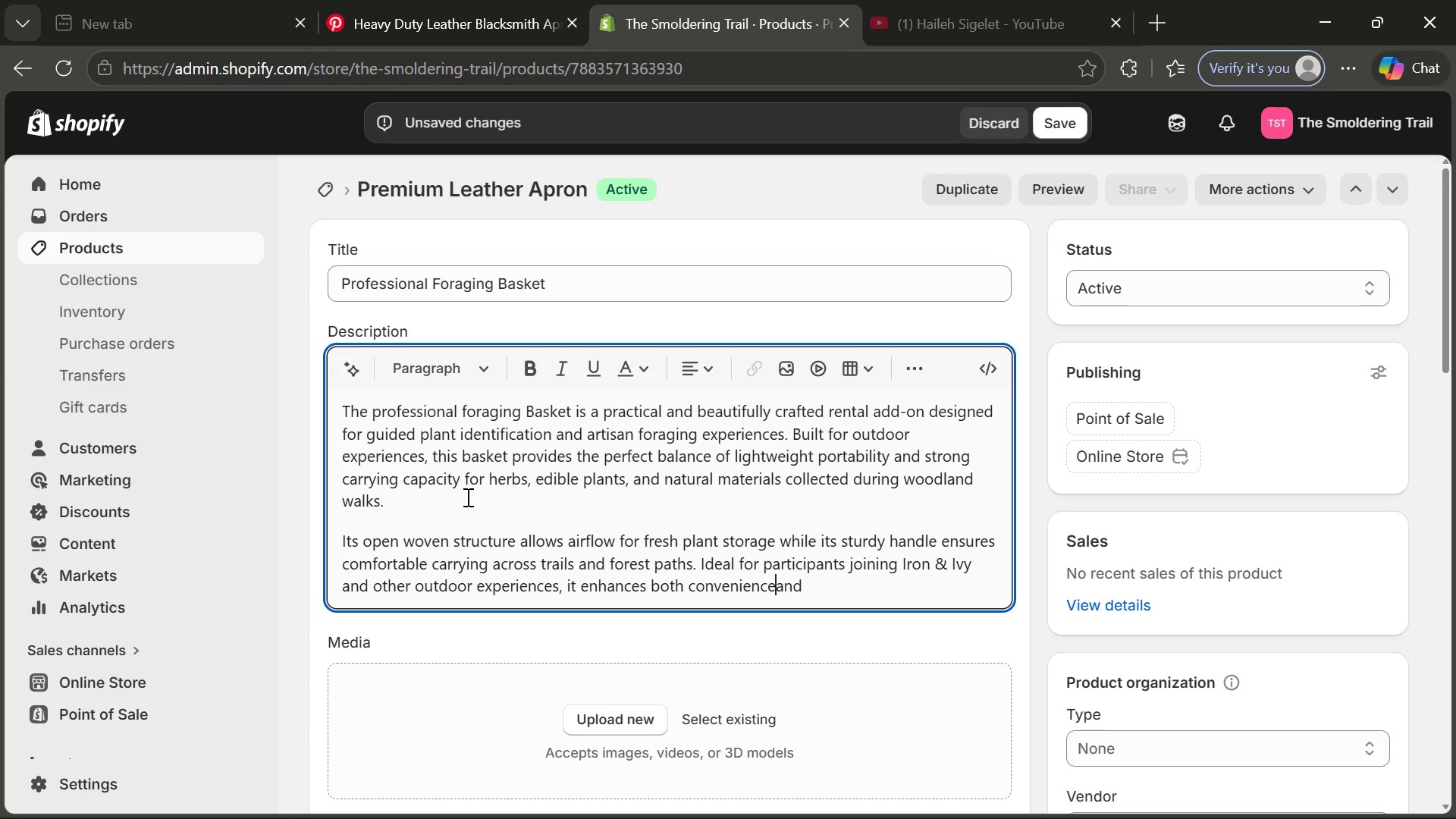 
key(ArrowLeft)
 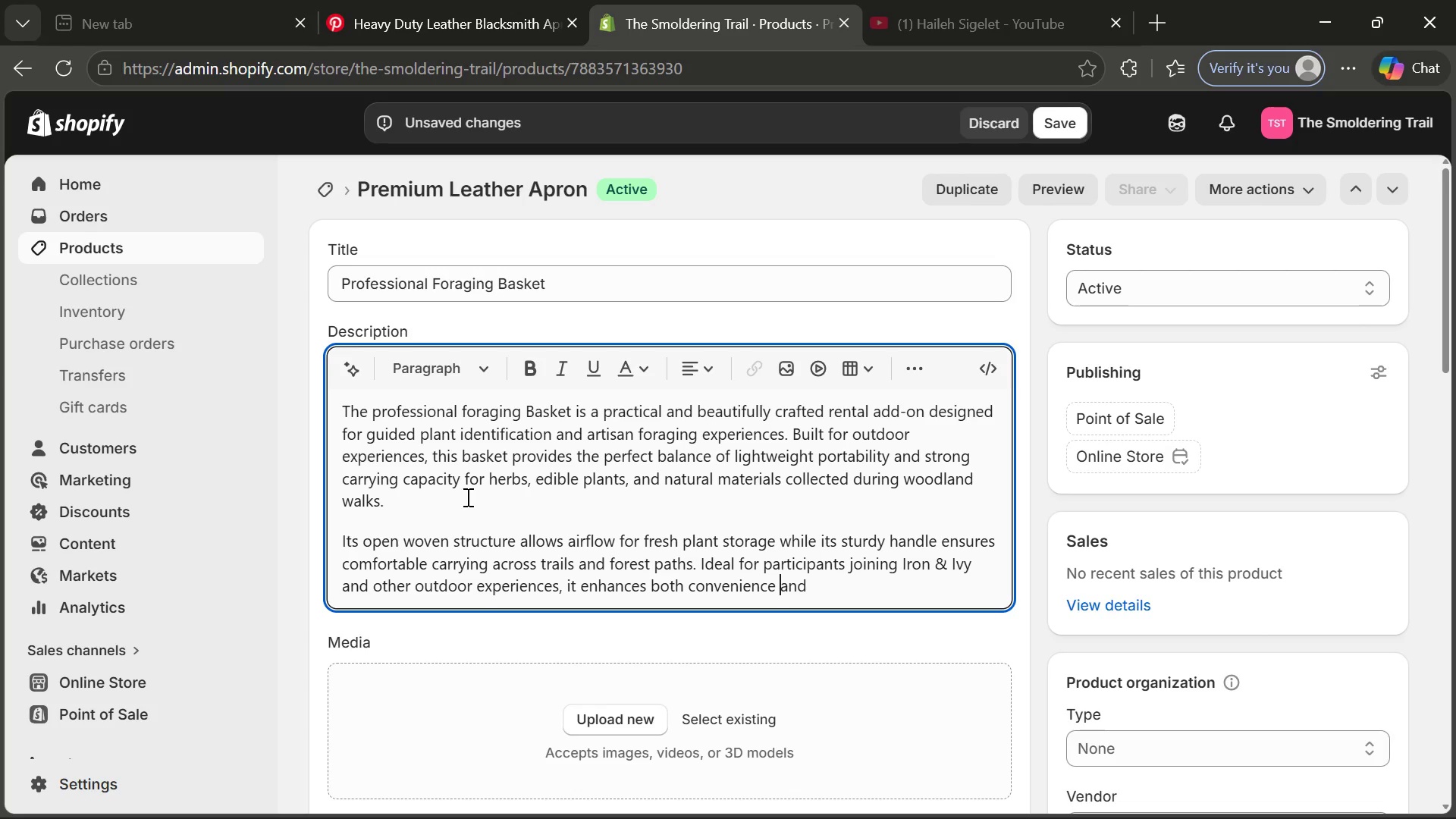 
key(Space)
 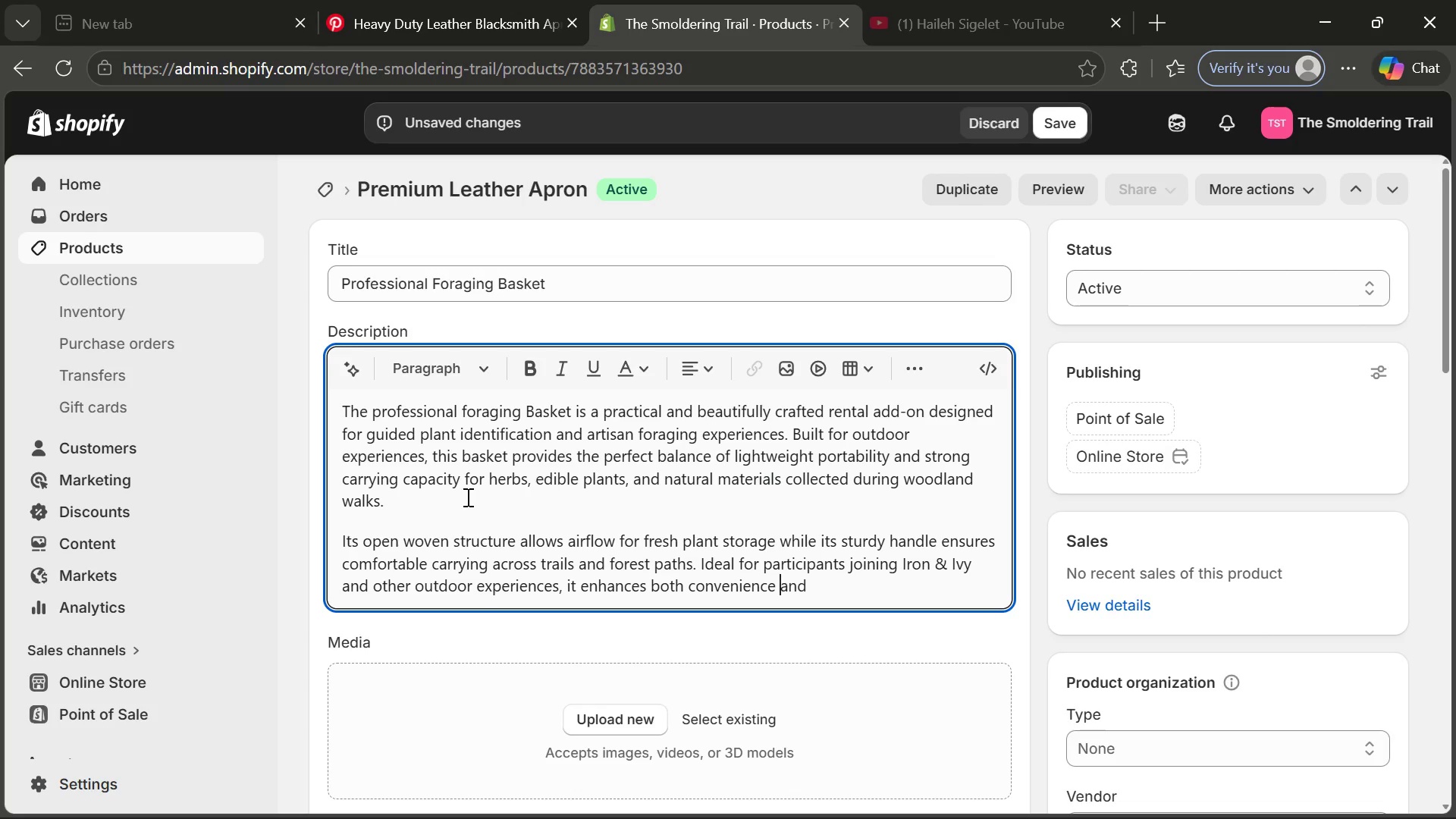 
key(ArrowRight)
 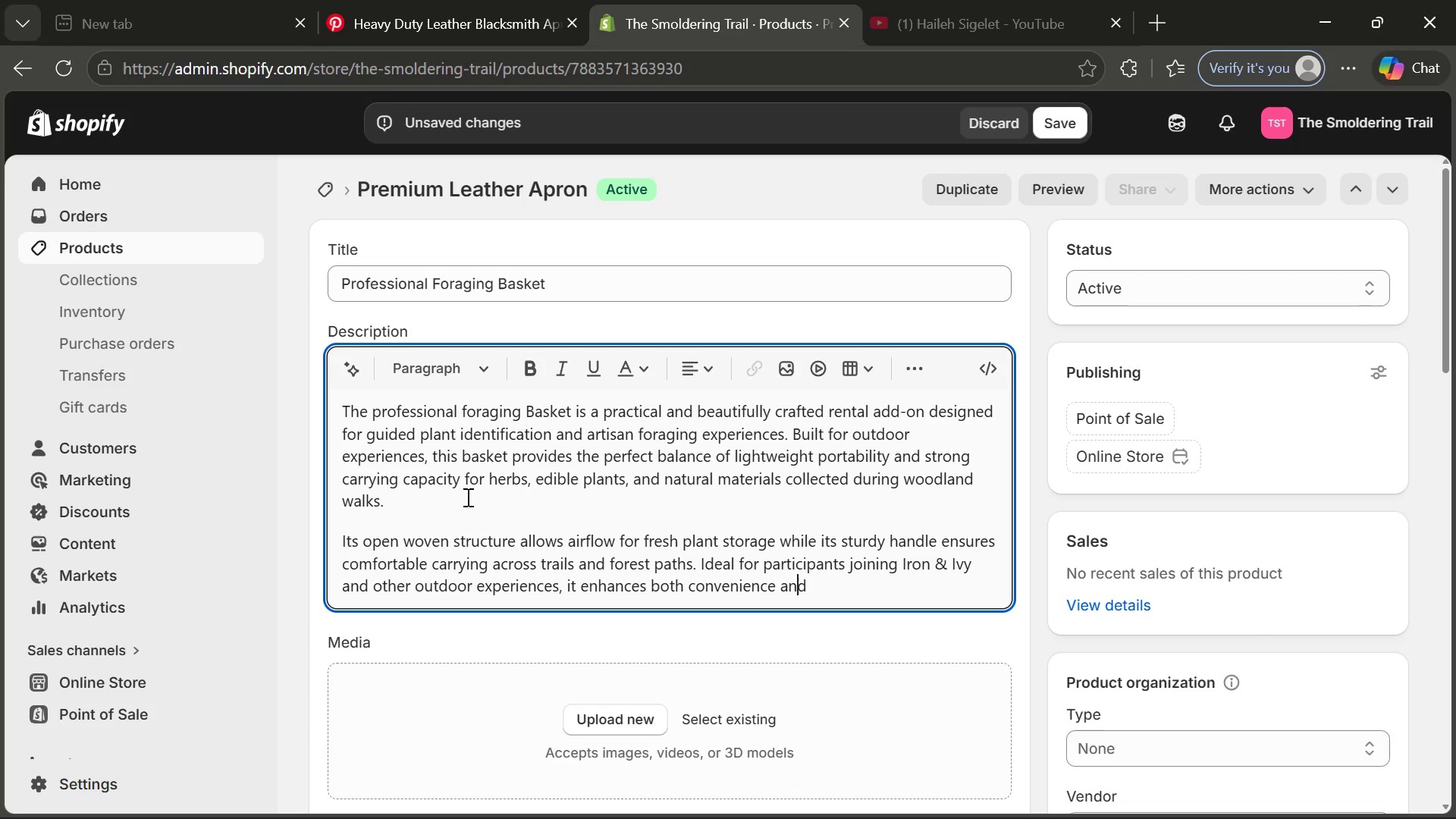 
key(ArrowRight)
 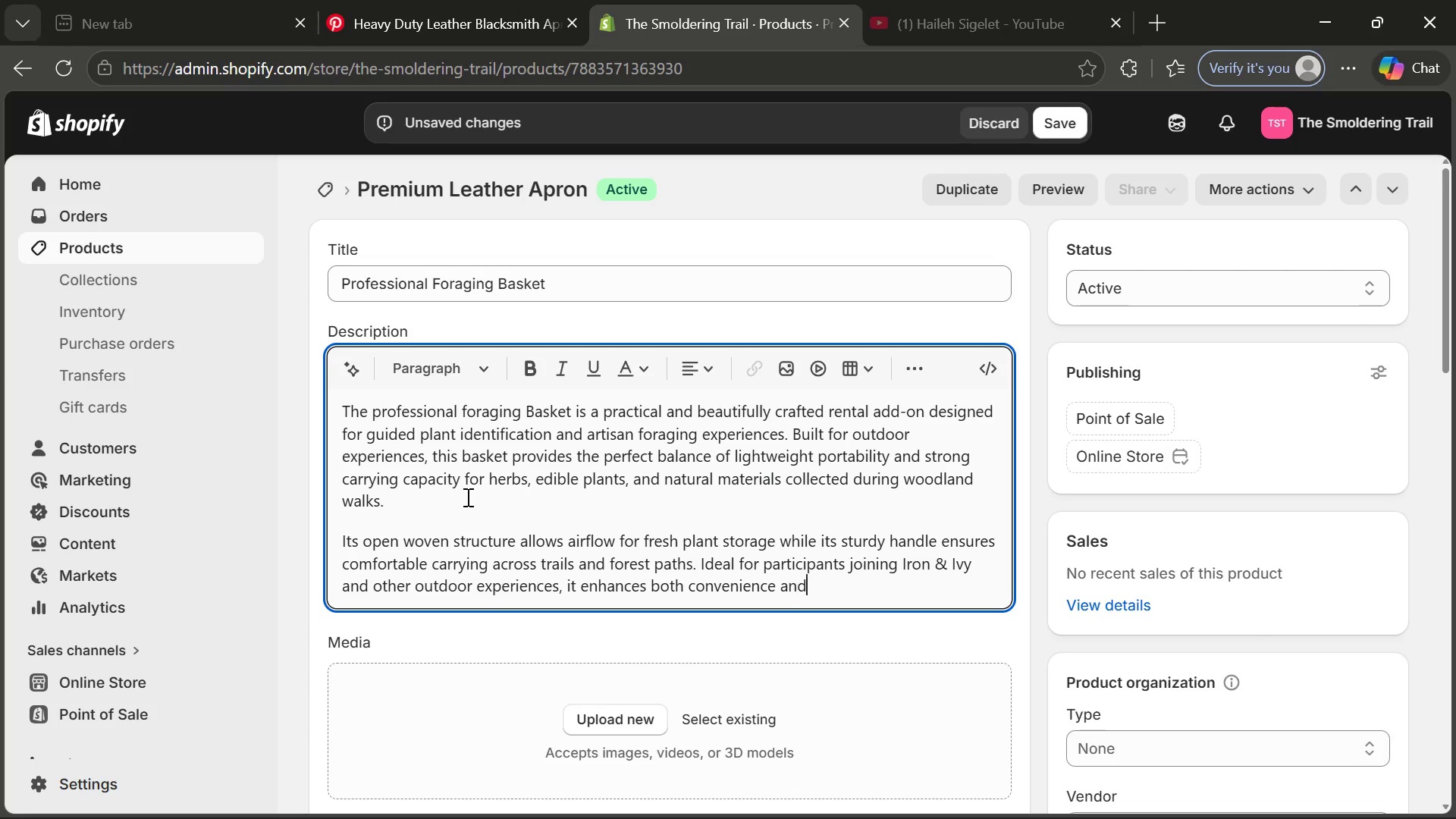 
key(ArrowRight)
 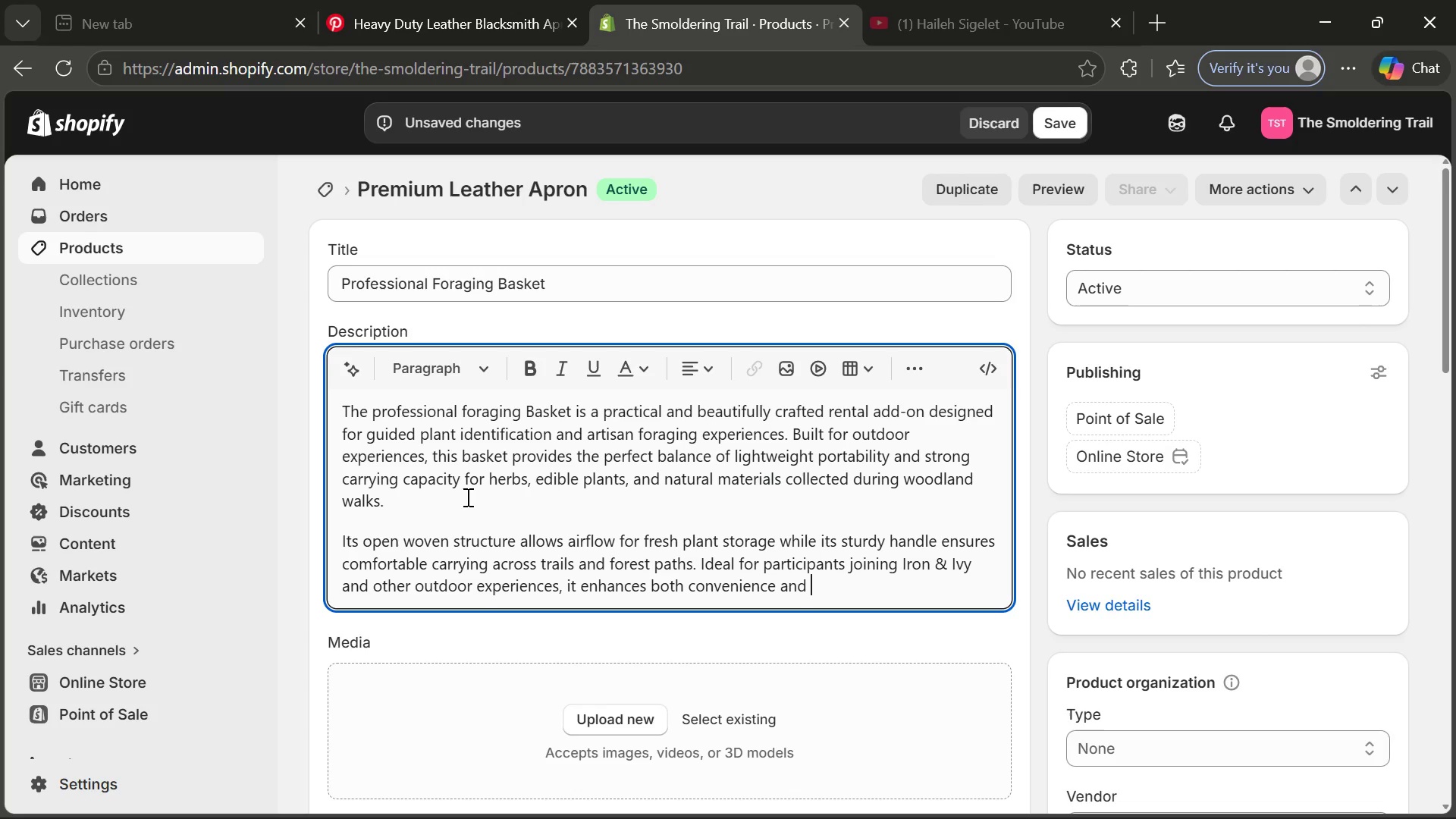 
type( more enjoyable fir)
key(Backspace)
type(eld exper)
key(Tab)
 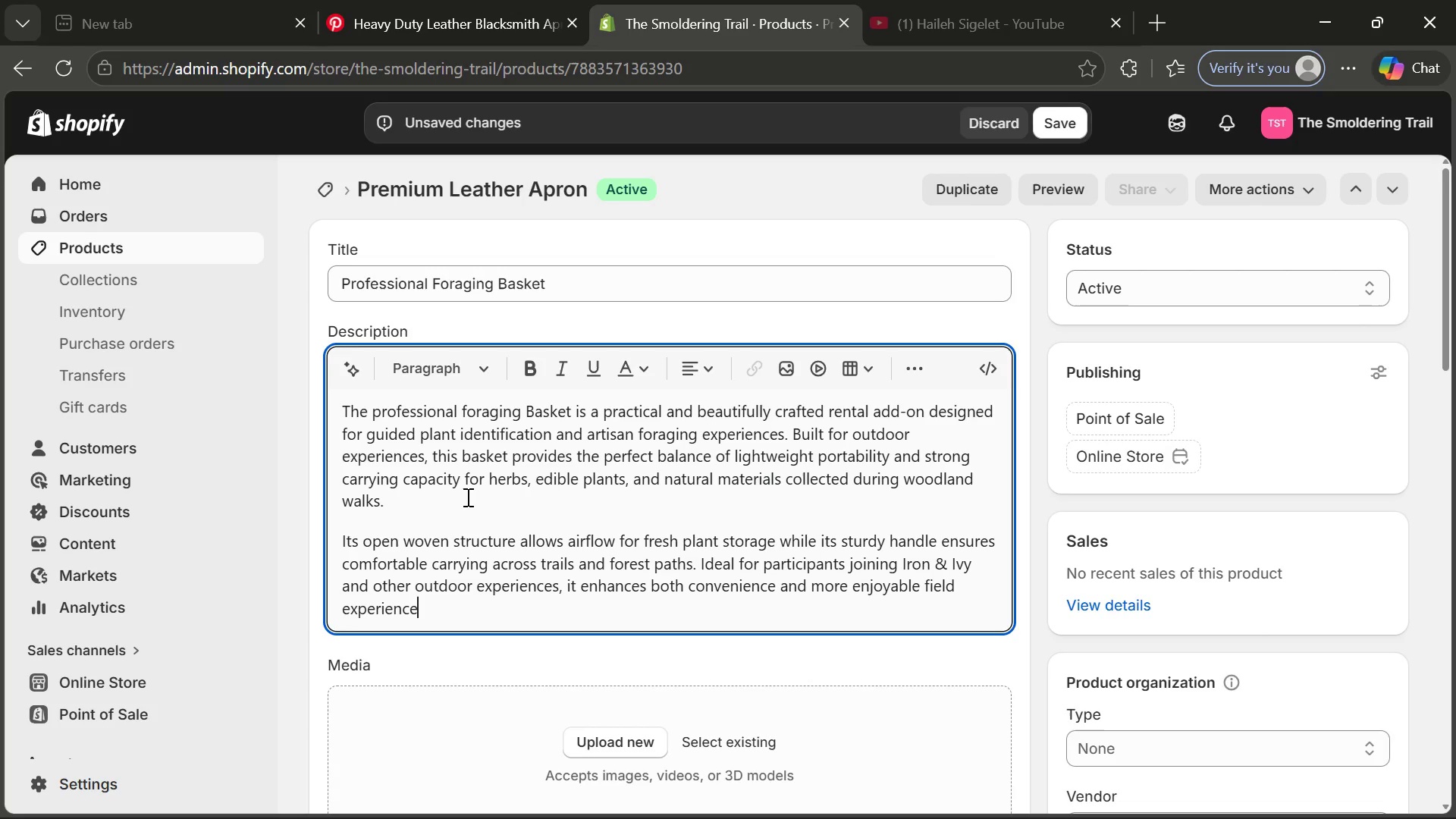 
wait(18.67)
 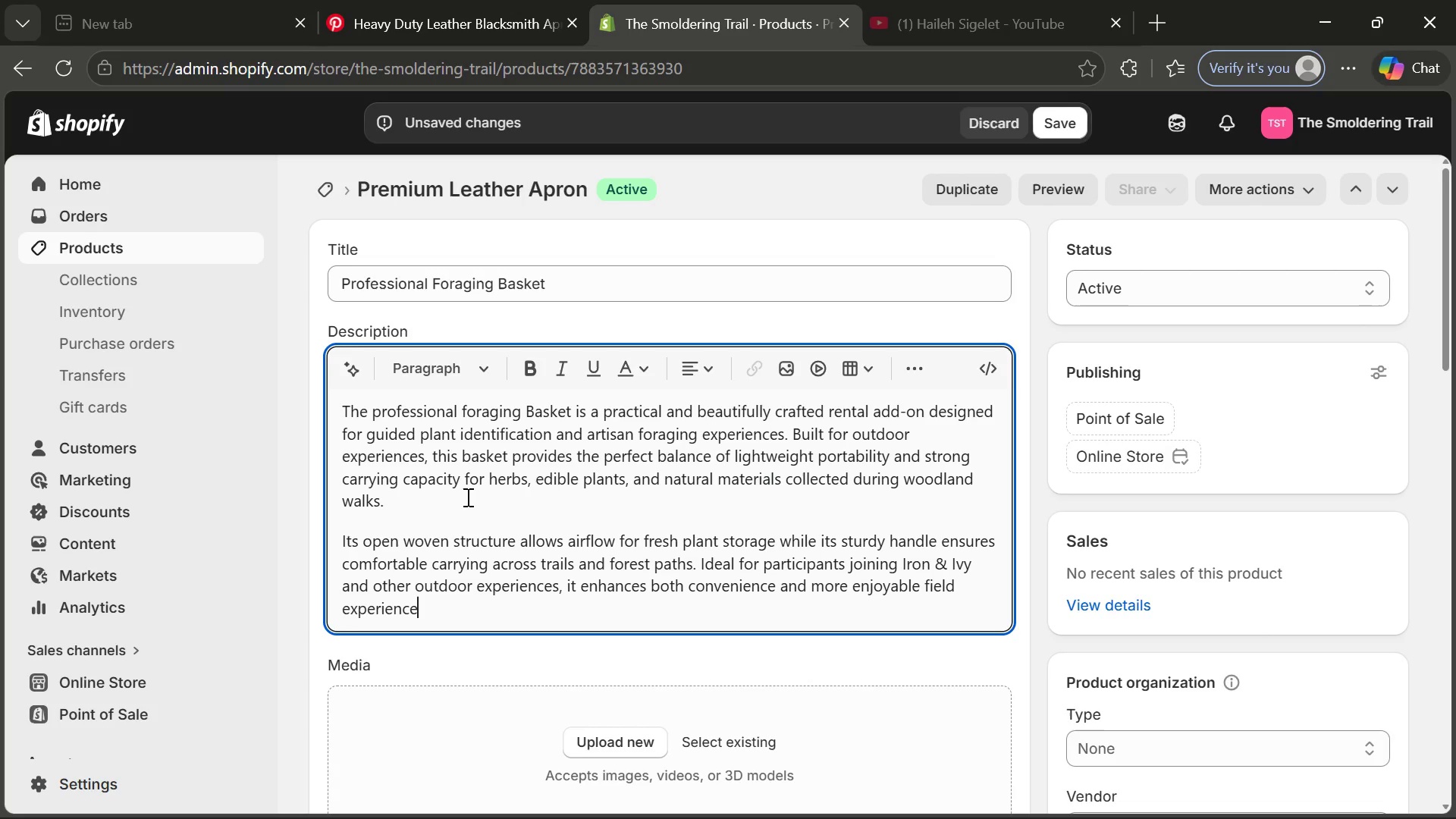 
left_click([783, 582])
 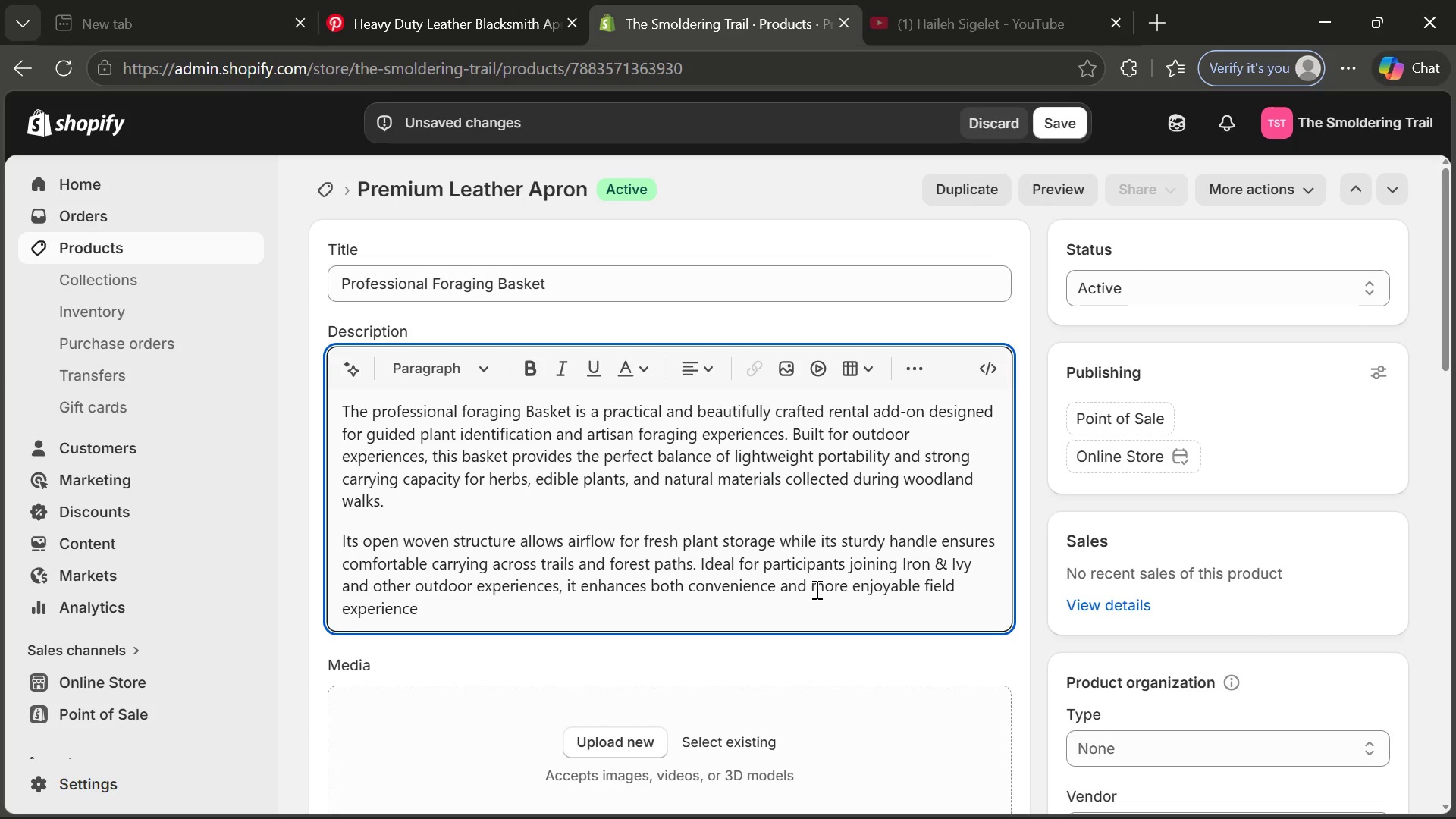 
left_click_drag(start_coordinate=[815, 589], to_coordinate=[828, 618])
 